 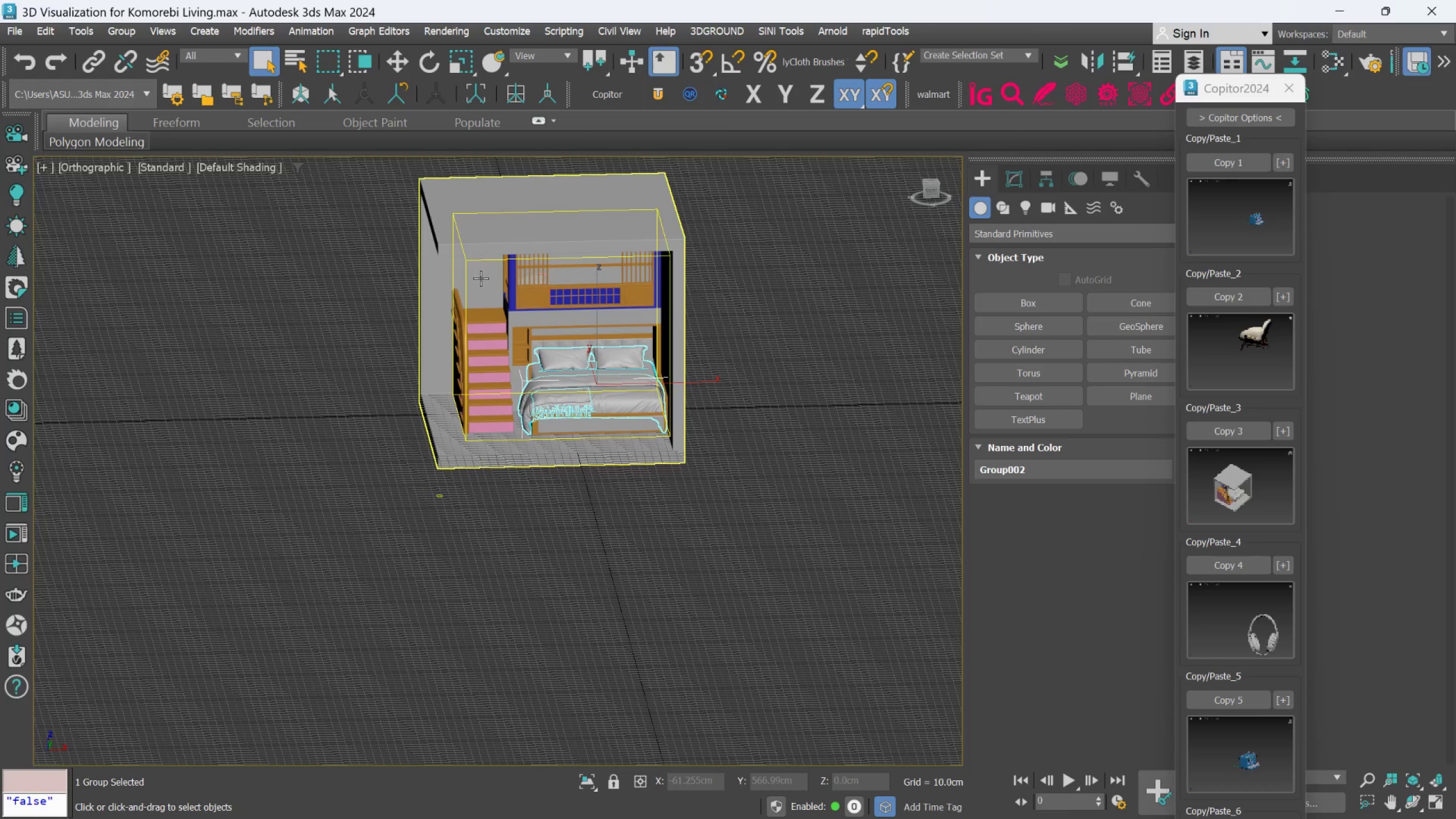 
left_click([577, 448])
 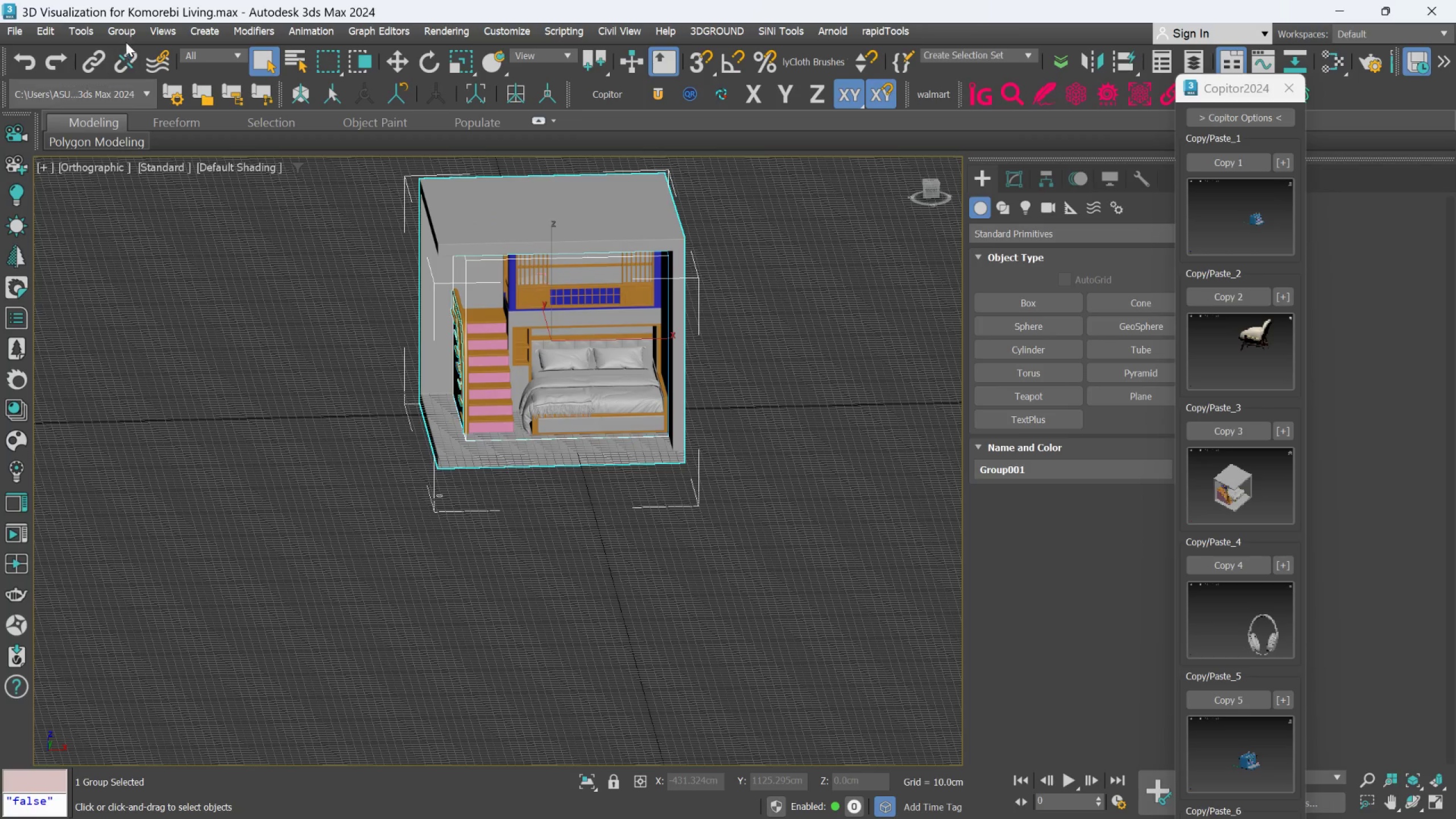 
left_click([123, 27])
 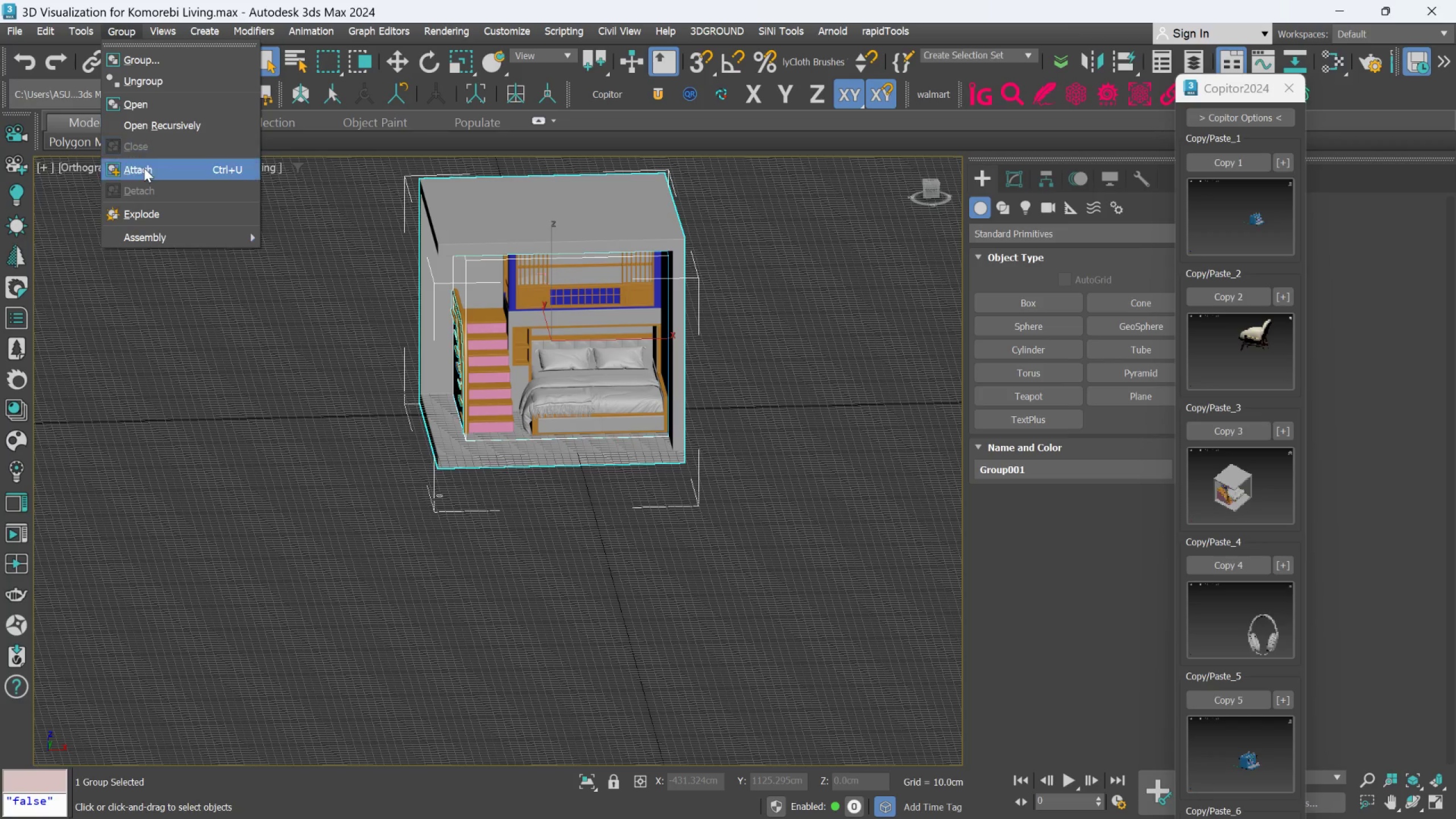 
left_click([158, 207])
 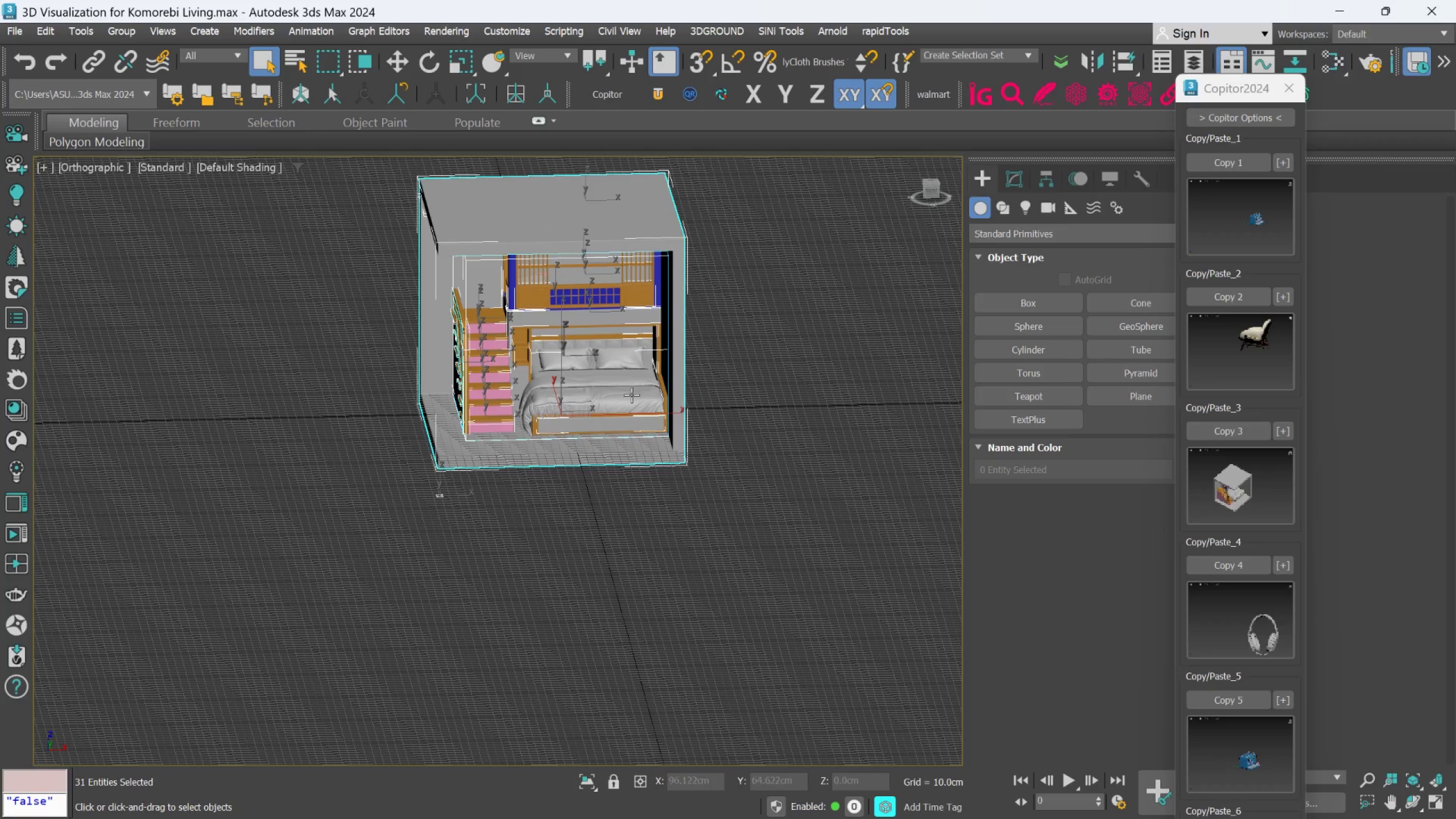 
scroll: coordinate [592, 386], scroll_direction: up, amount: 1.0
 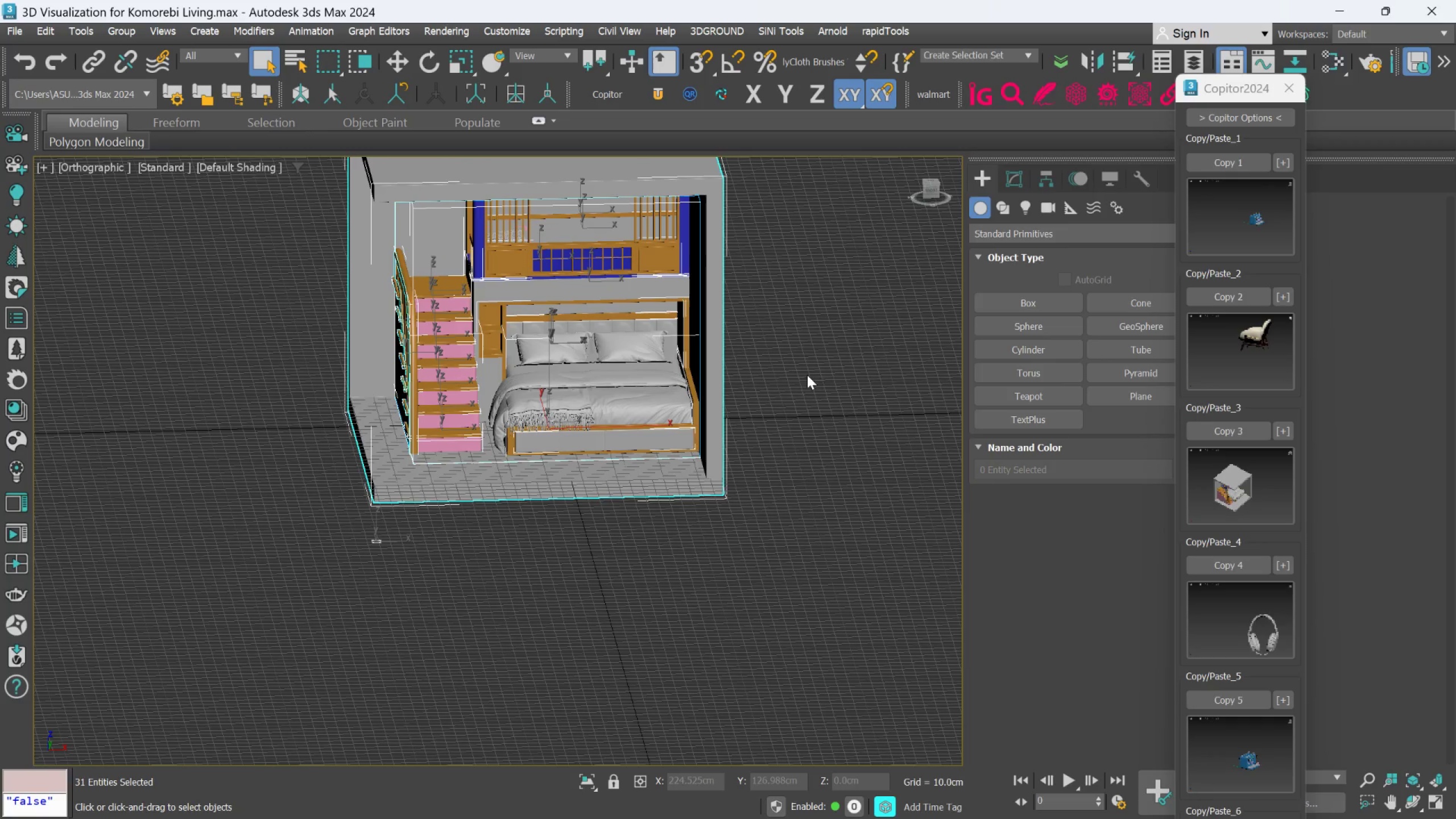 
left_click([815, 373])
 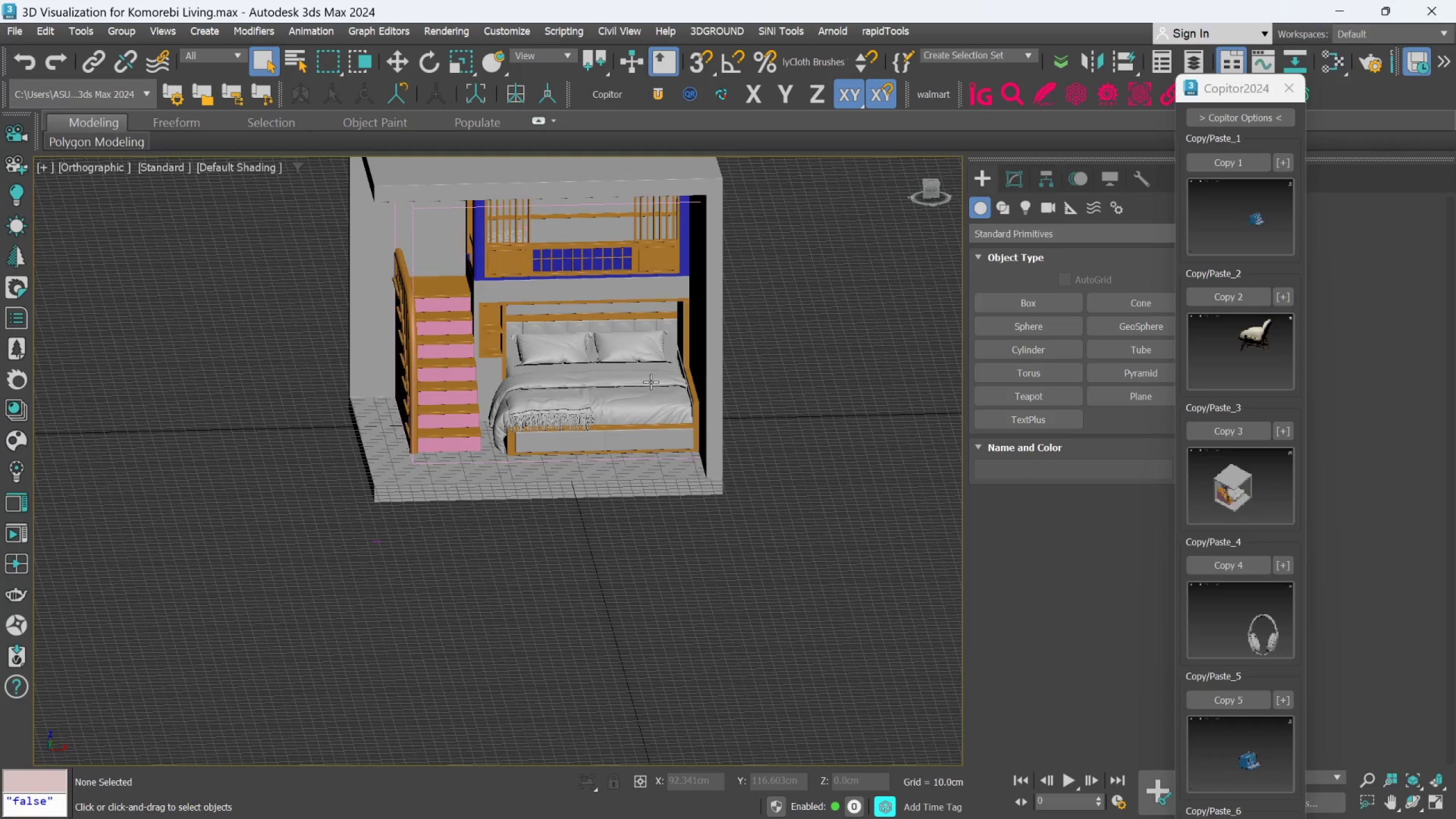 
left_click([650, 382])
 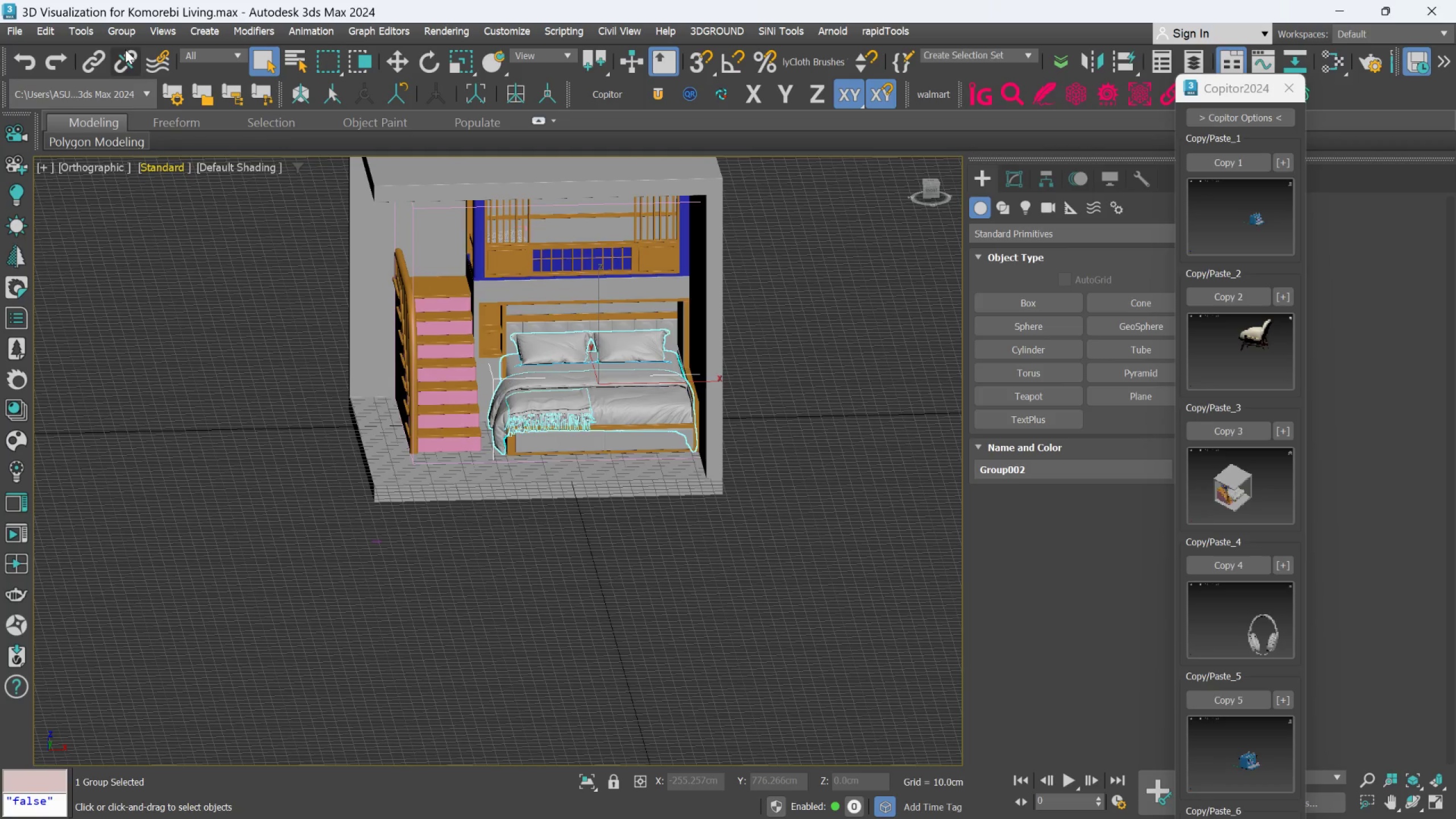 
left_click([121, 28])
 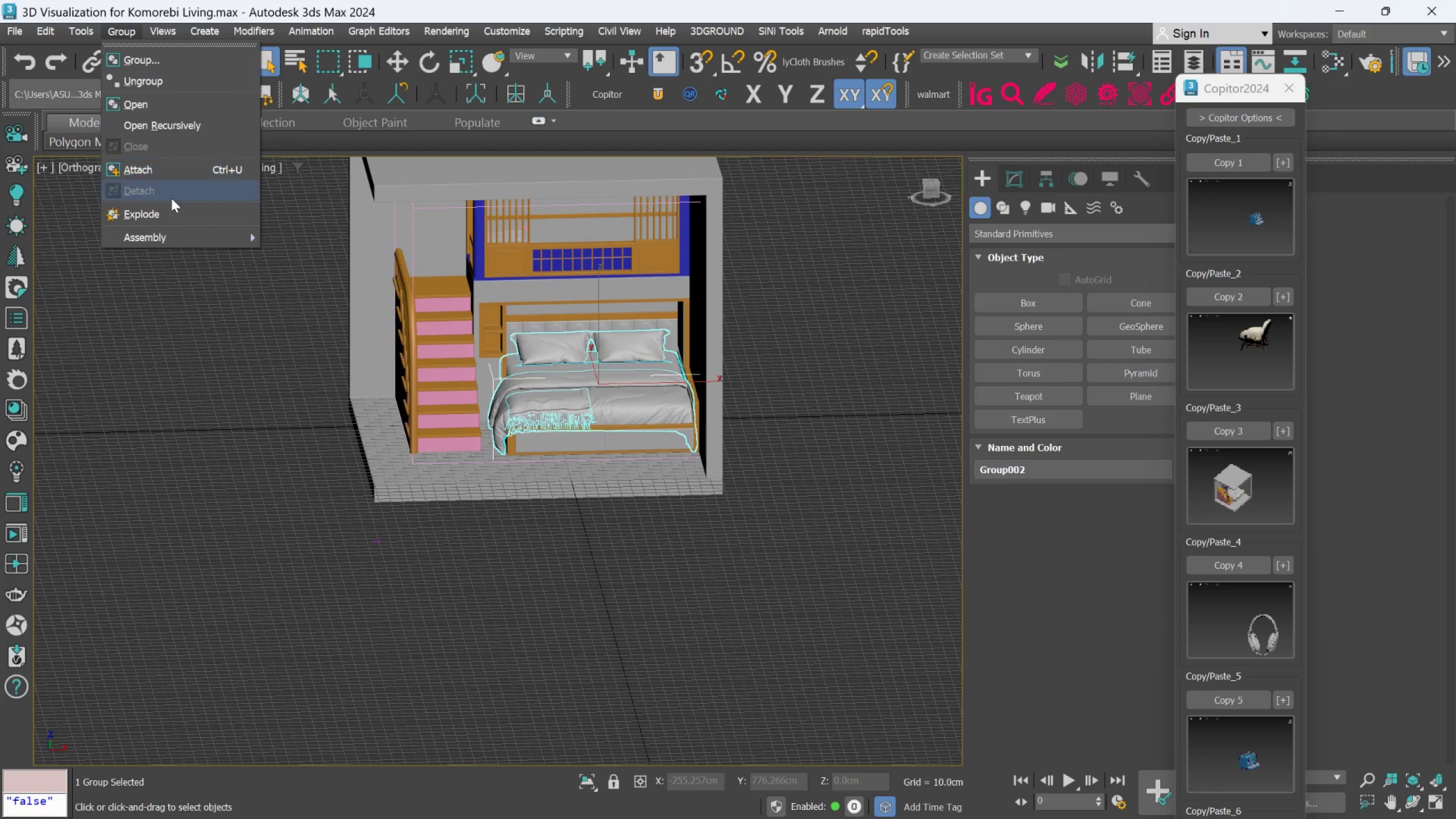 
left_click([170, 204])
 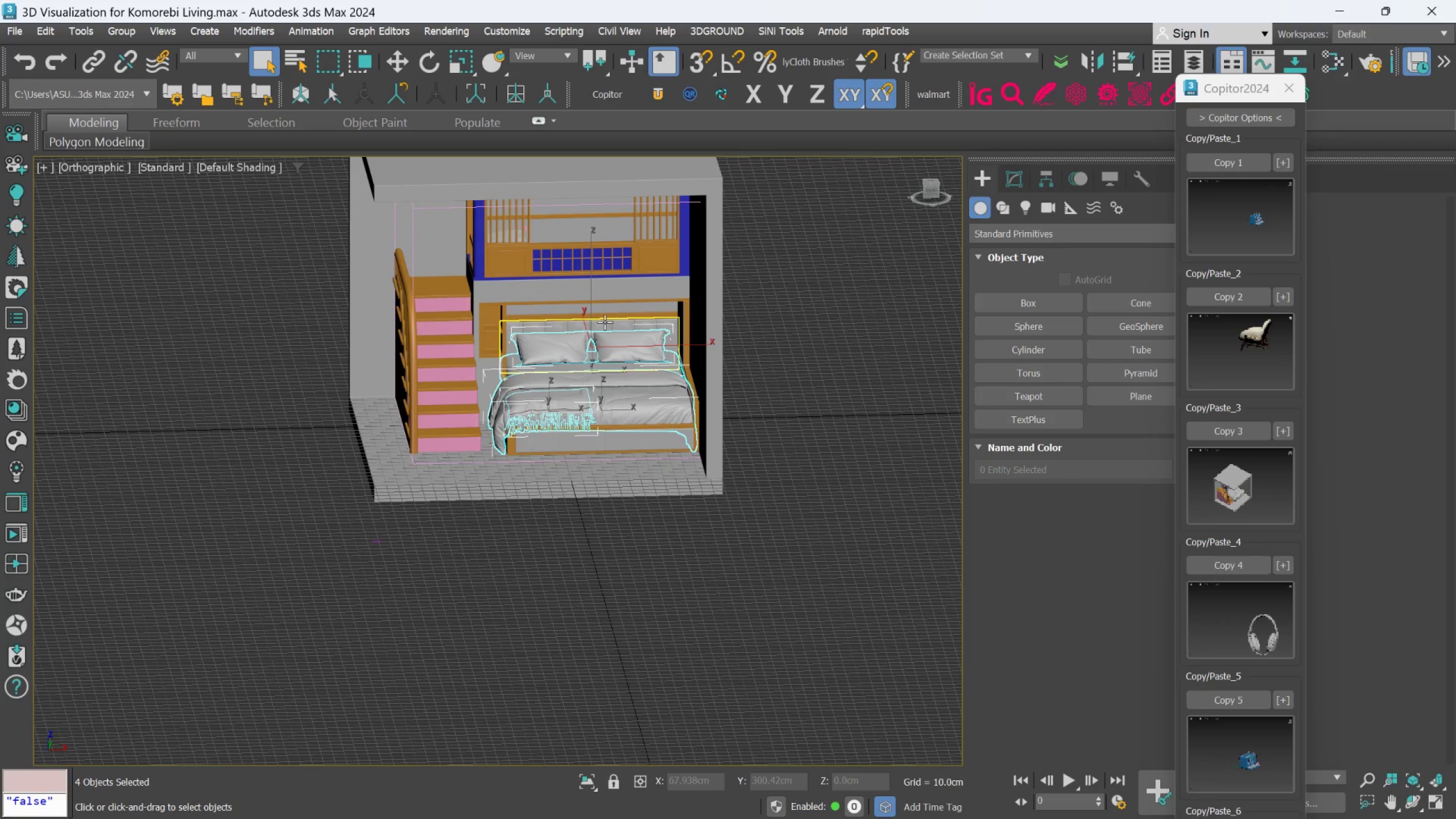 
scroll: coordinate [541, 309], scroll_direction: none, amount: 0.0
 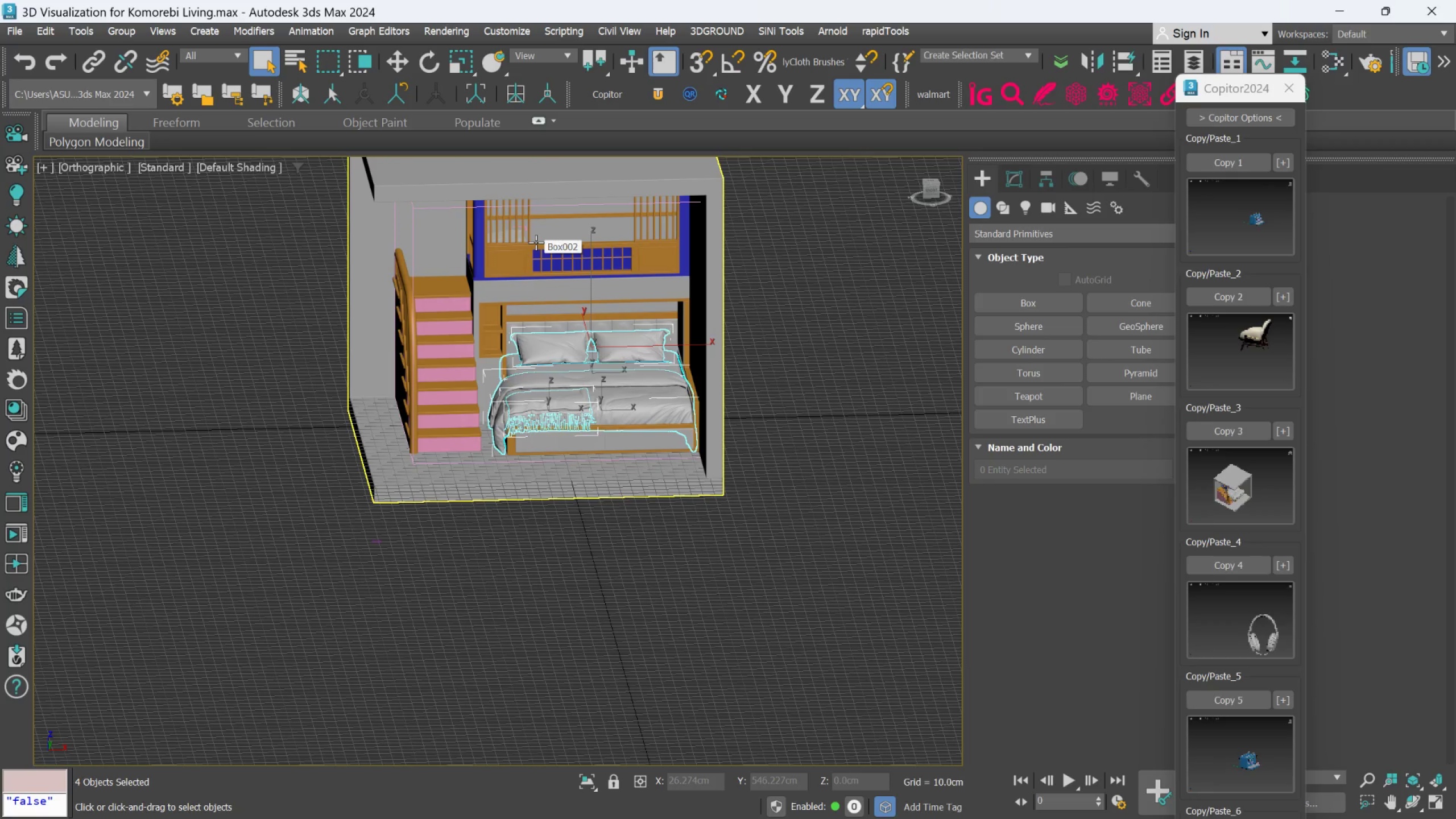 
hold_key(key=AltLeft, duration=0.81)
 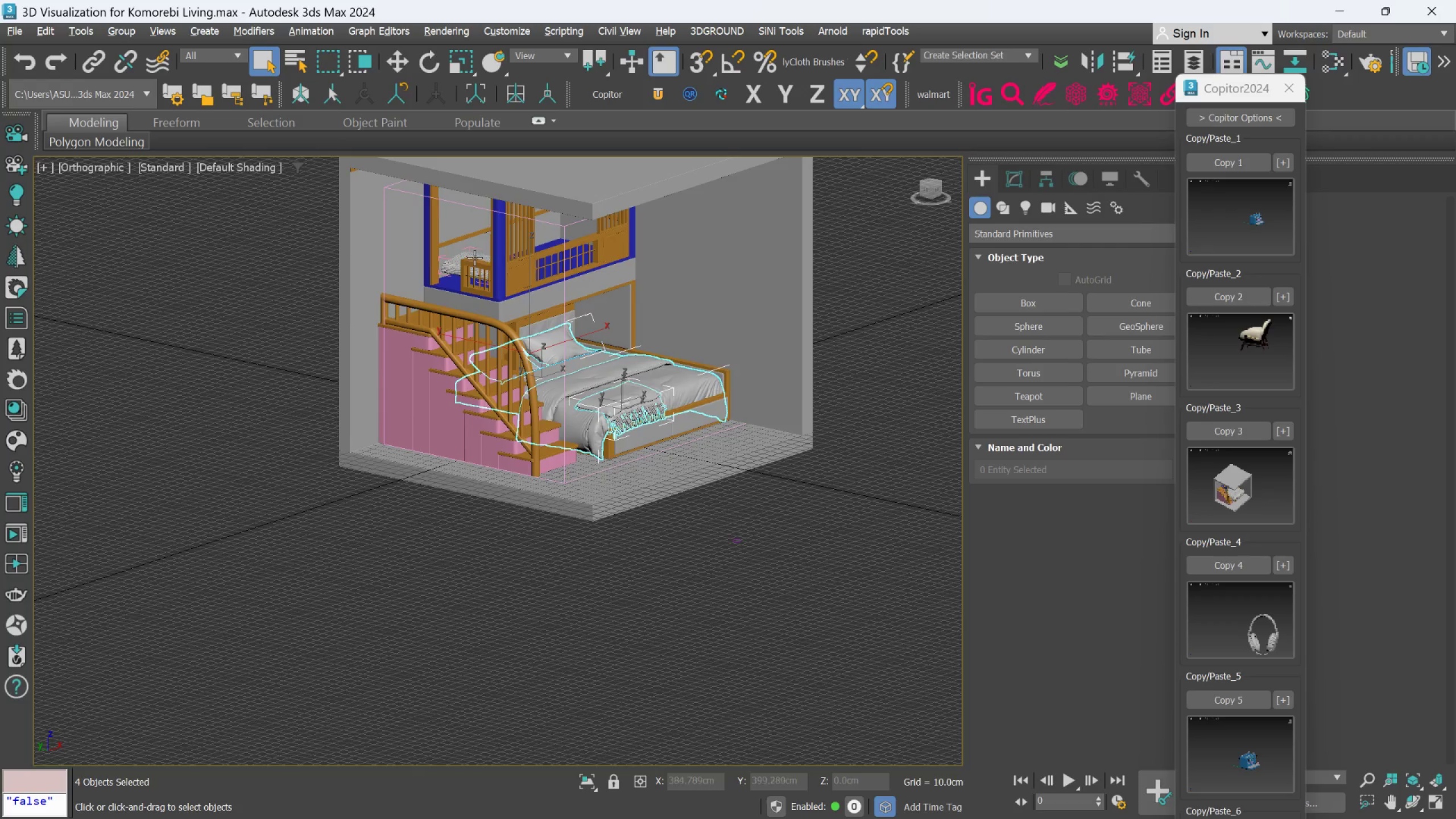 
left_click([475, 253])
 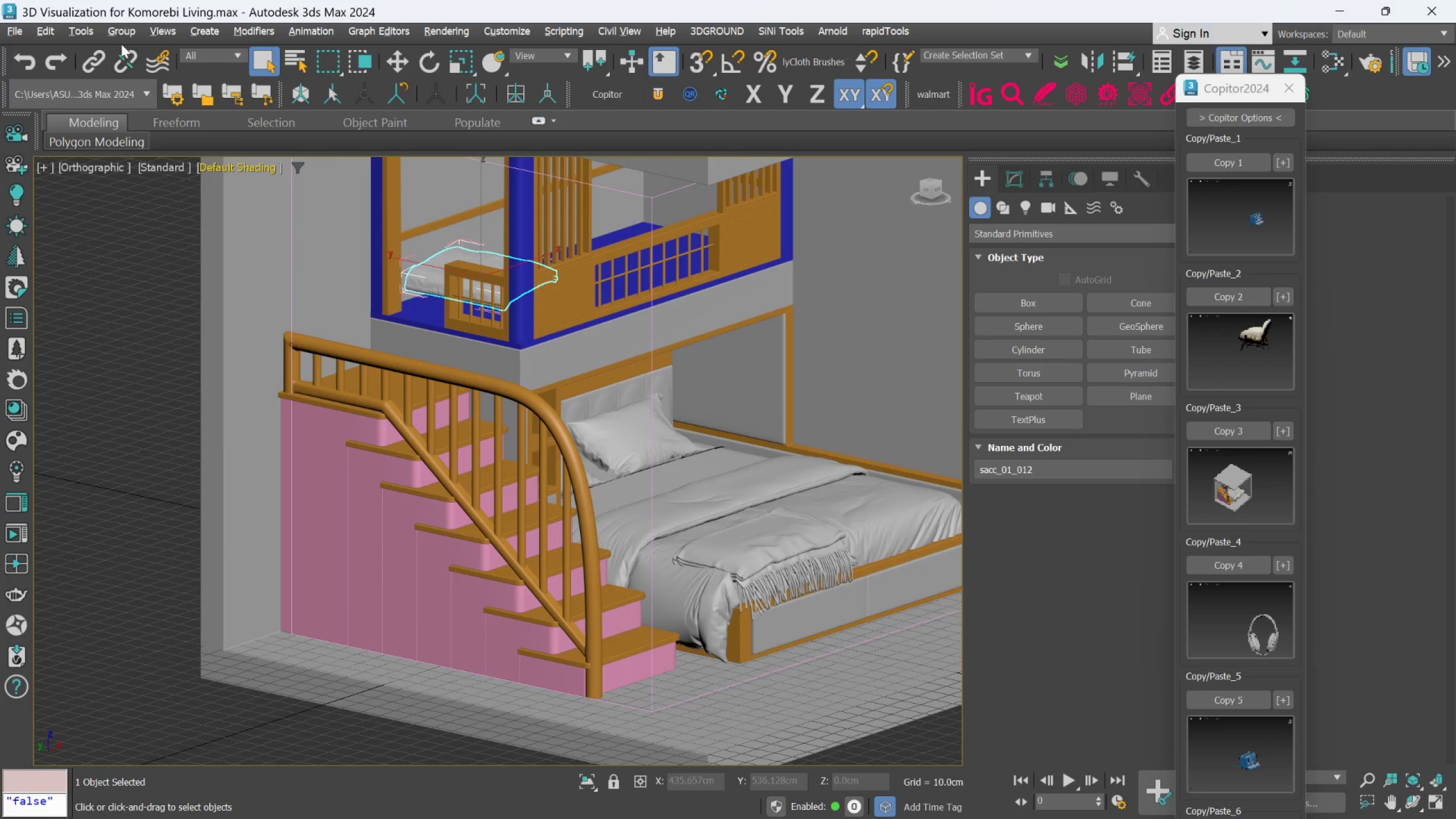 
scroll: coordinate [477, 254], scroll_direction: up, amount: 2.0
 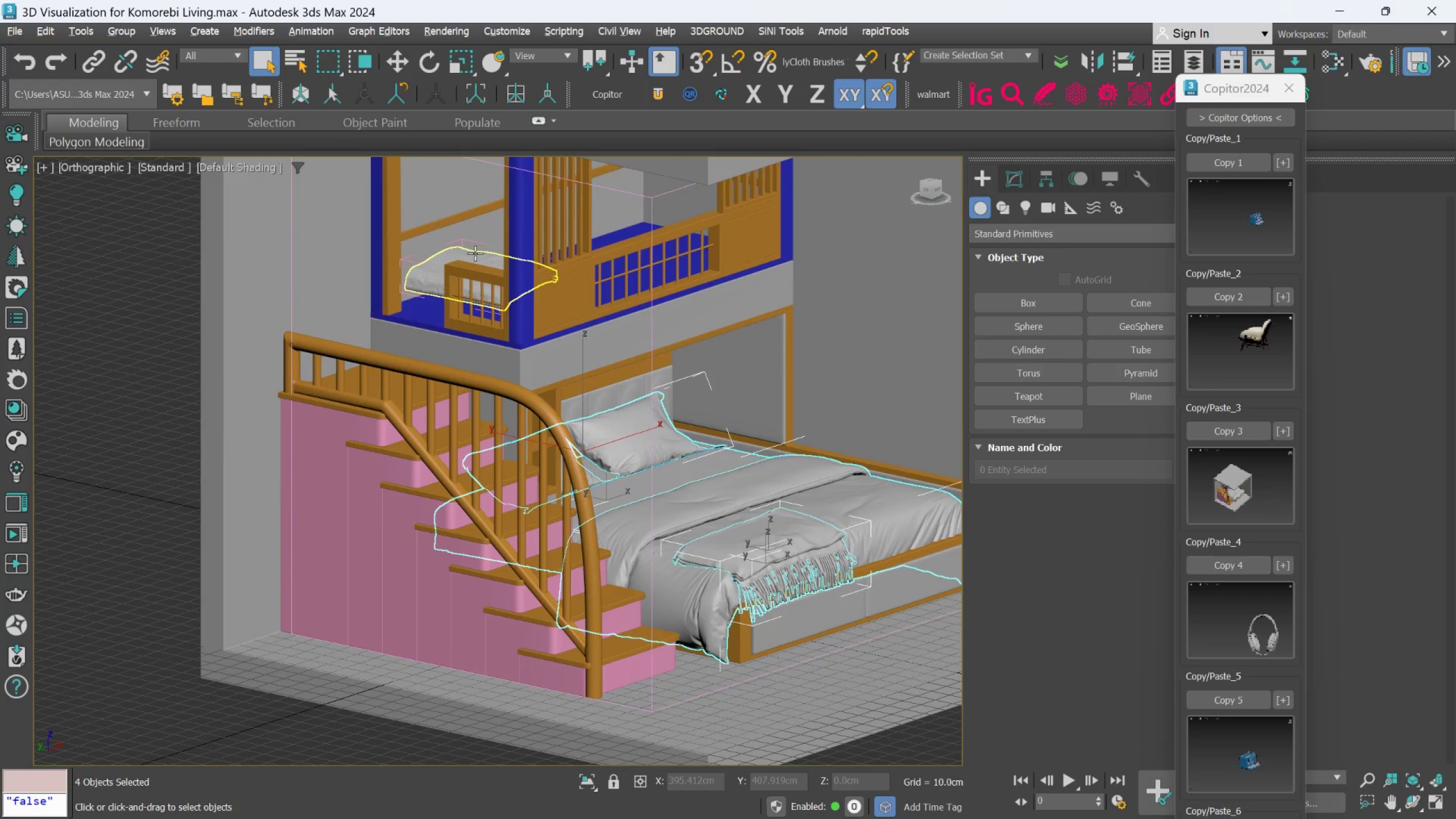 
left_click([119, 35])
 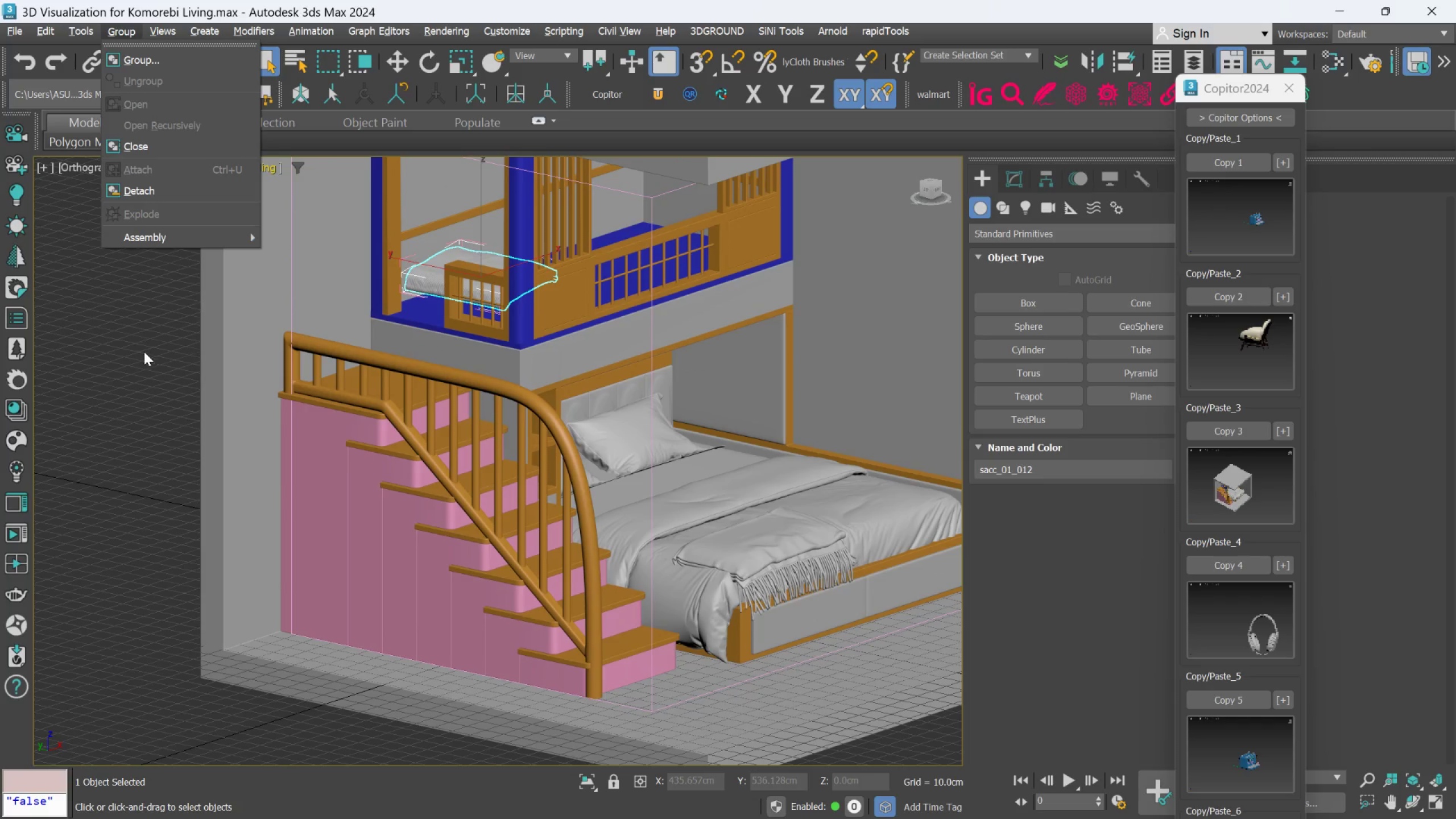 
left_click([143, 352])
 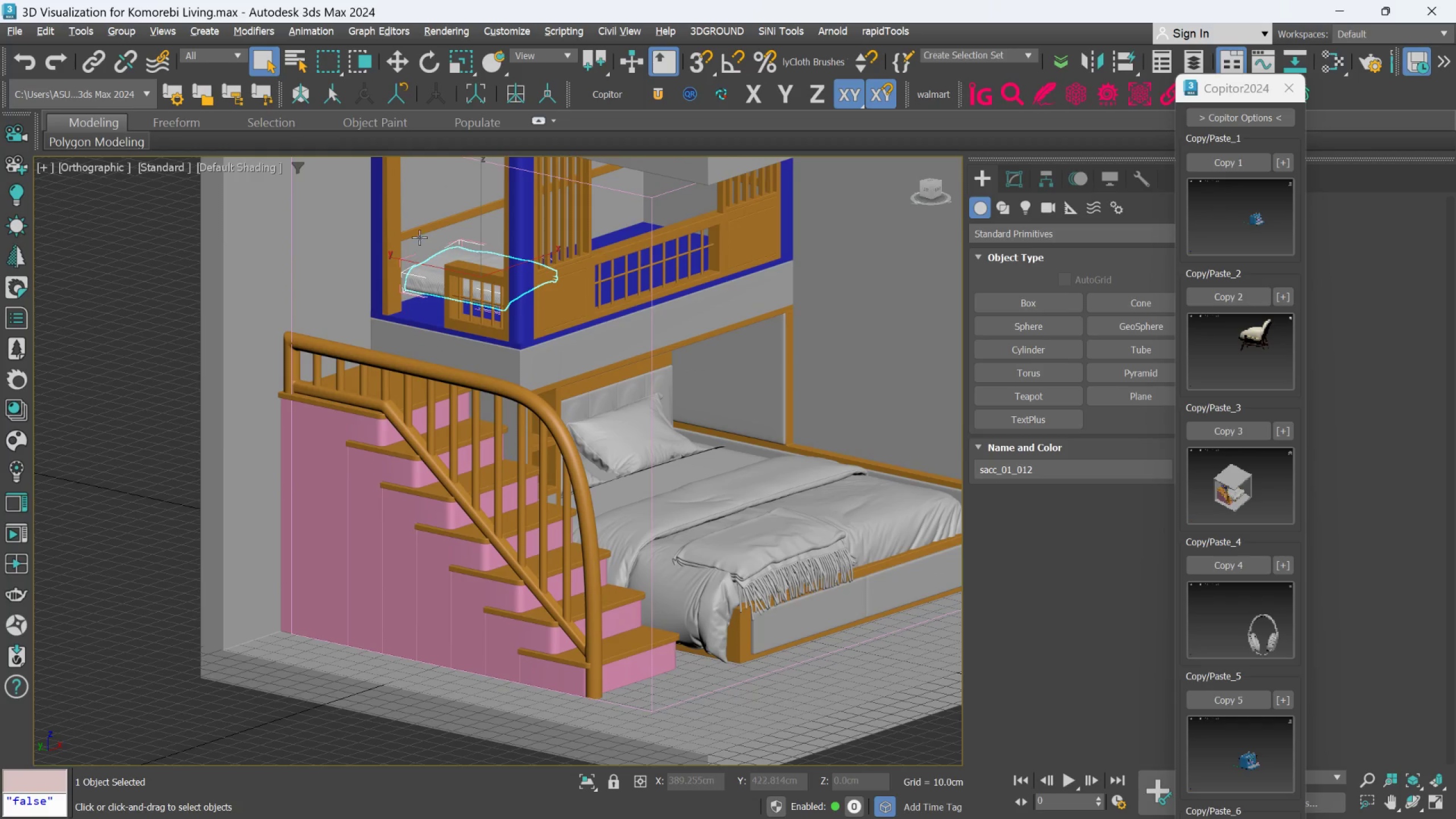 
left_click([122, 28])
 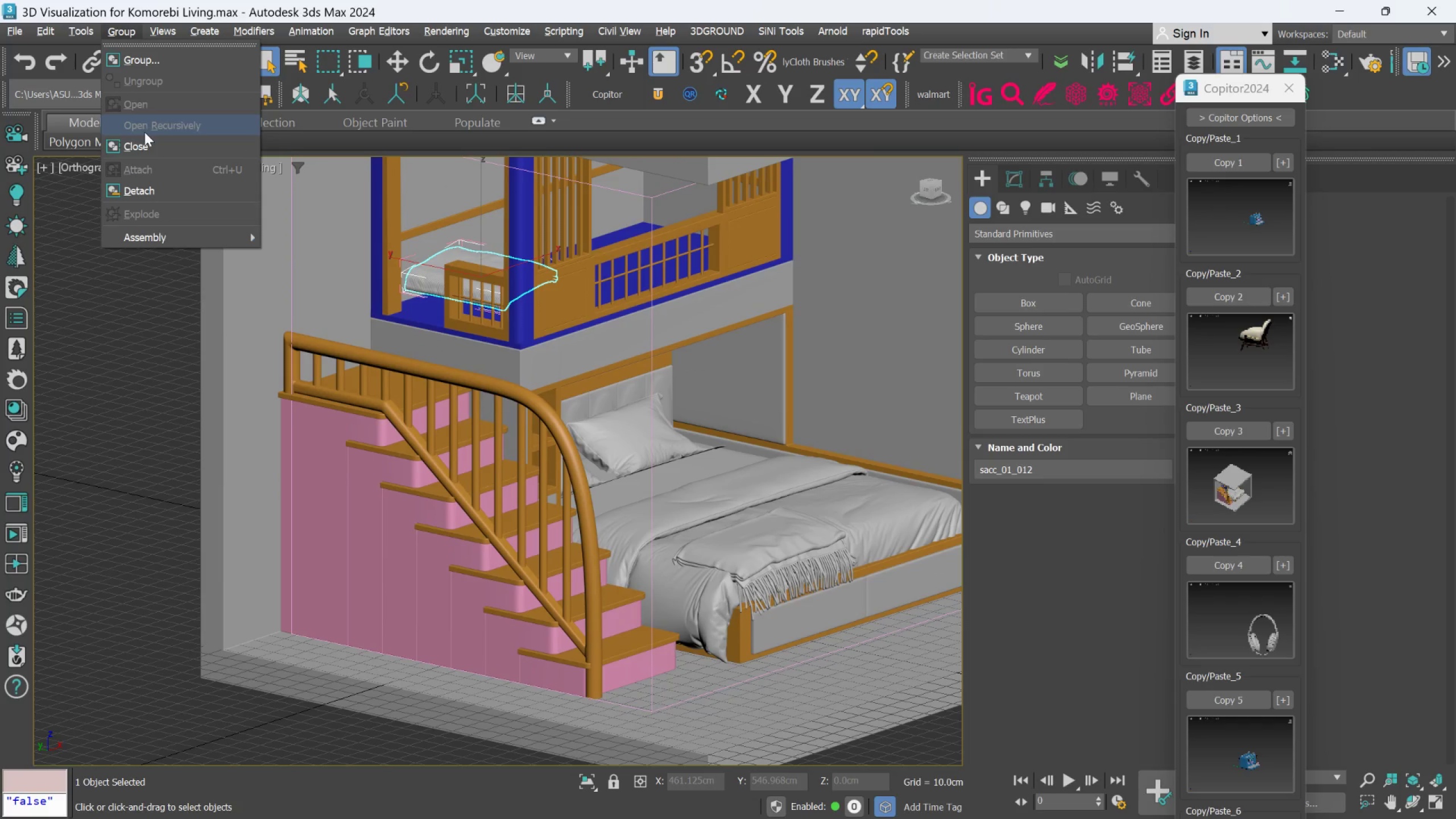 
left_click([143, 139])
 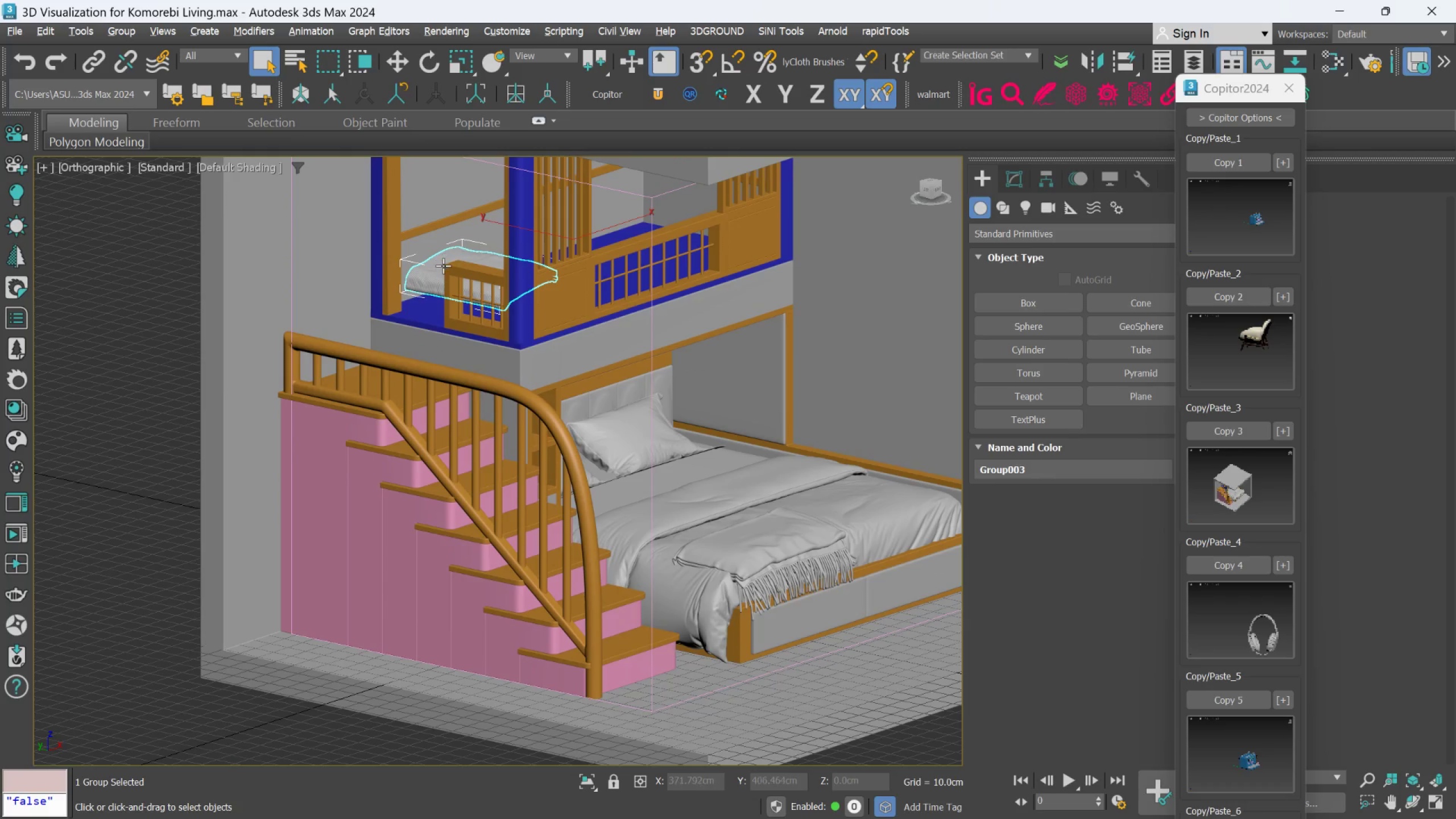 
left_click([443, 266])
 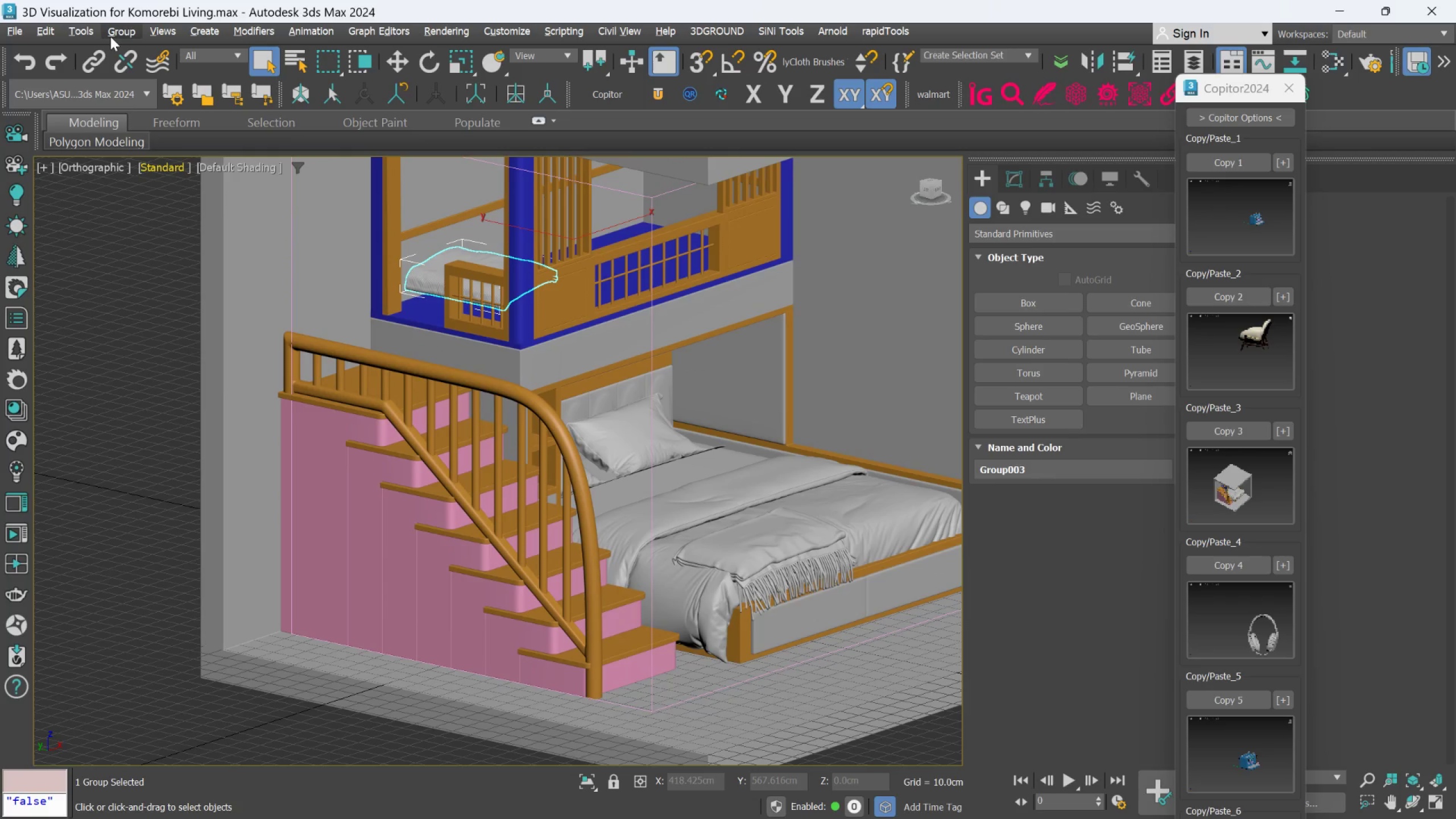 
left_click([113, 31])
 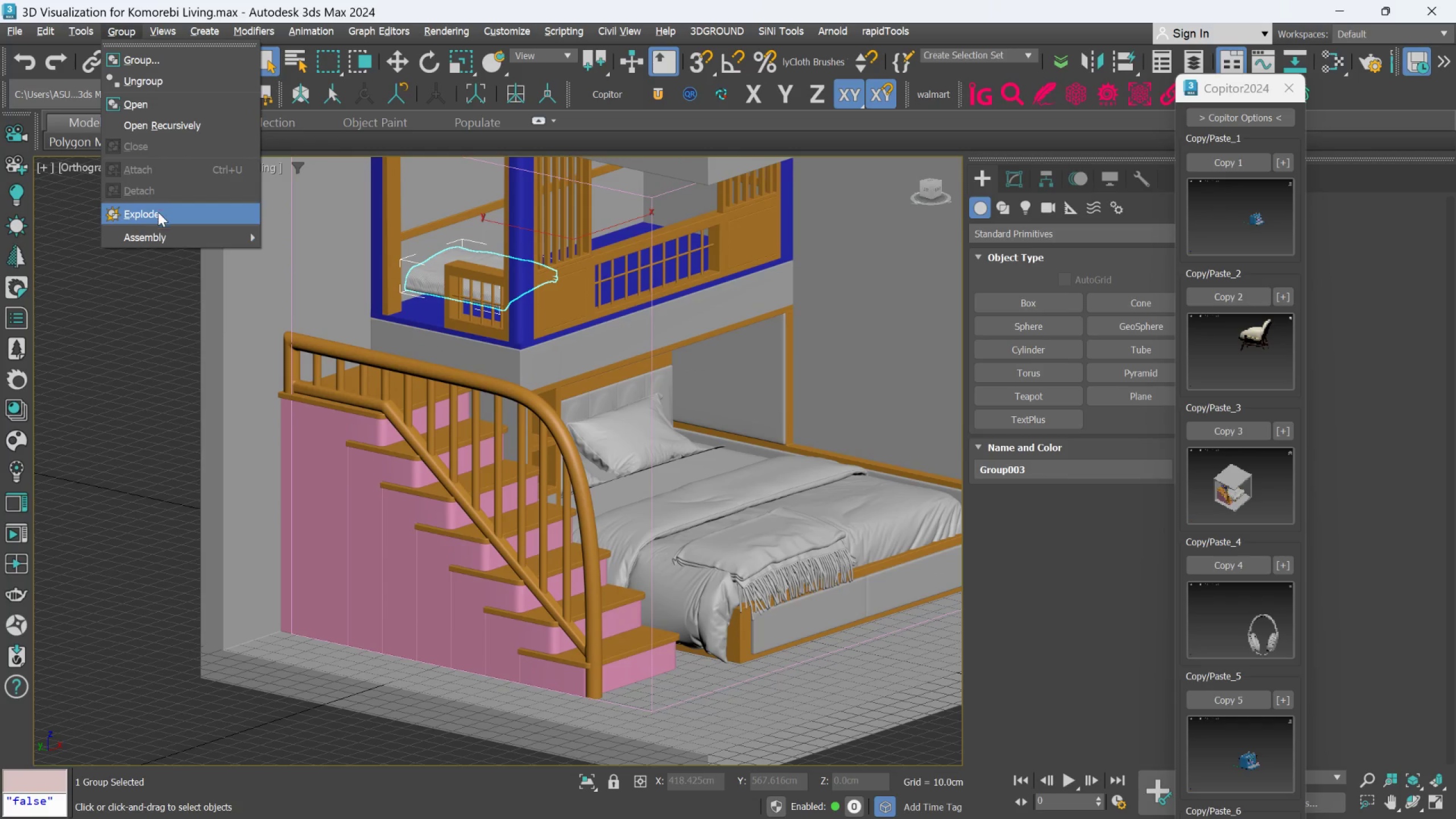 
left_click([157, 216])
 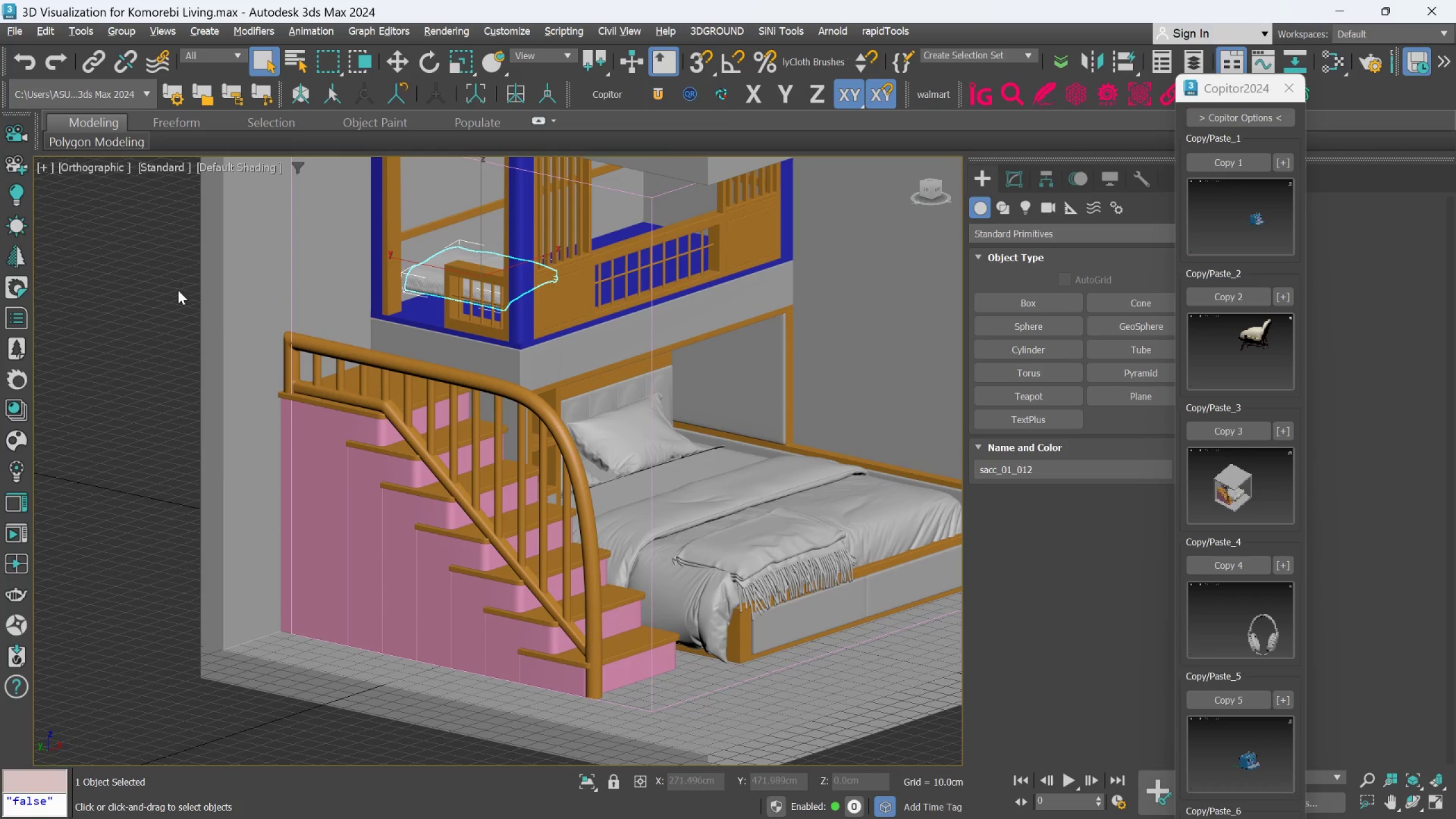 
scroll: coordinate [177, 291], scroll_direction: down, amount: 2.0
 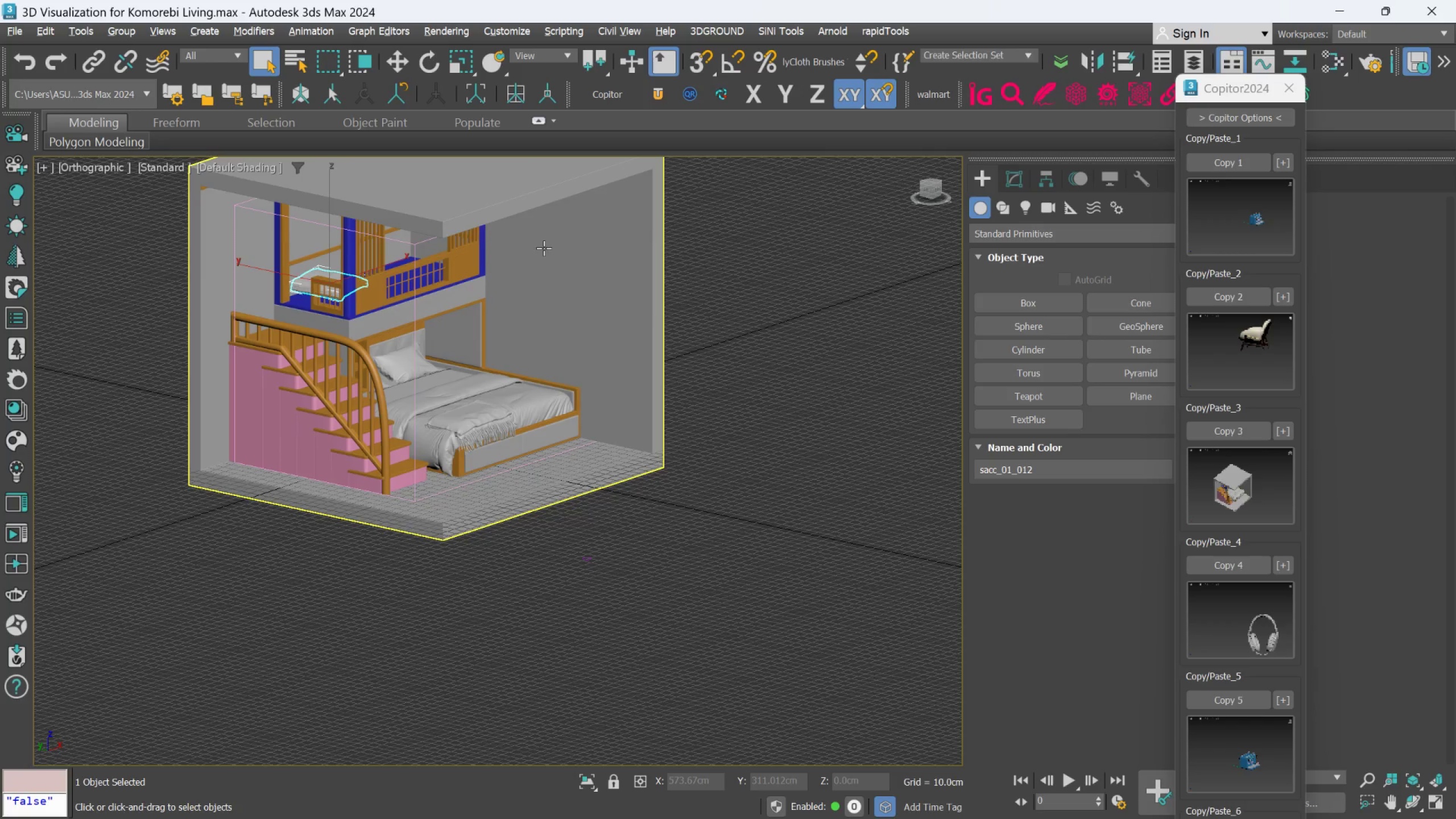 
scroll: coordinate [544, 248], scroll_direction: up, amount: 1.0
 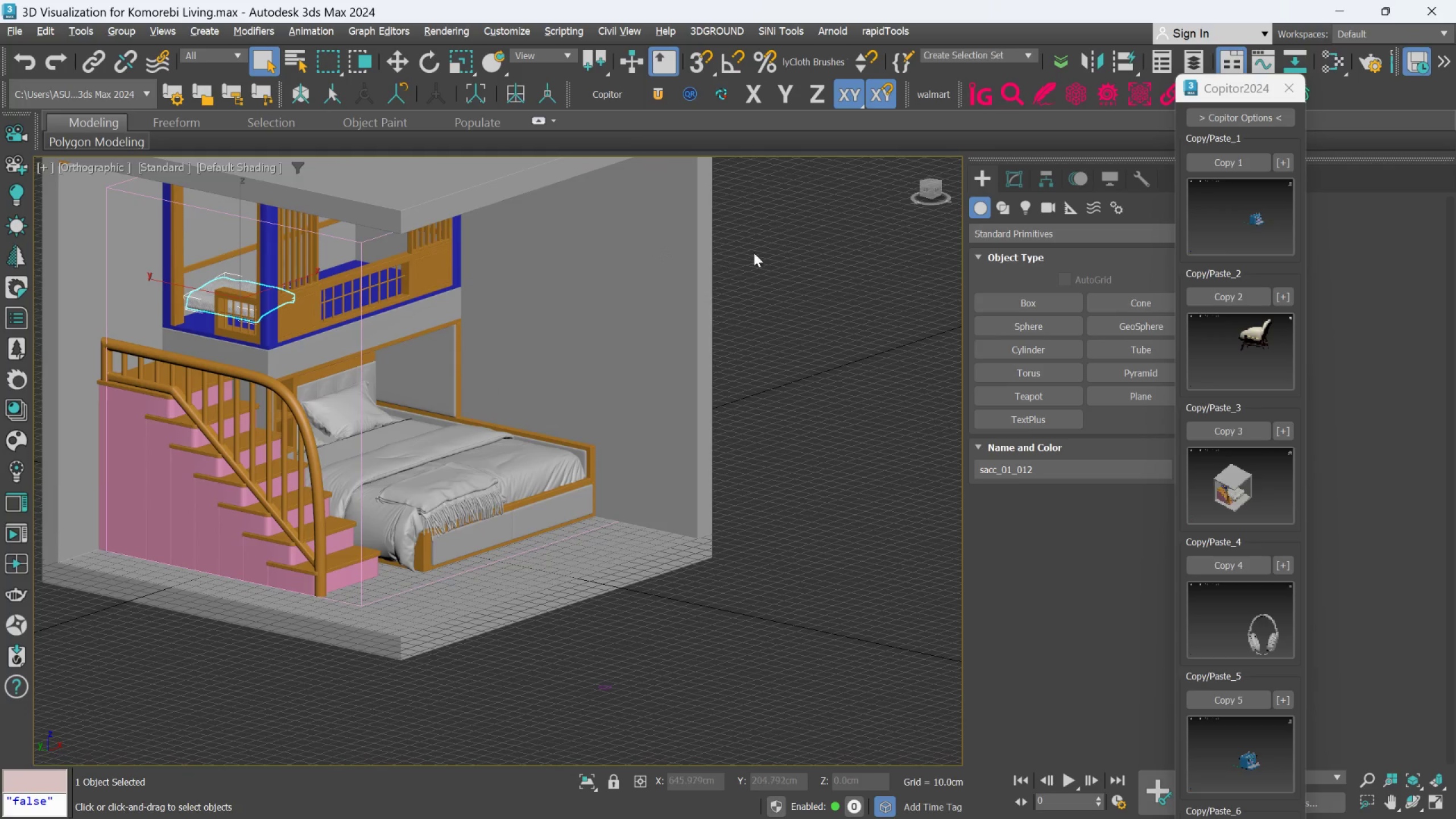 
left_click([762, 250])
 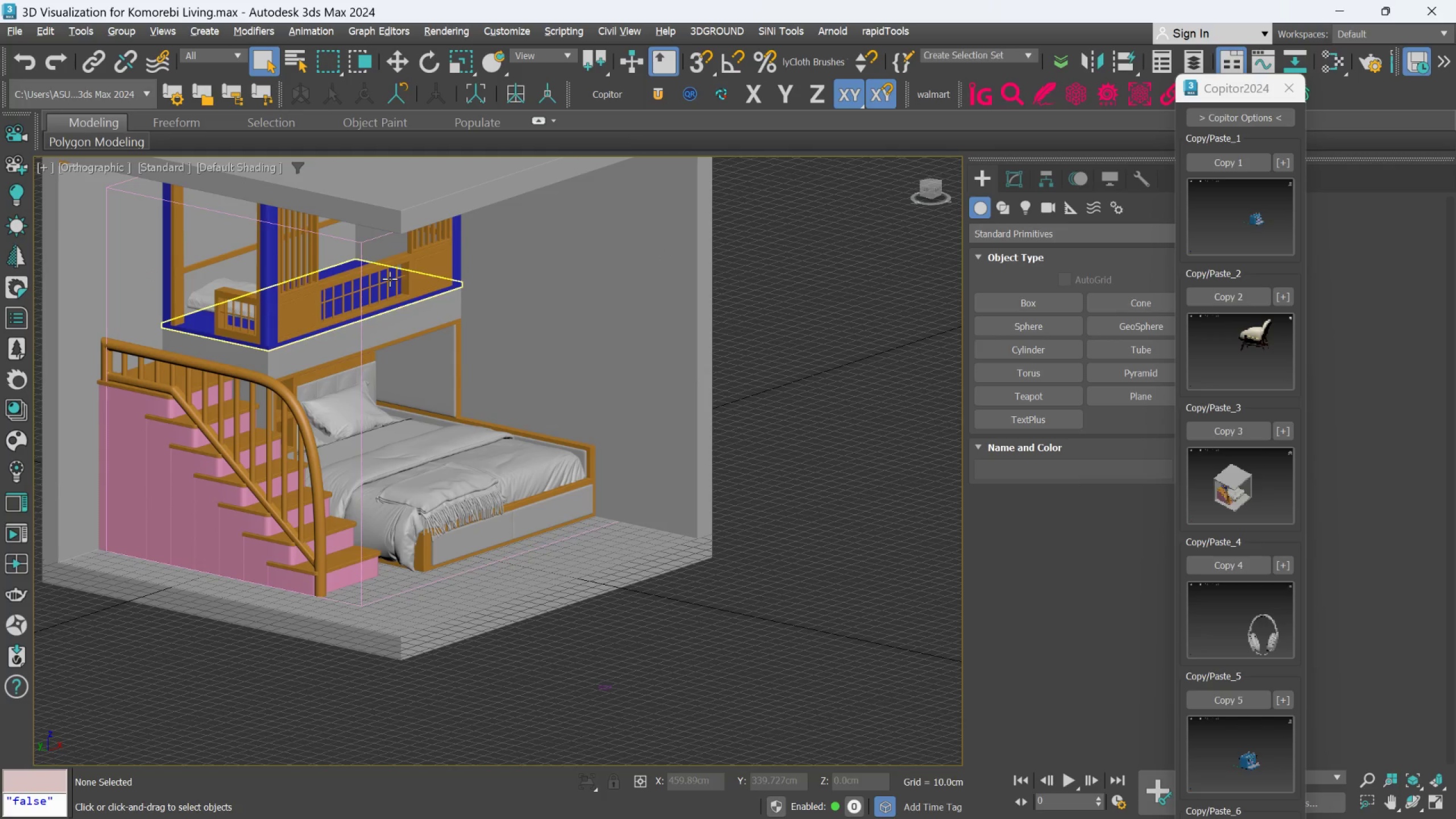 
scroll: coordinate [394, 275], scroll_direction: down, amount: 1.0
 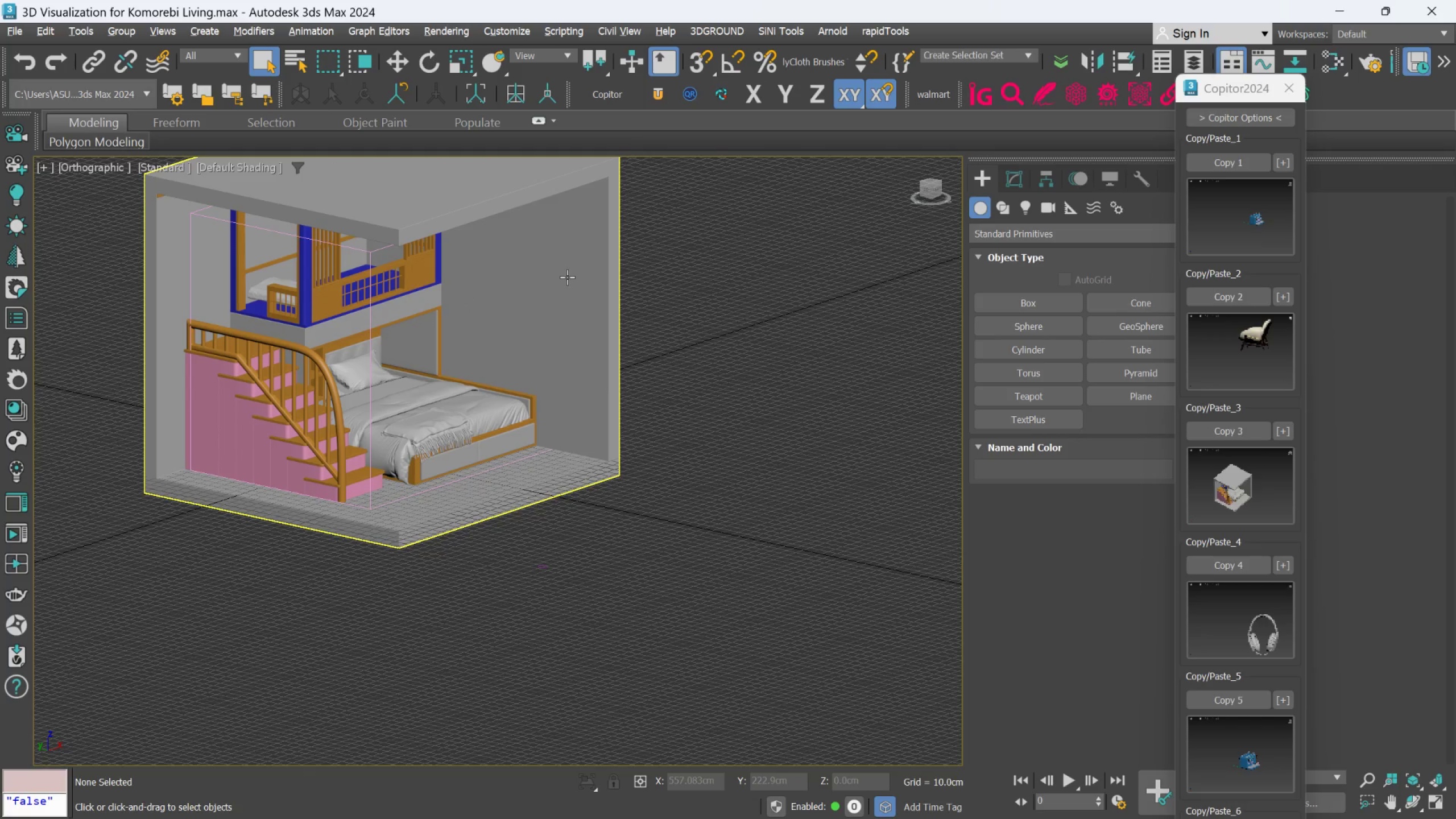 
mouse_move([590, 262])
 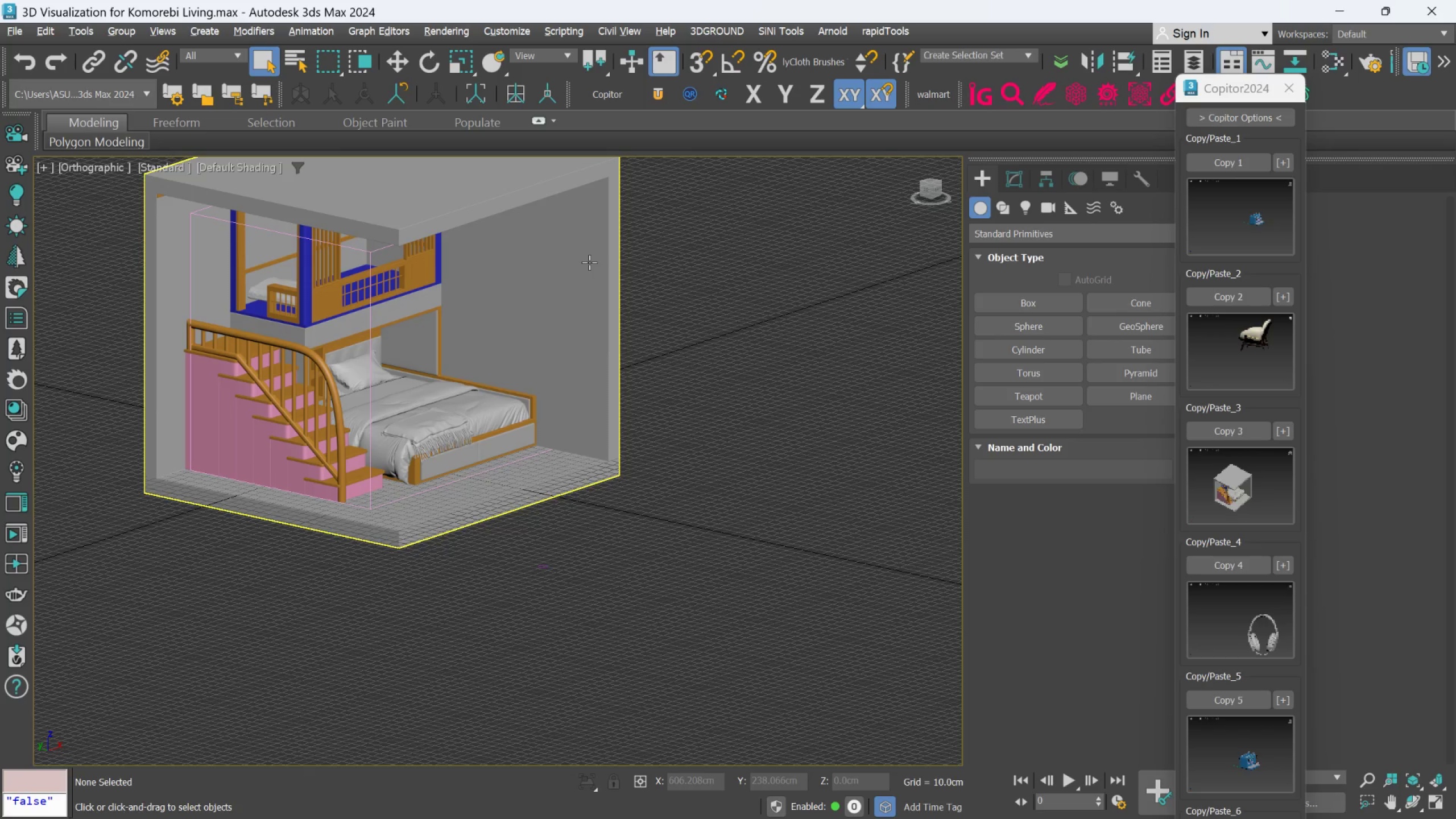 
wait(19.62)
 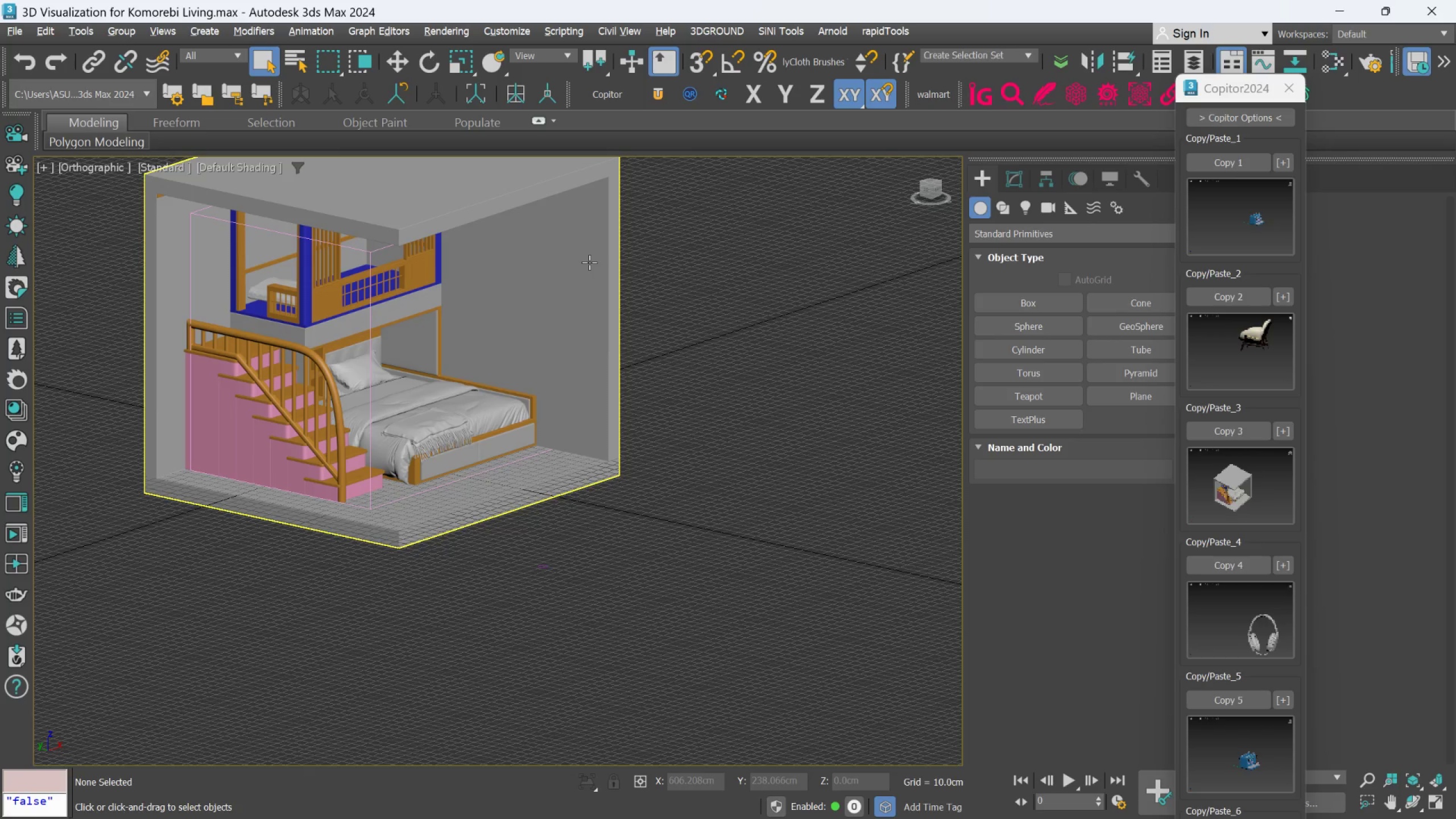 
scroll: coordinate [827, 376], scroll_direction: down, amount: 3.0
 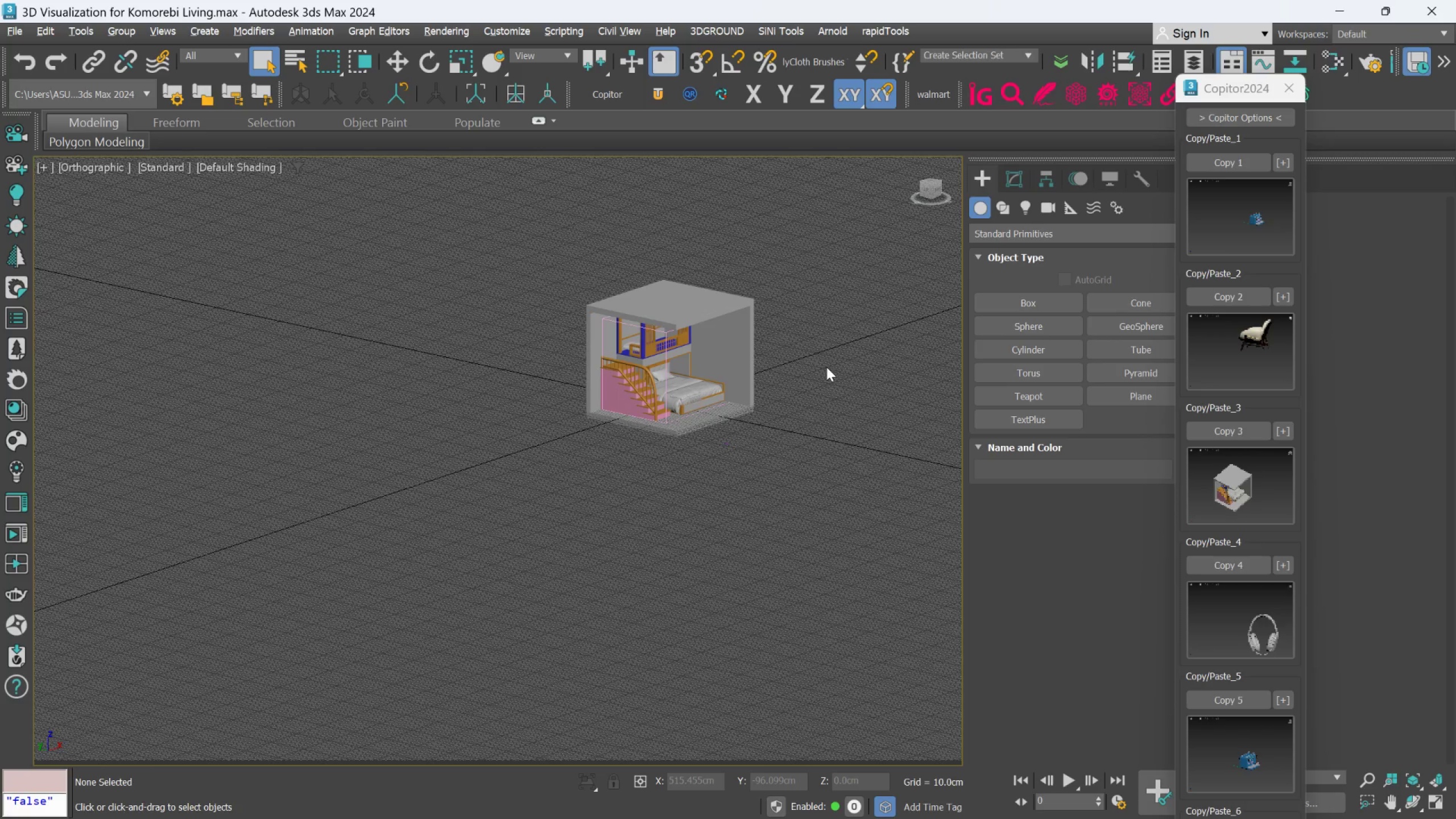 
hold_key(key=AltLeft, duration=0.42)
 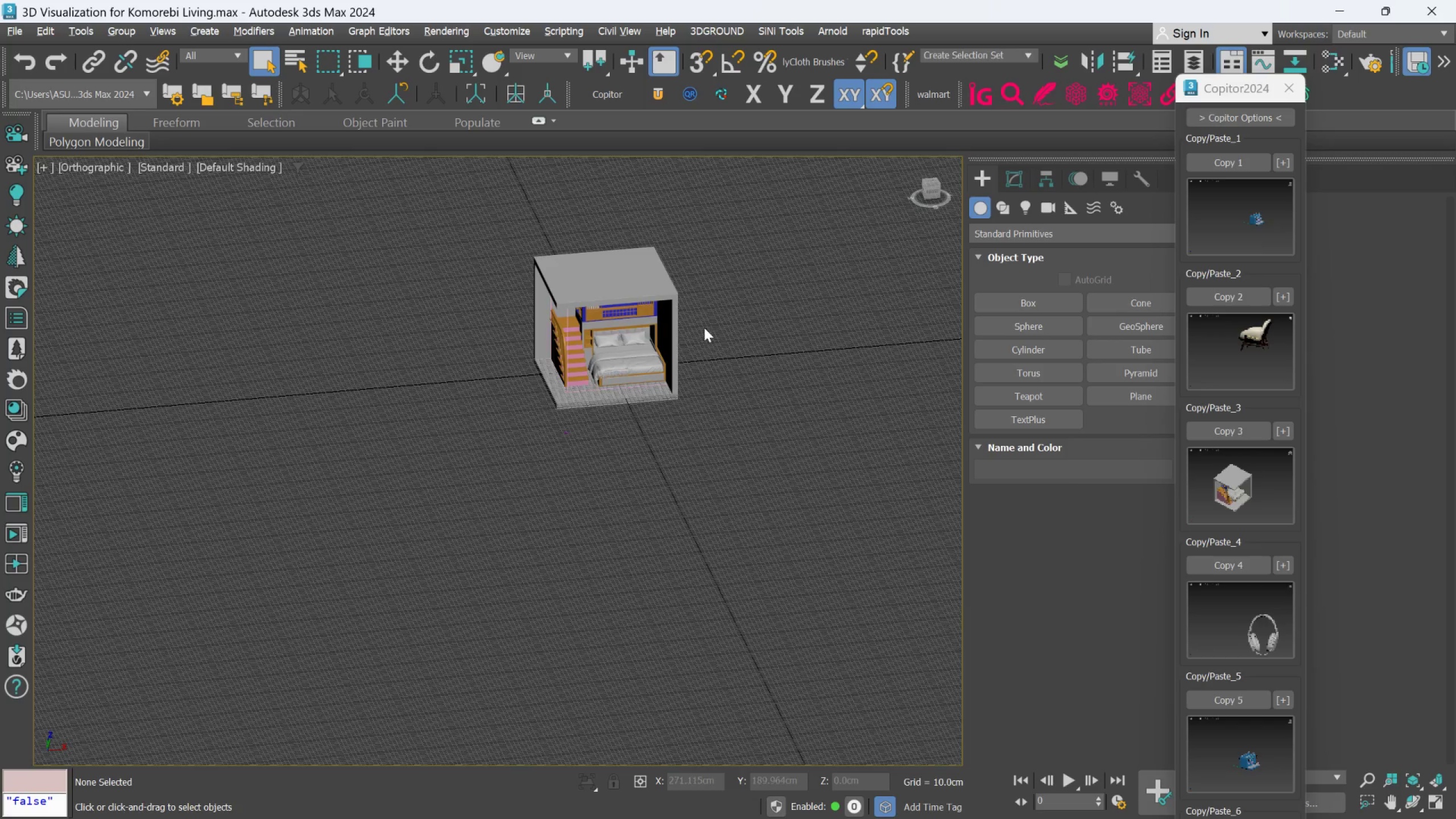 
scroll: coordinate [704, 328], scroll_direction: up, amount: 3.0
 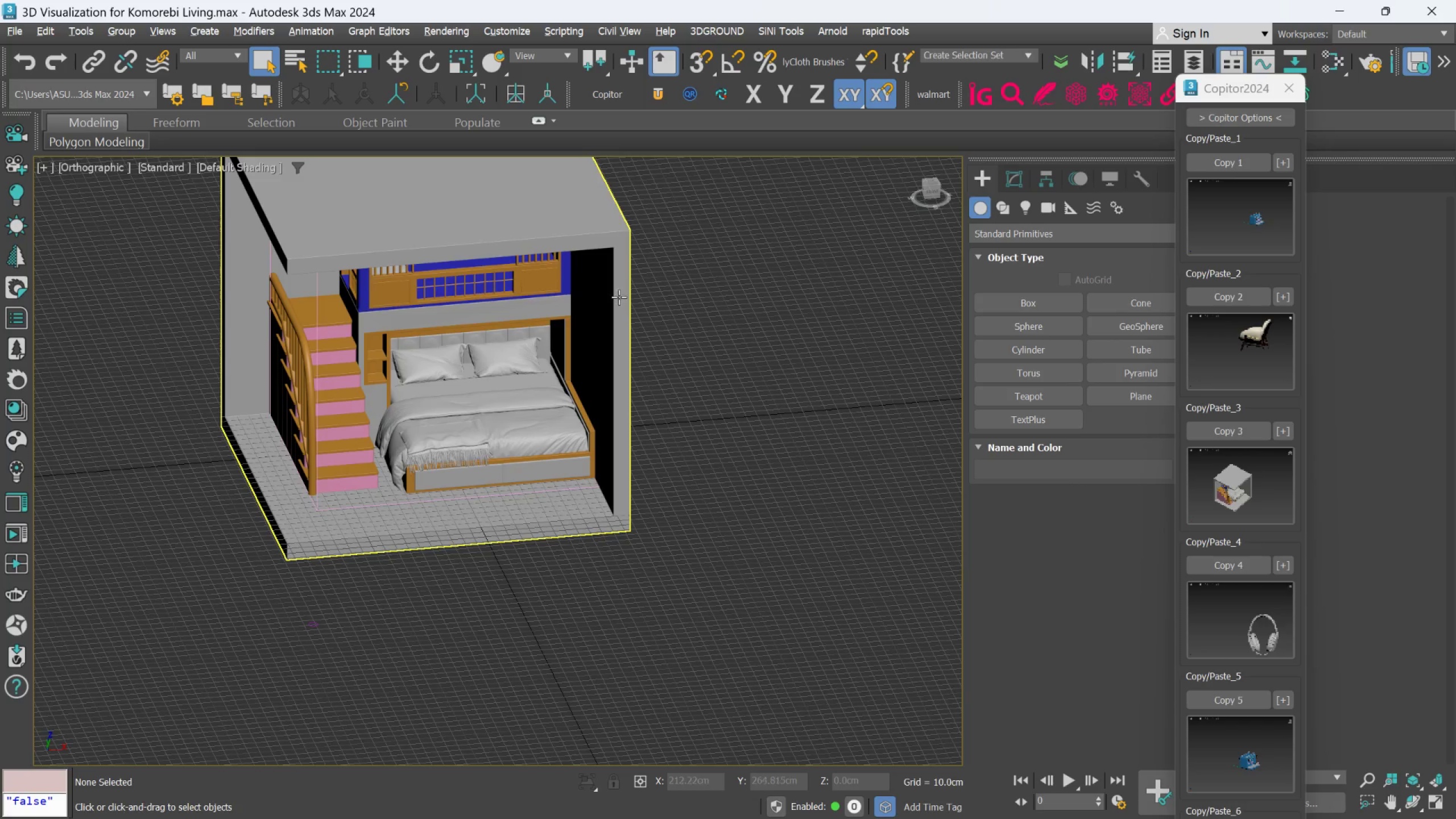 
left_click([618, 296])
 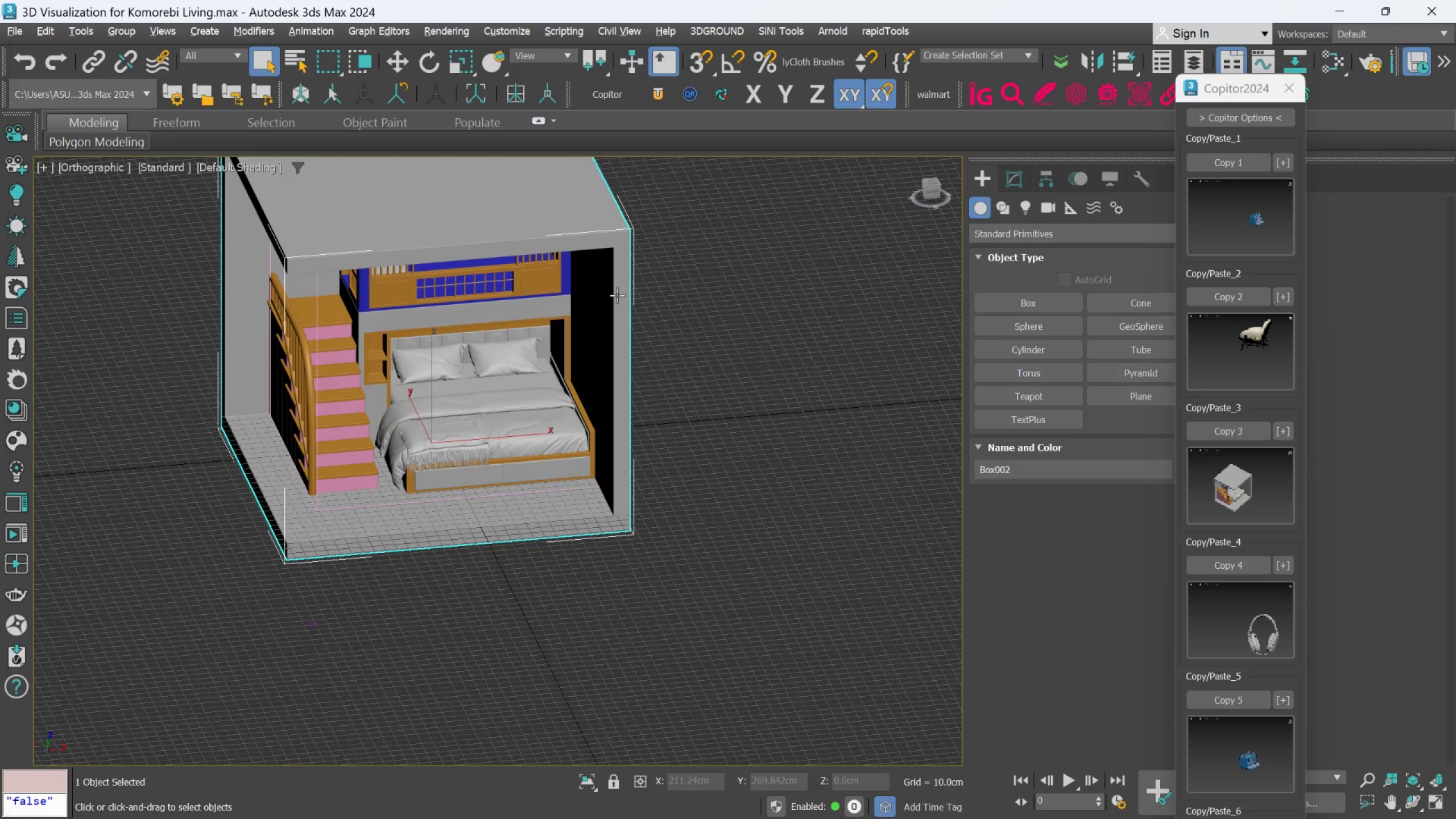 
hold_key(key=AltLeft, duration=0.67)
 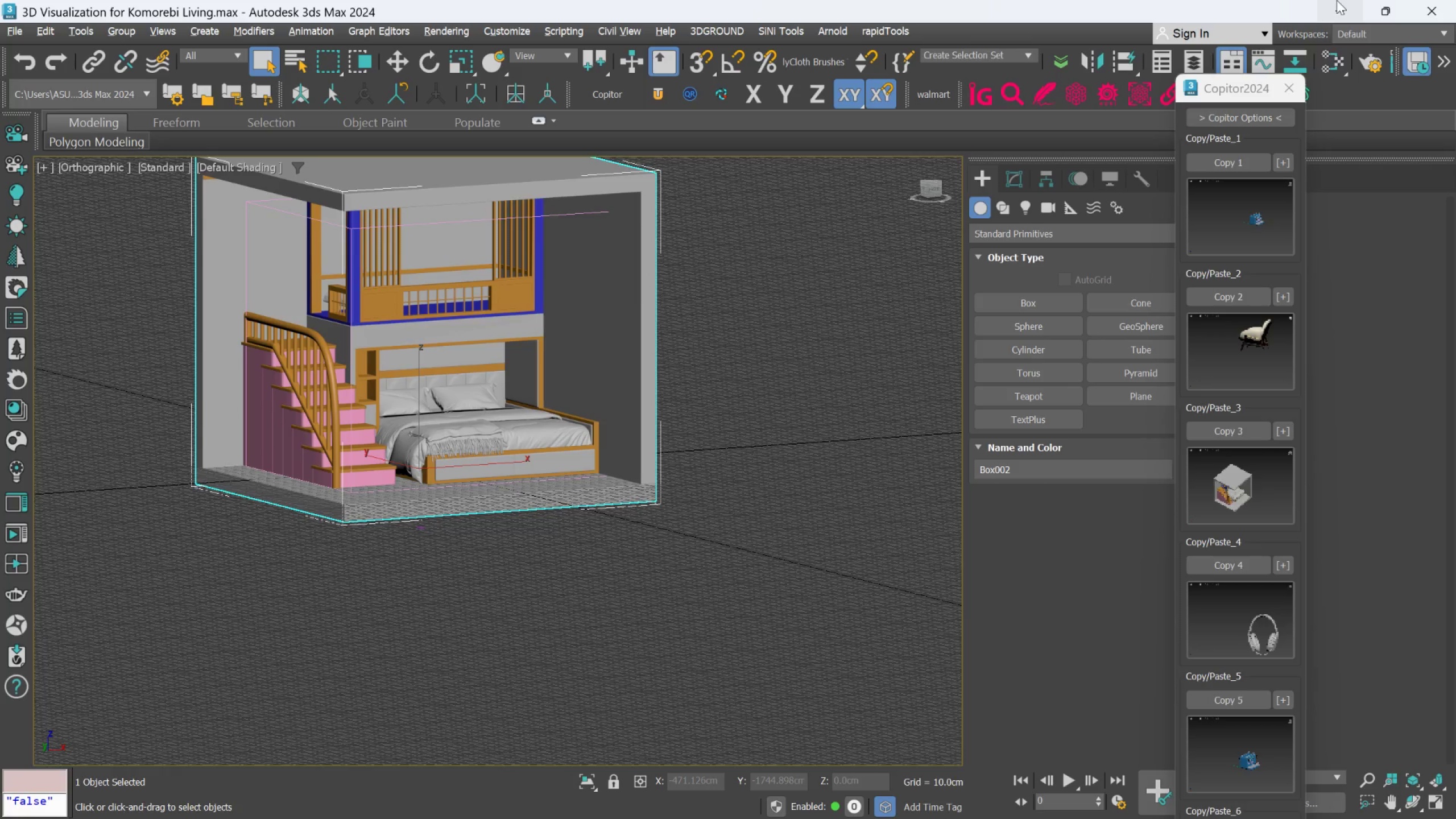 
left_click([1352, 14])
 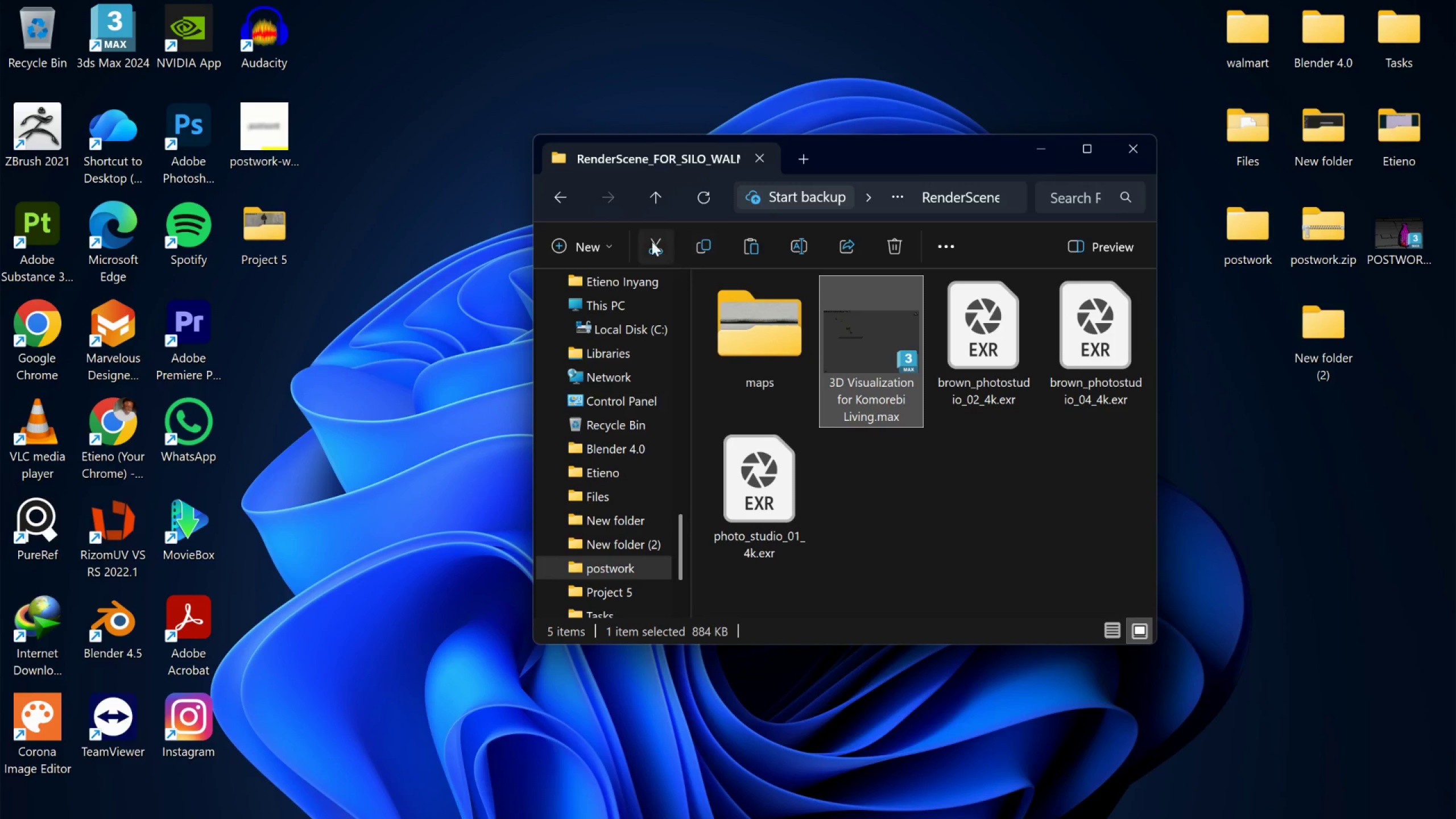 
left_click([576, 196])
 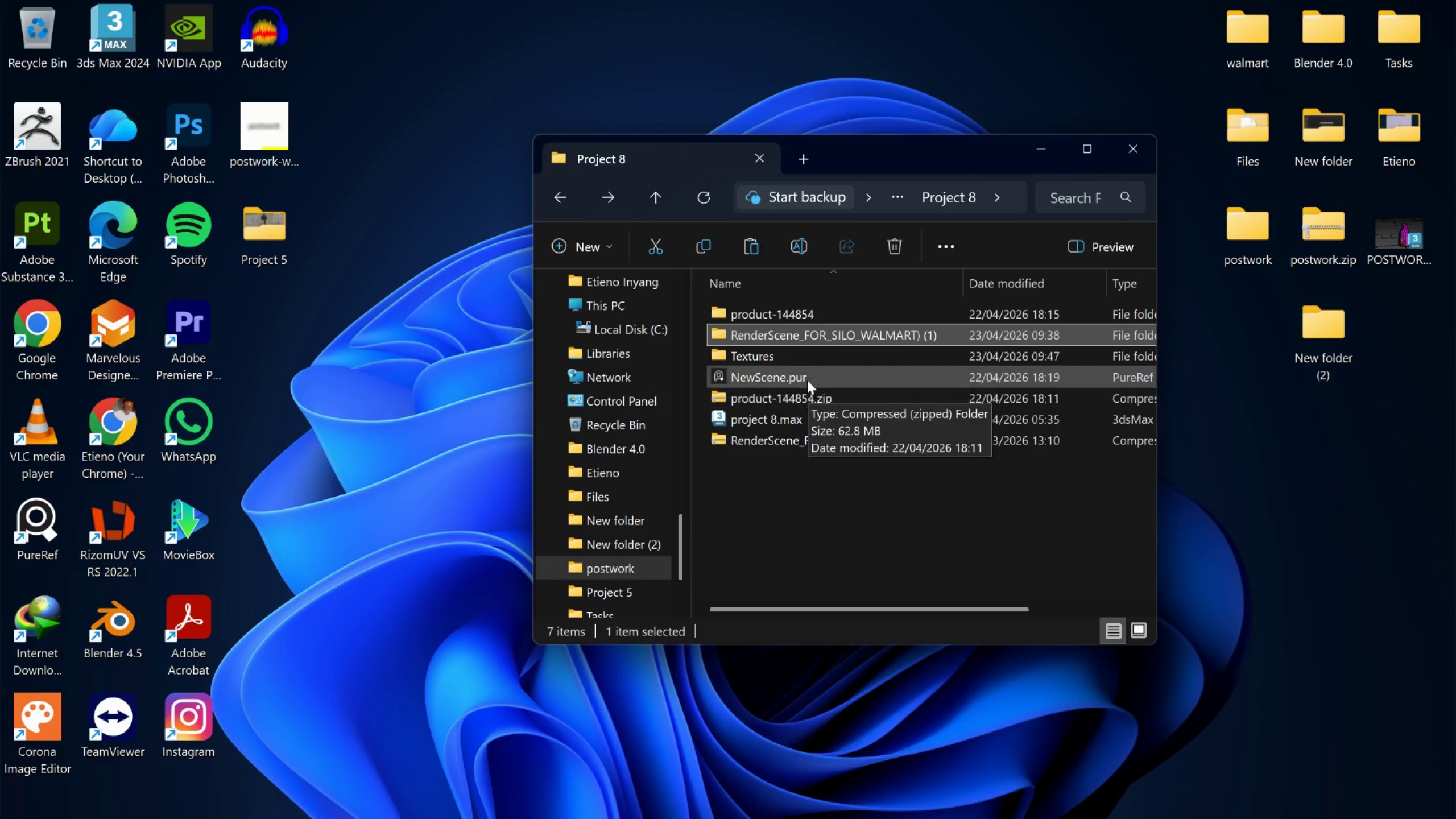 
double_click([807, 374])
 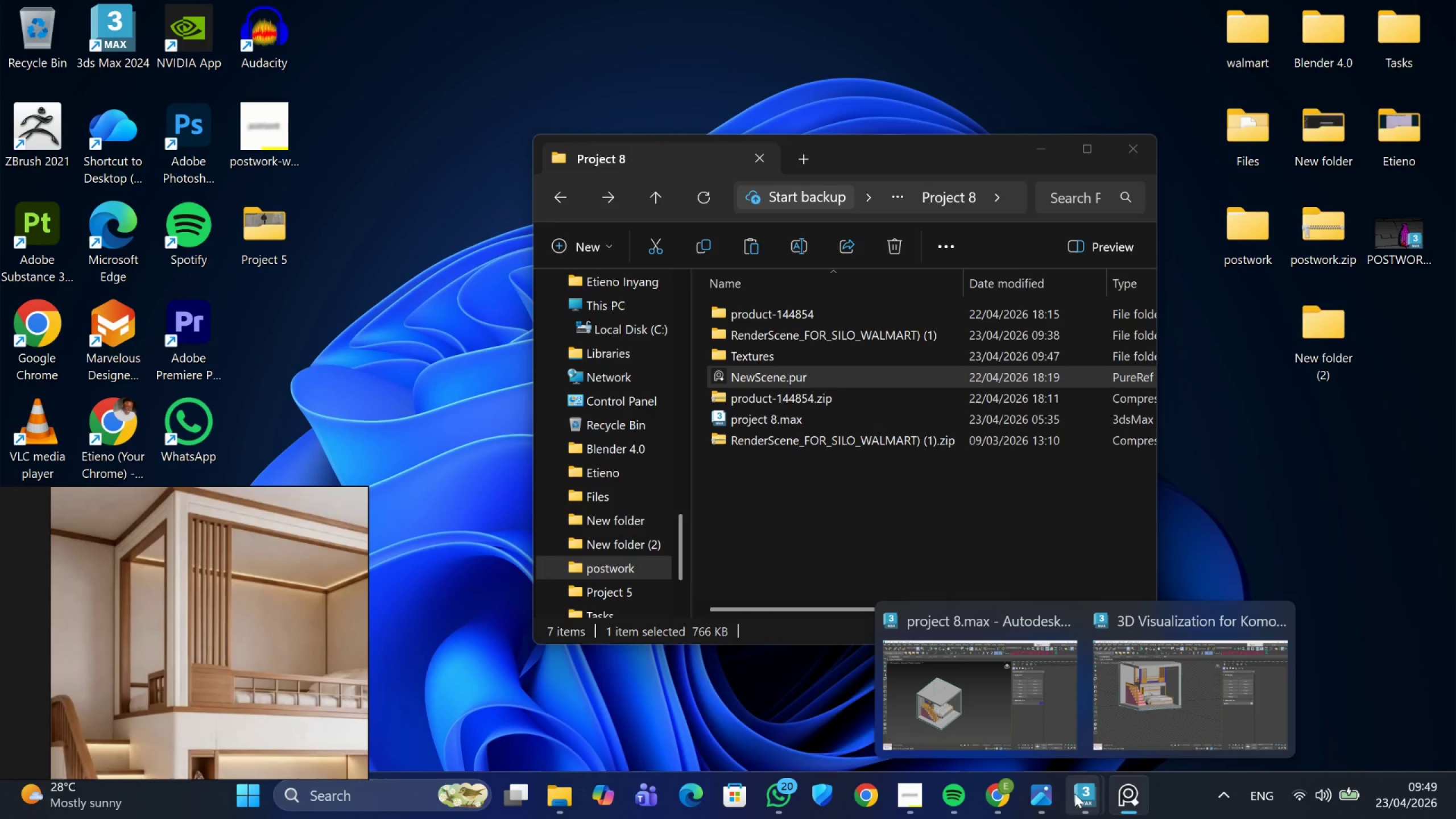 
left_click([1118, 729])
 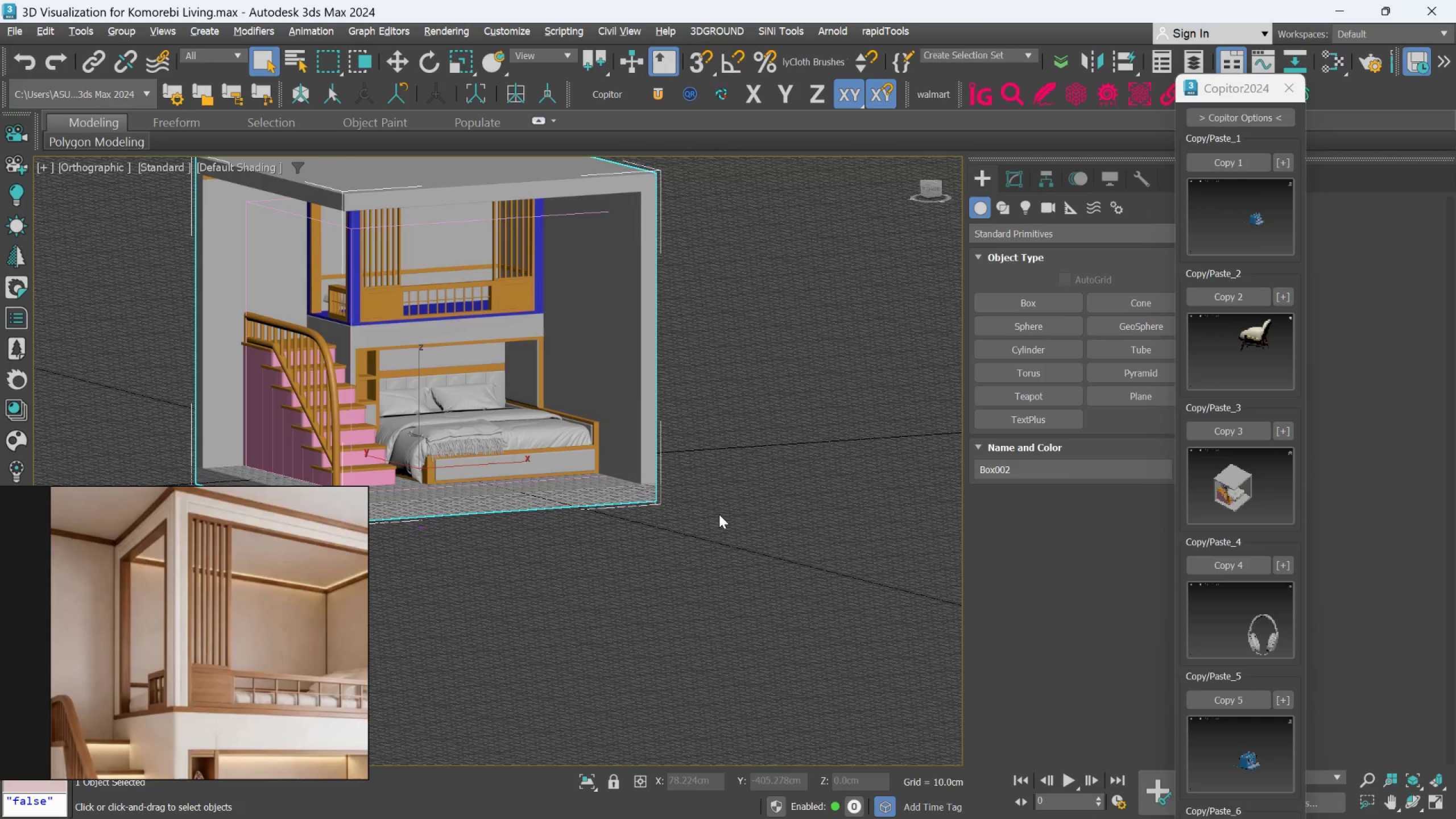 
hold_key(key=AltLeft, duration=0.56)
 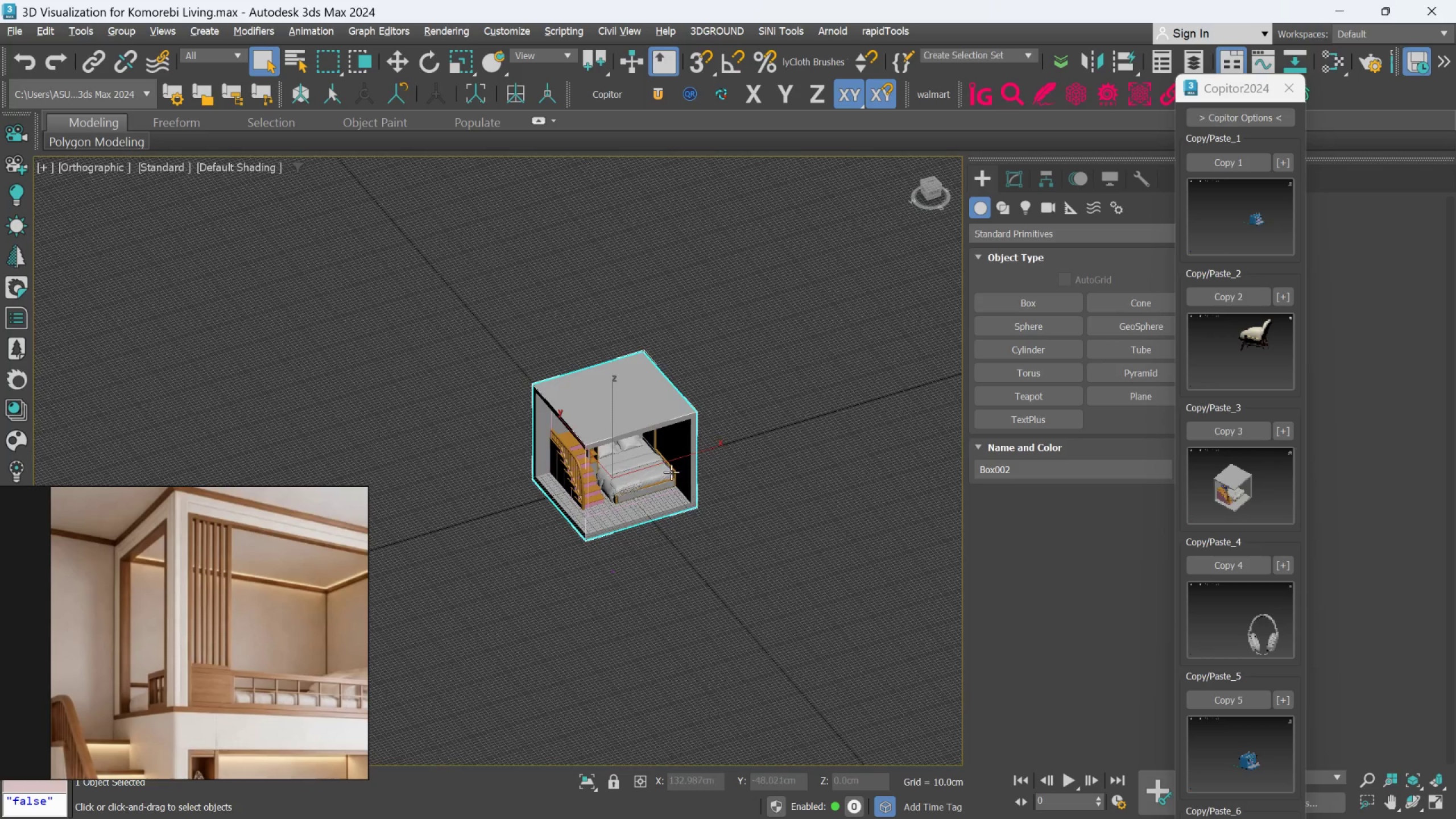 
scroll: coordinate [718, 510], scroll_direction: down, amount: 3.0
 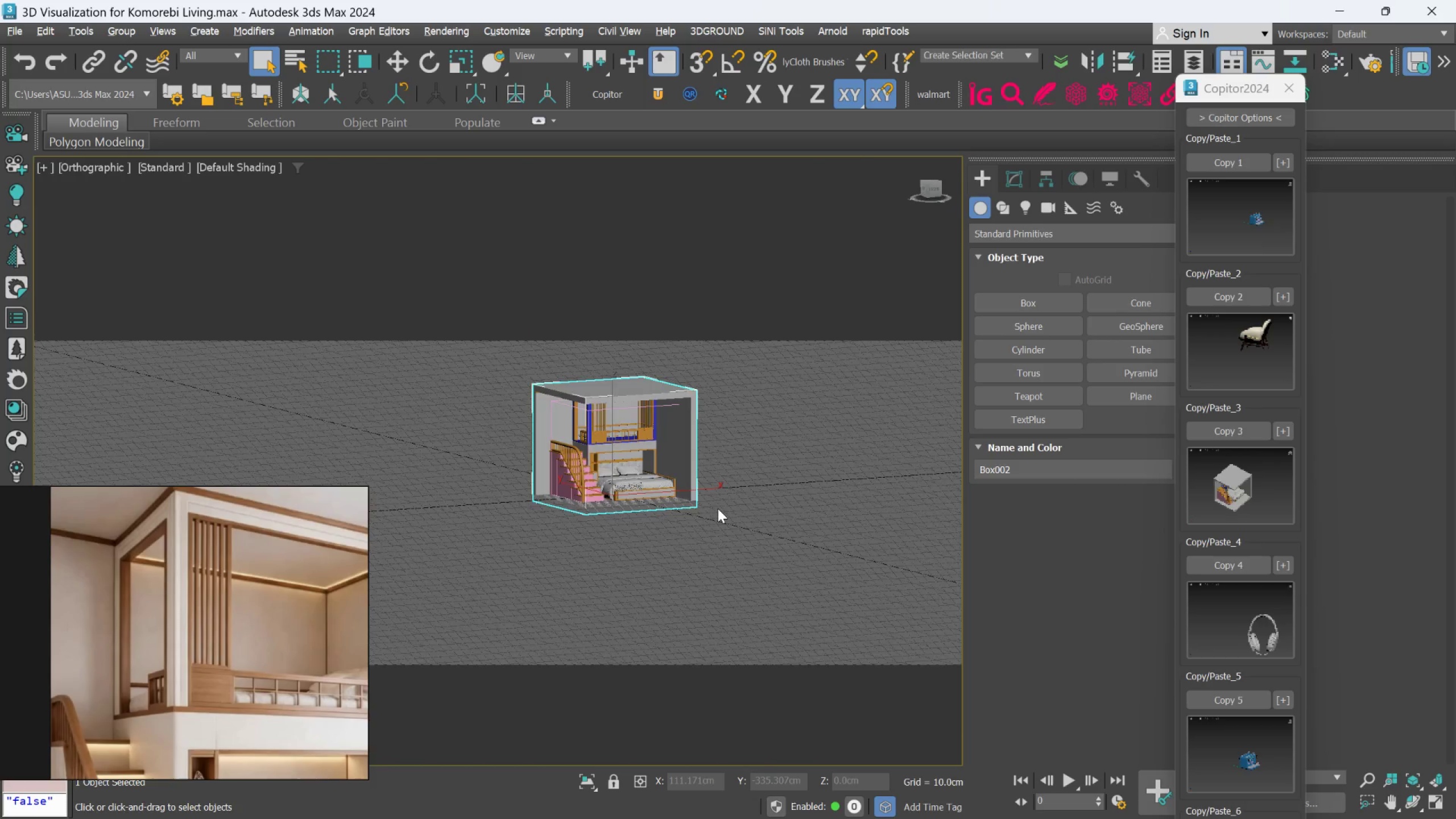 
hold_key(key=AltLeft, duration=0.55)
 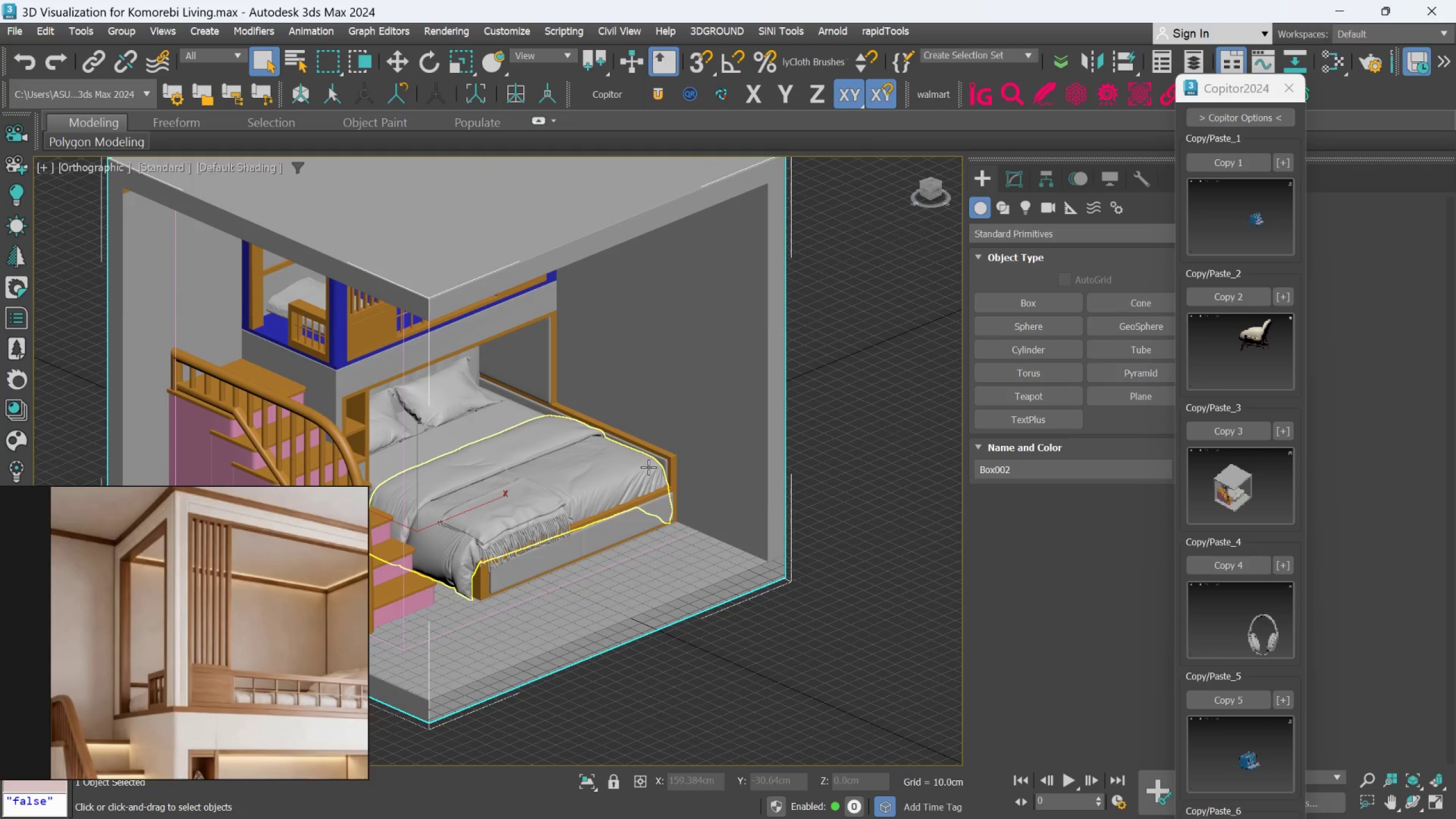 
scroll: coordinate [671, 470], scroll_direction: up, amount: 4.0
 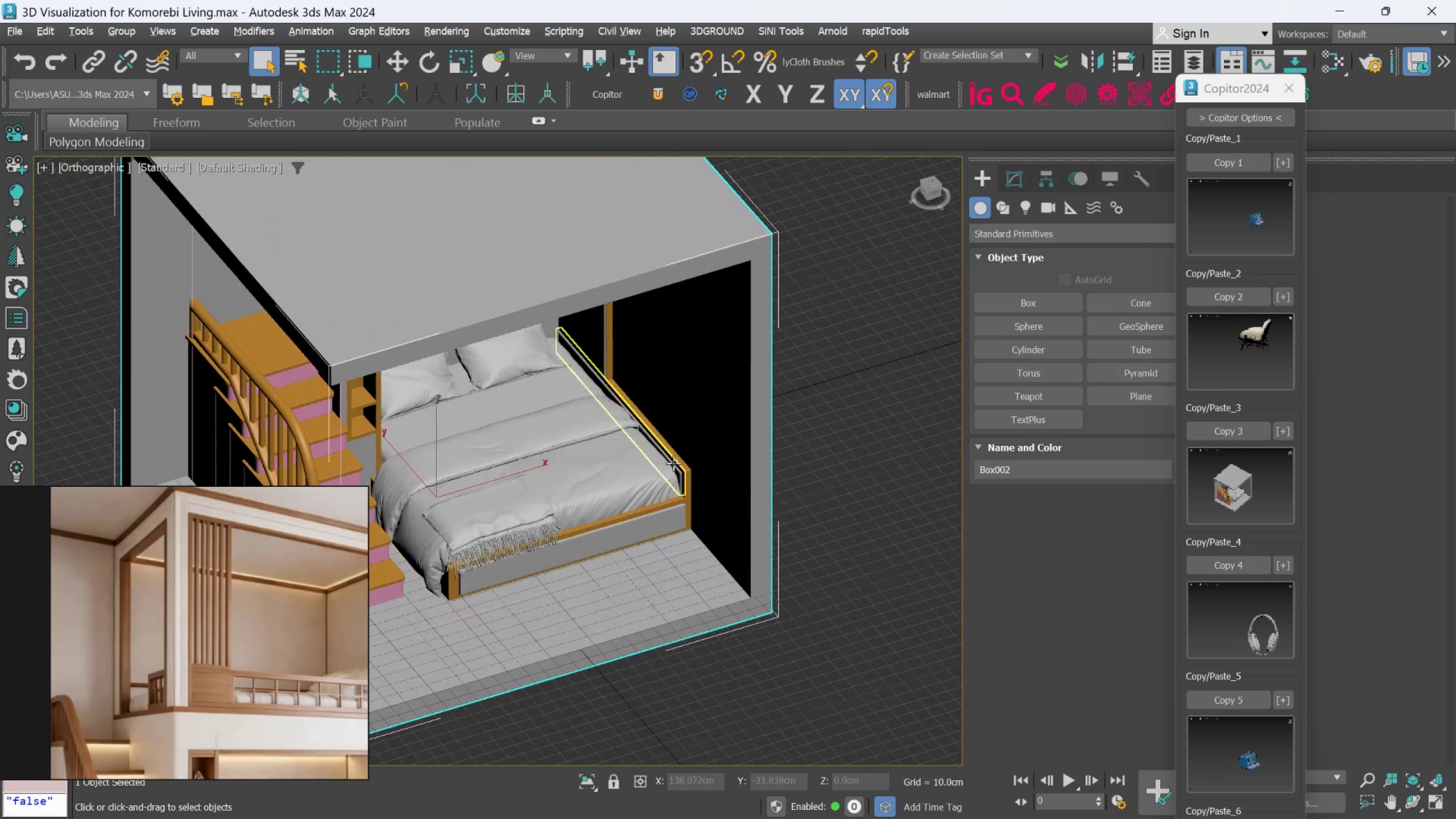 
left_click([648, 467])
 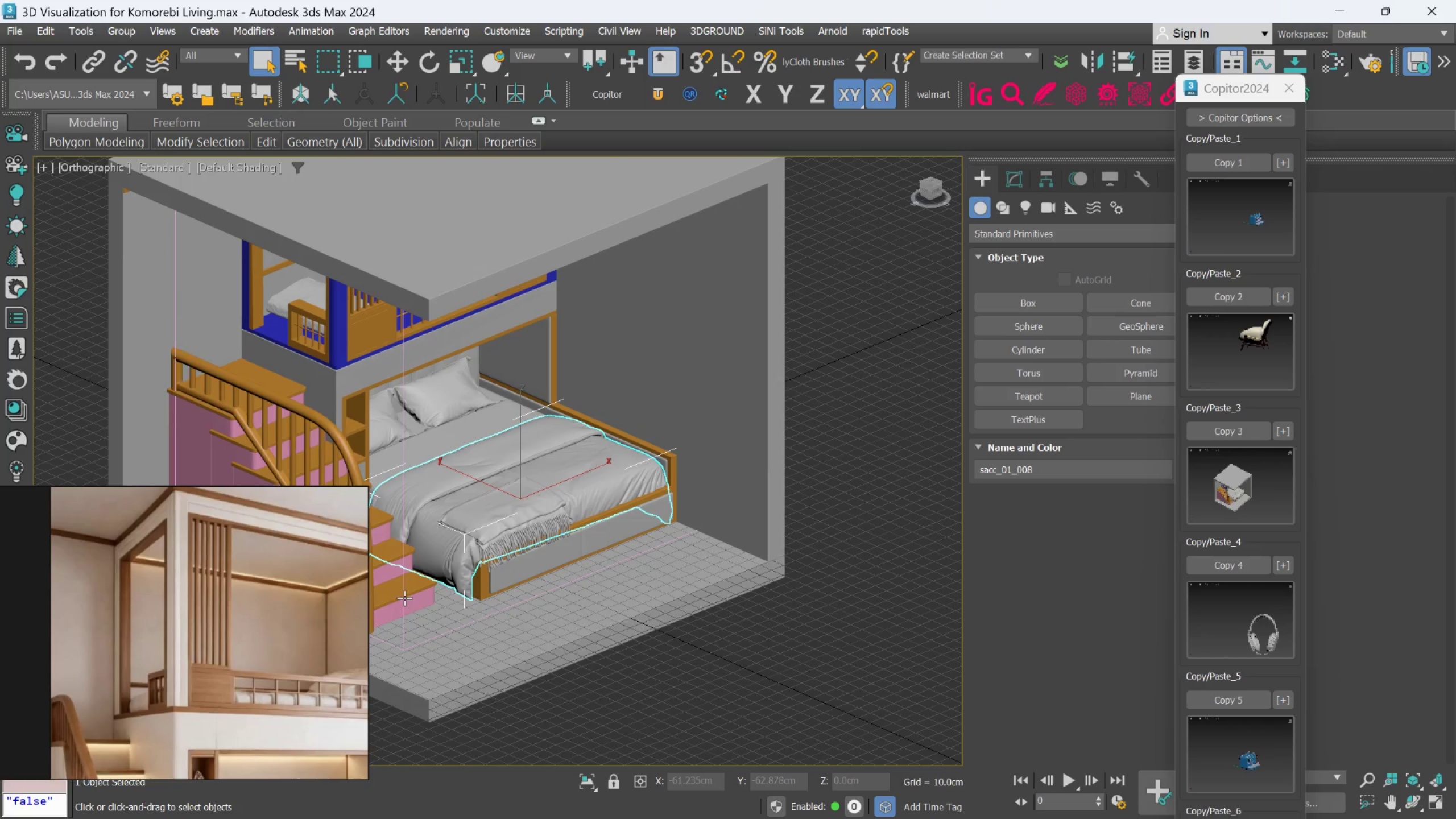 
scroll: coordinate [291, 646], scroll_direction: down, amount: 4.0
 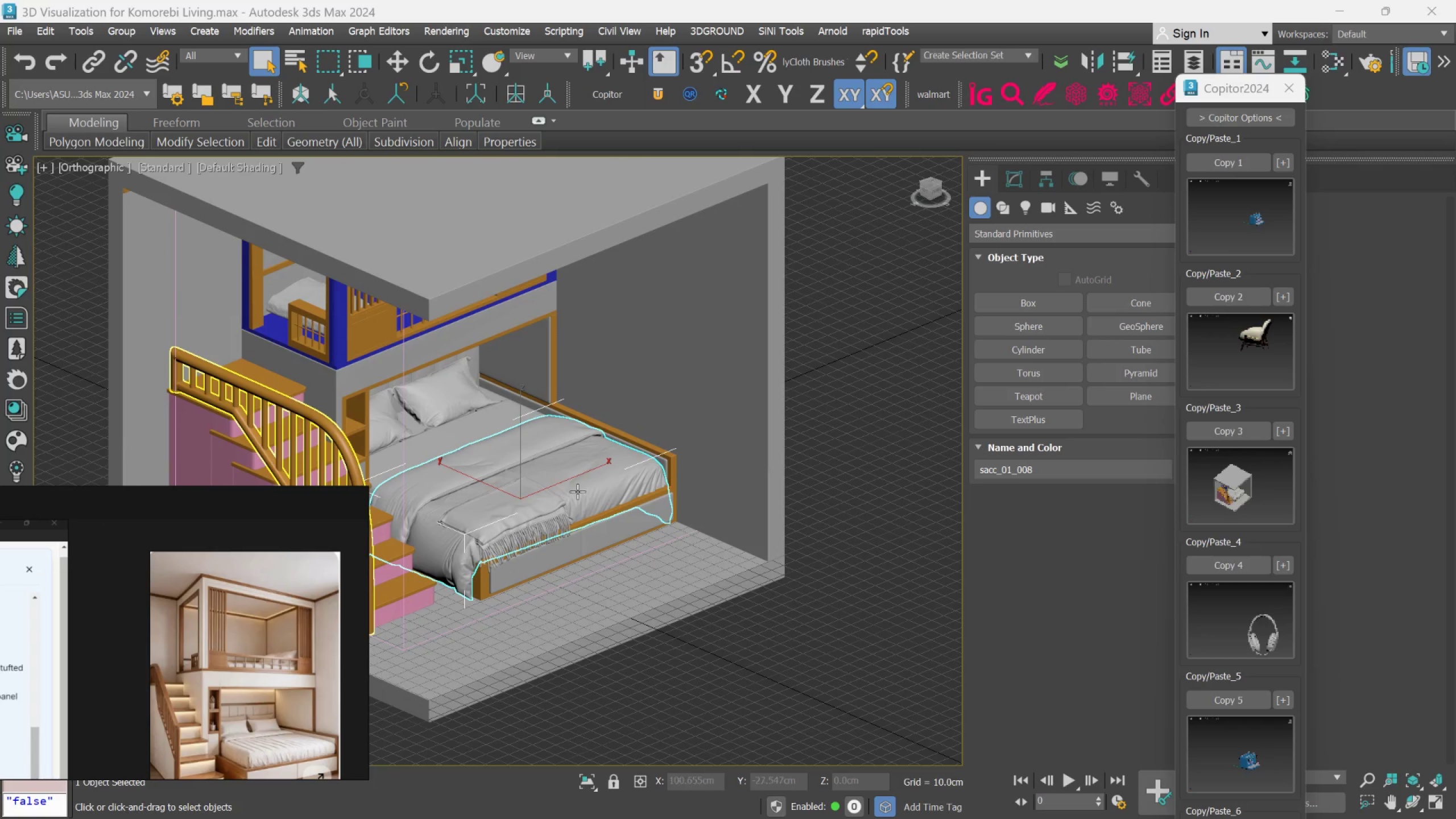 
hold_key(key=AltLeft, duration=0.5)
 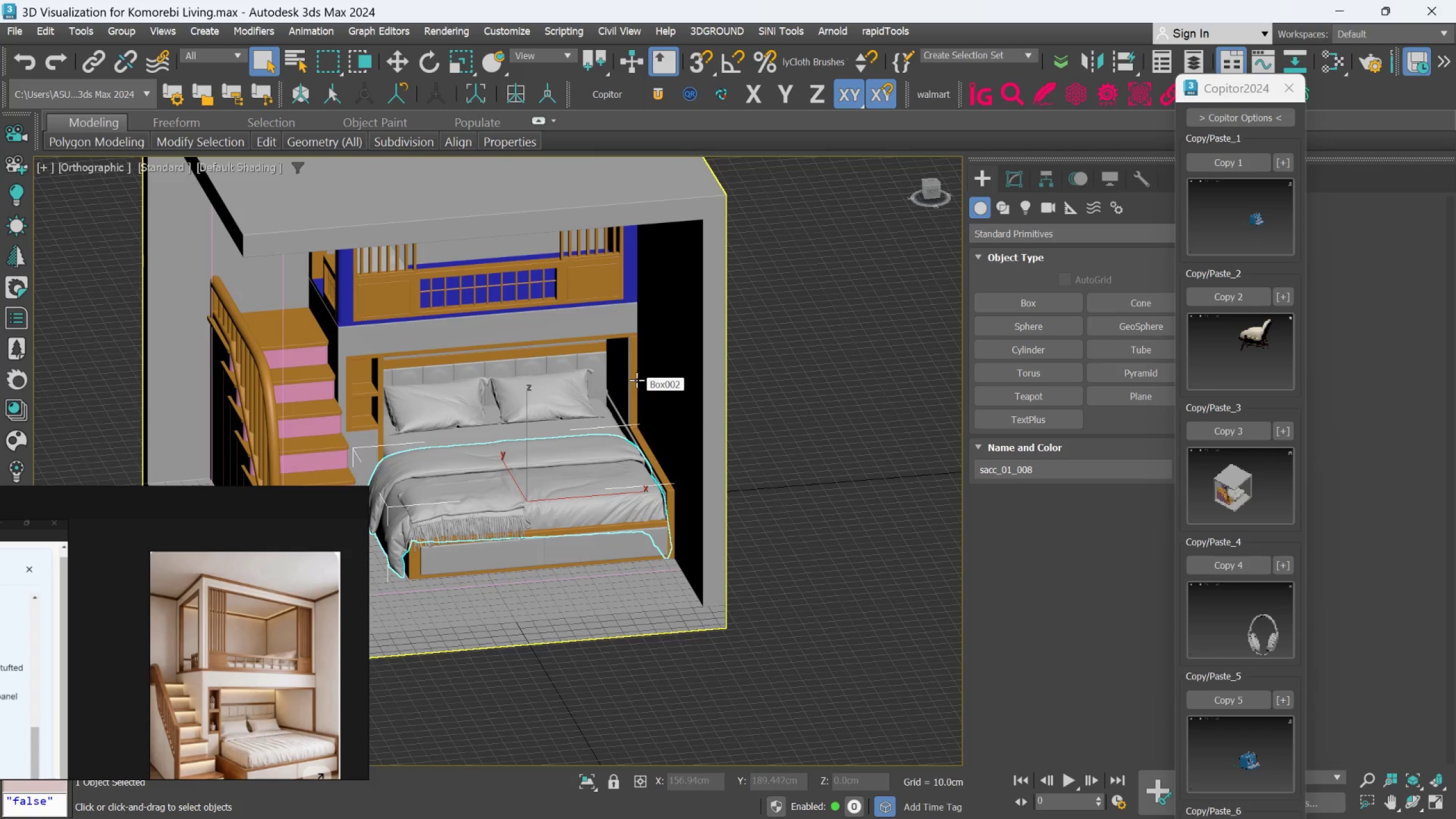 
left_click([634, 377])
 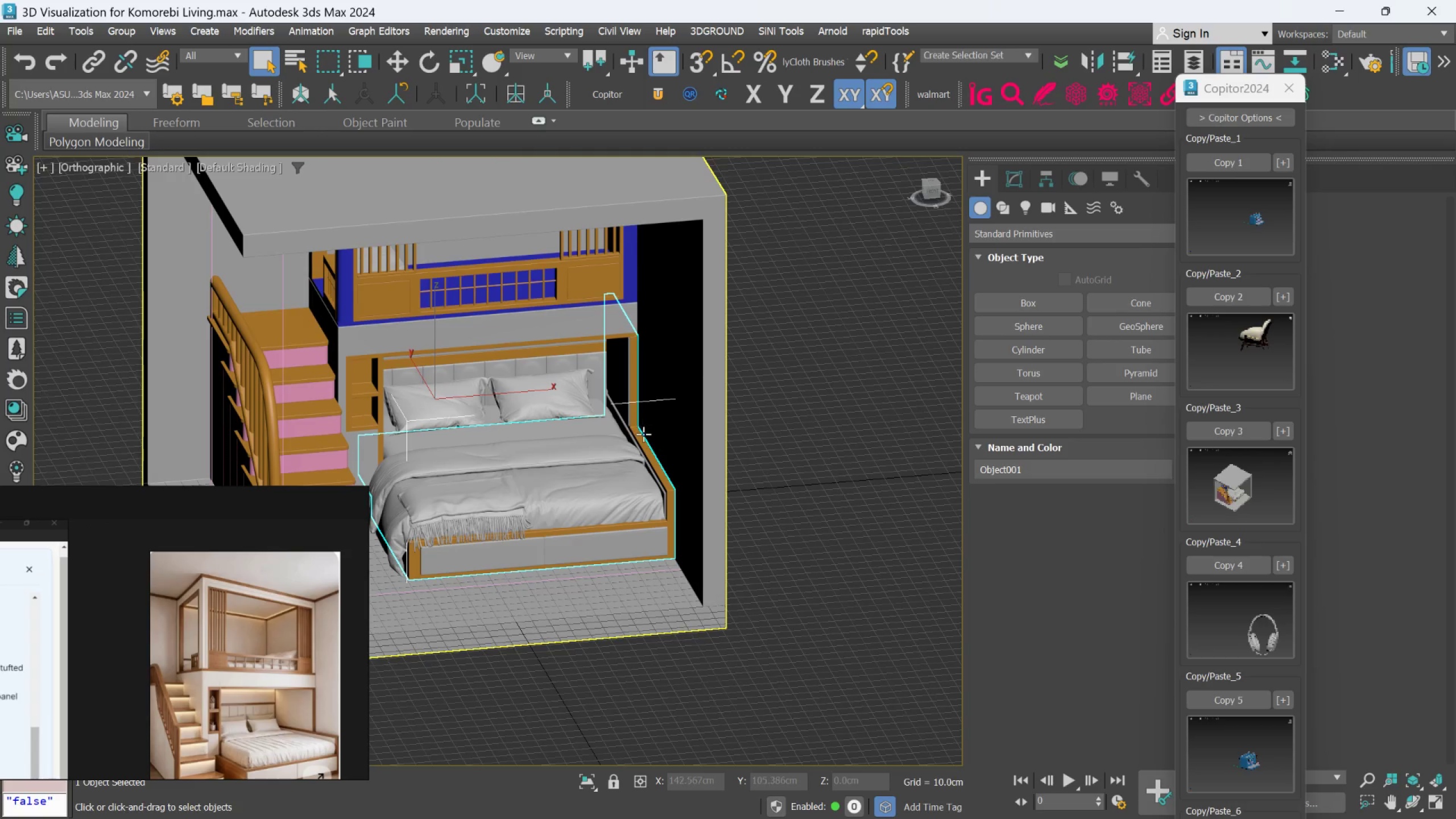 
scroll: coordinate [644, 436], scroll_direction: none, amount: 0.0
 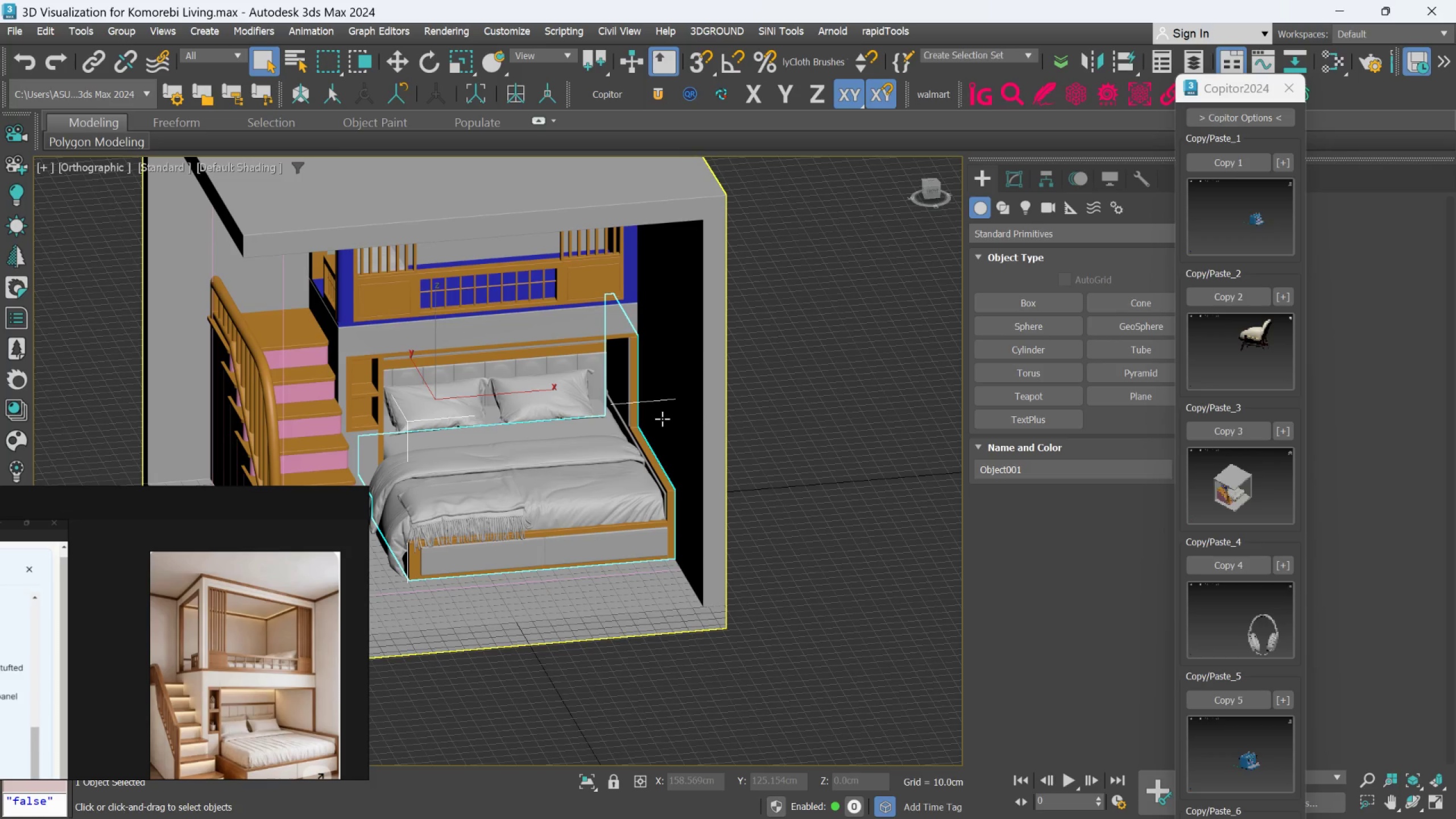 
wait(34.71)
 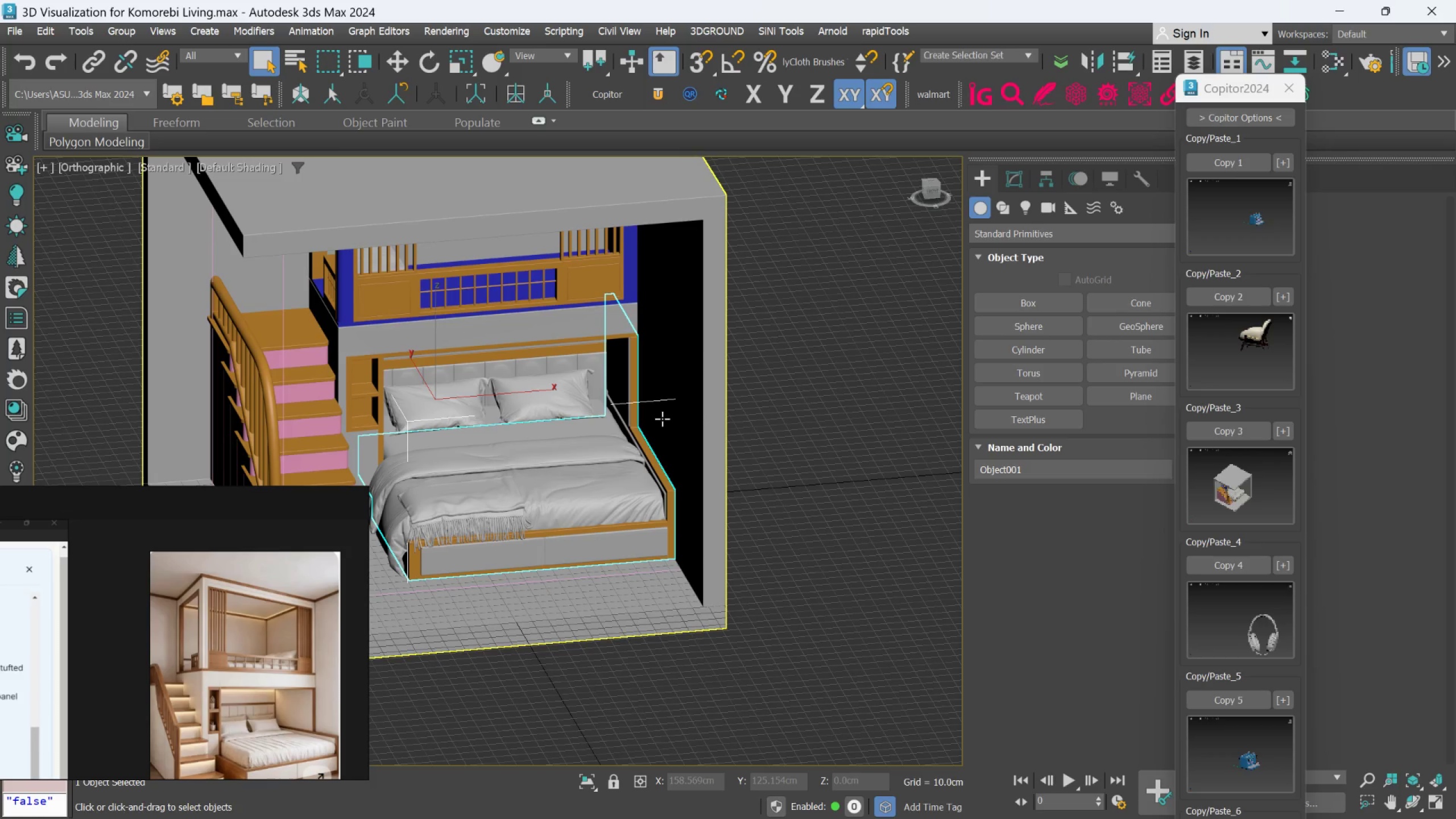 
scroll: coordinate [584, 393], scroll_direction: down, amount: 2.0
 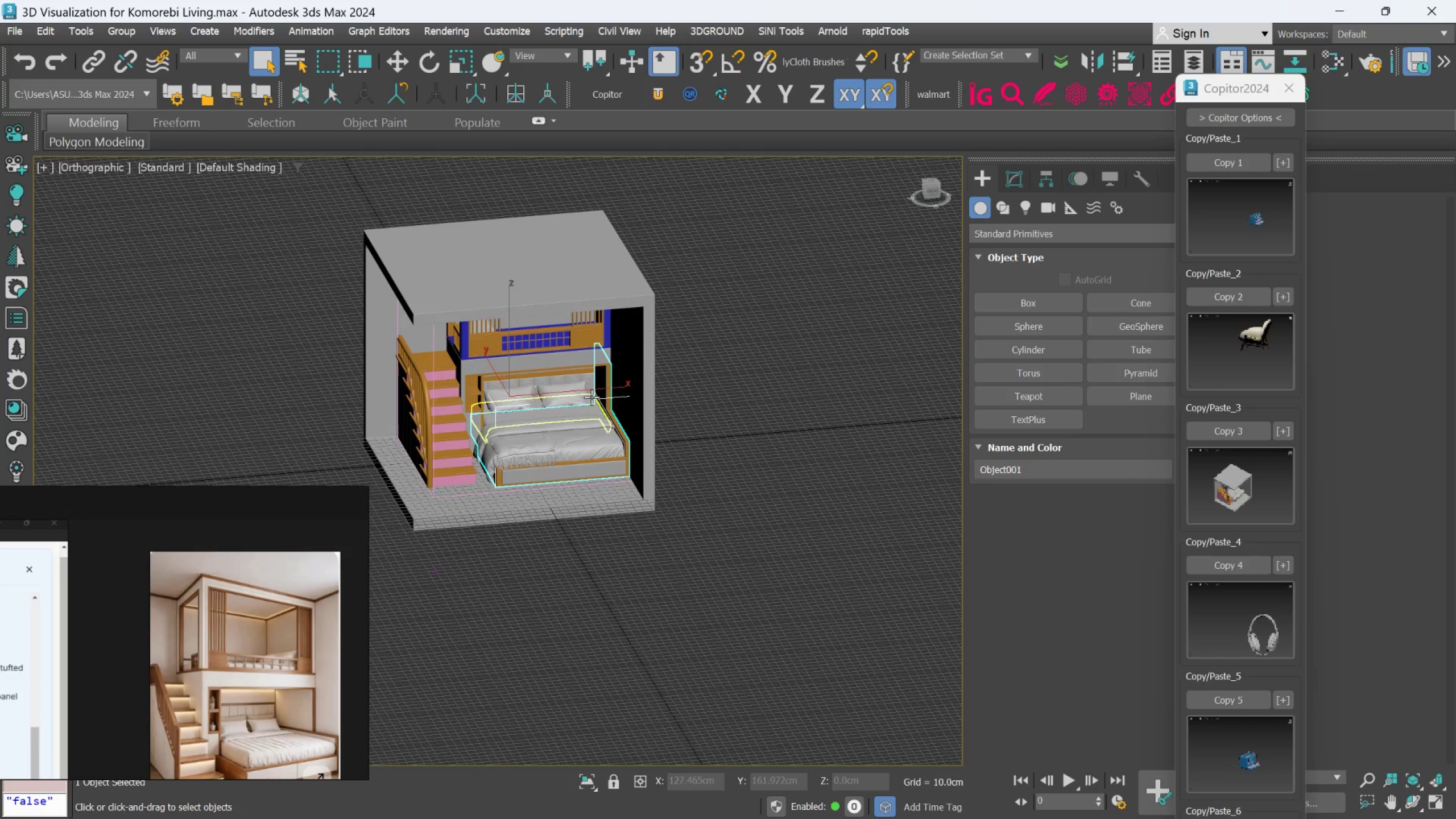 
hold_key(key=AltLeft, duration=0.59)
 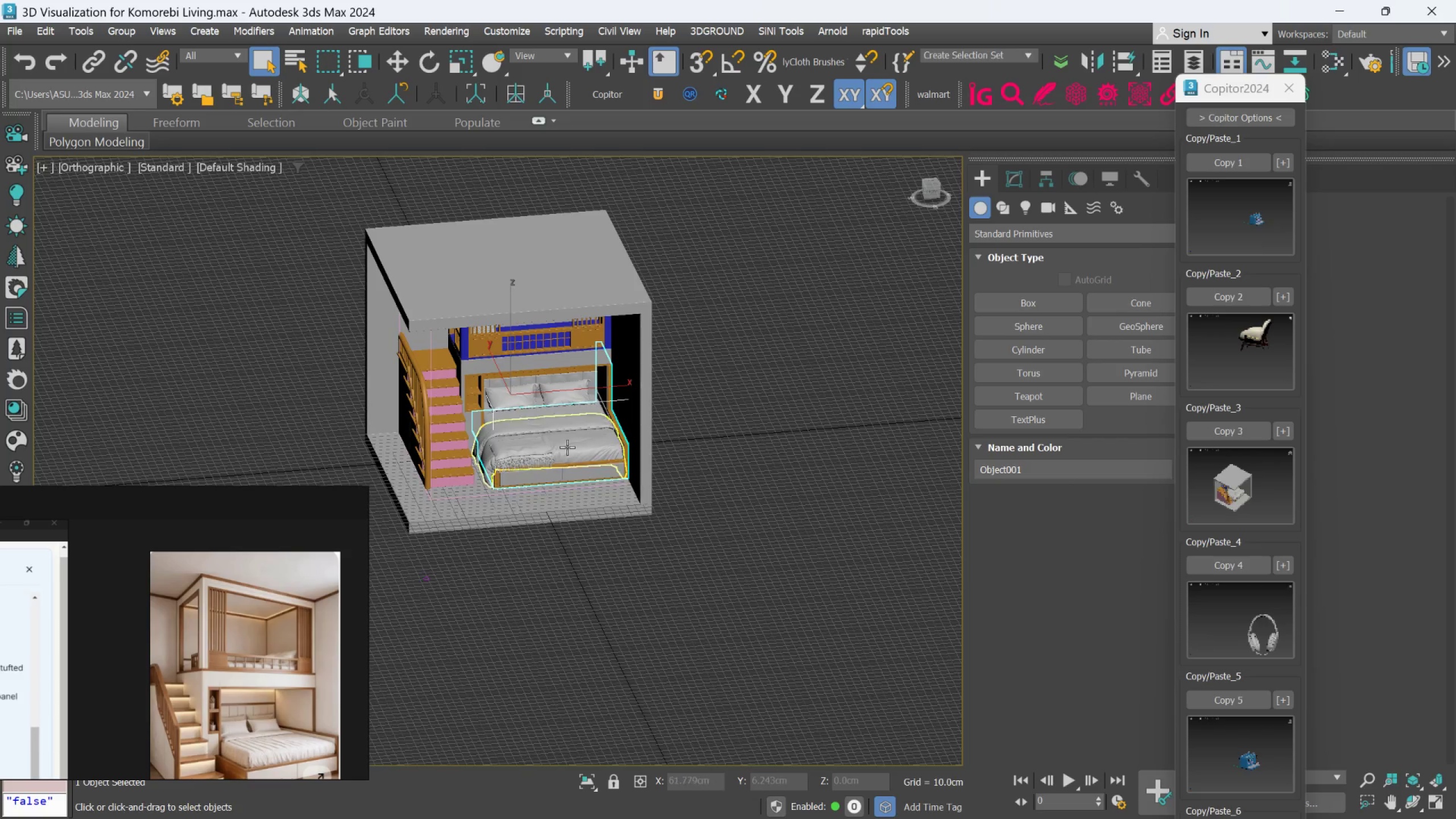 
hold_key(key=AltLeft, duration=0.44)
 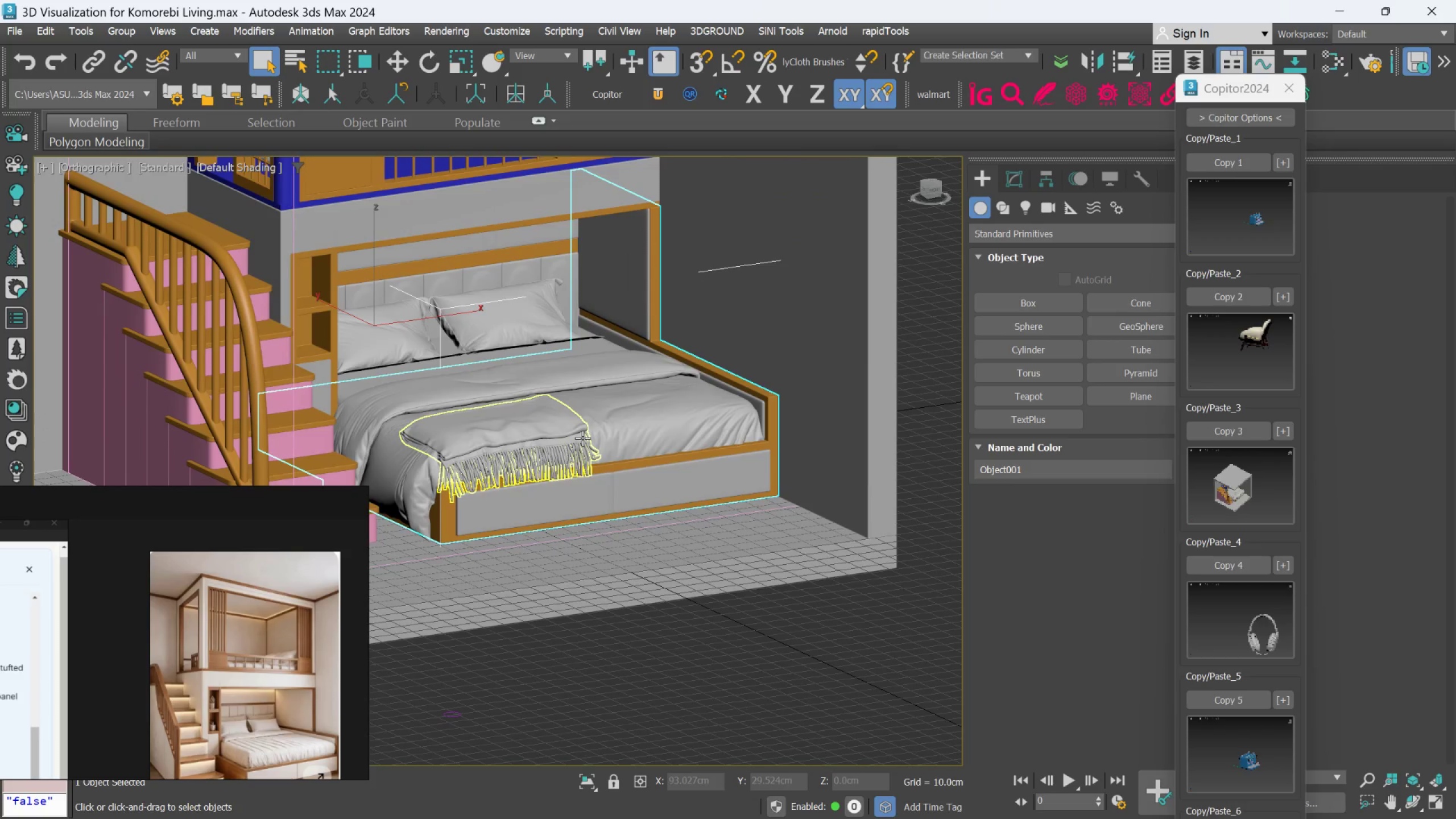 
scroll: coordinate [567, 447], scroll_direction: up, amount: 3.0
 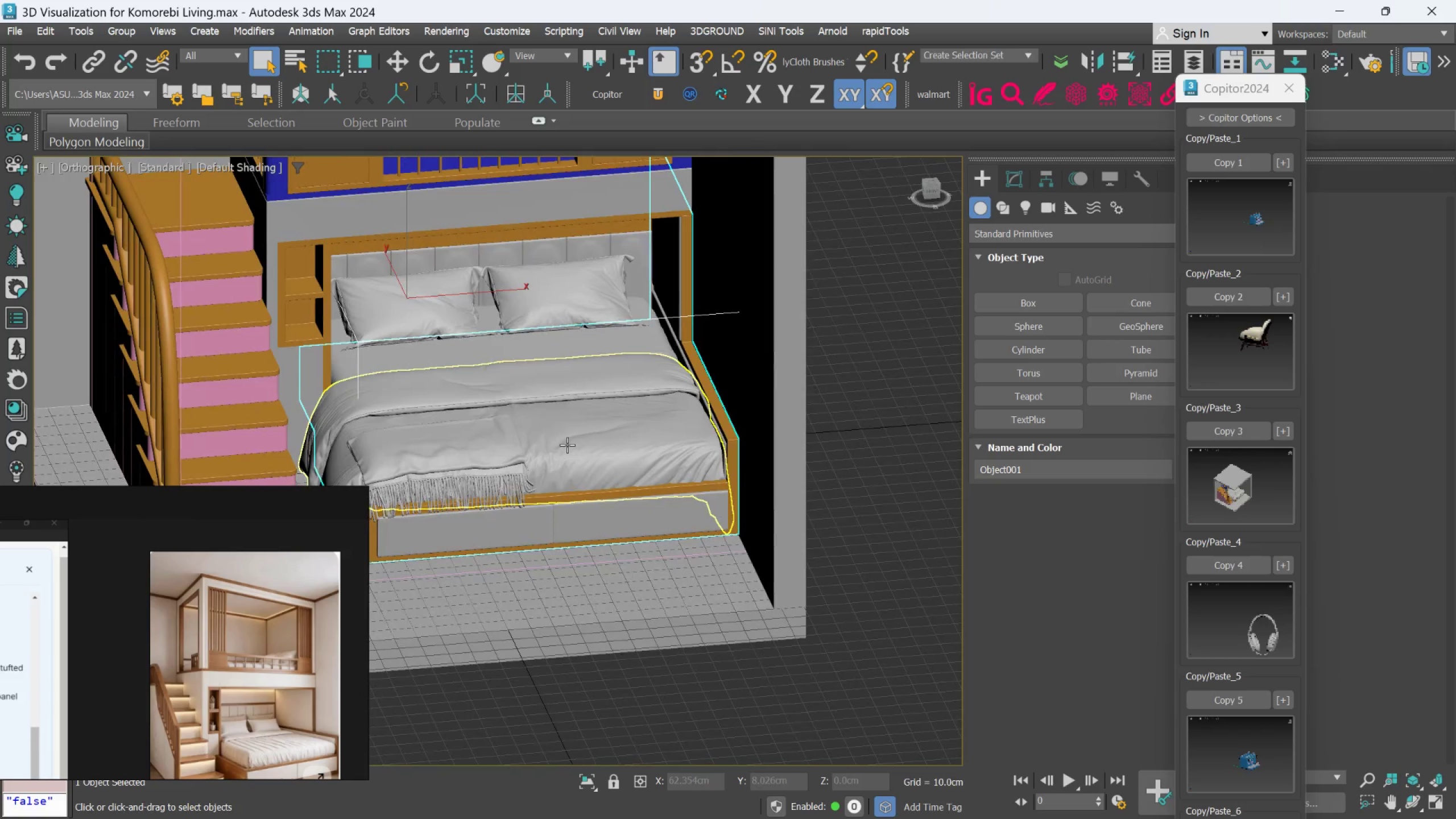 
hold_key(key=AltLeft, duration=0.41)
 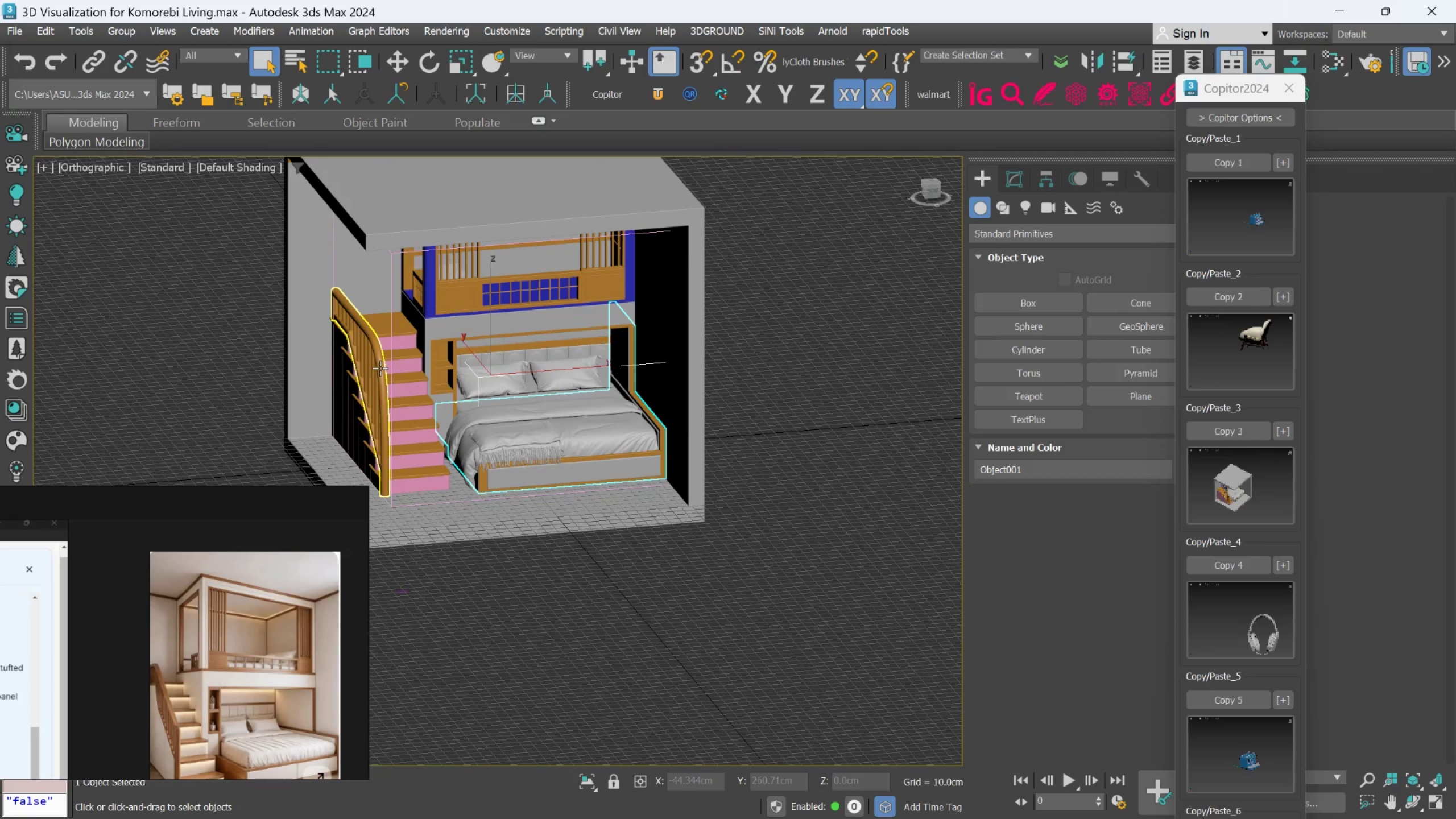 
scroll: coordinate [582, 438], scroll_direction: down, amount: 2.0
 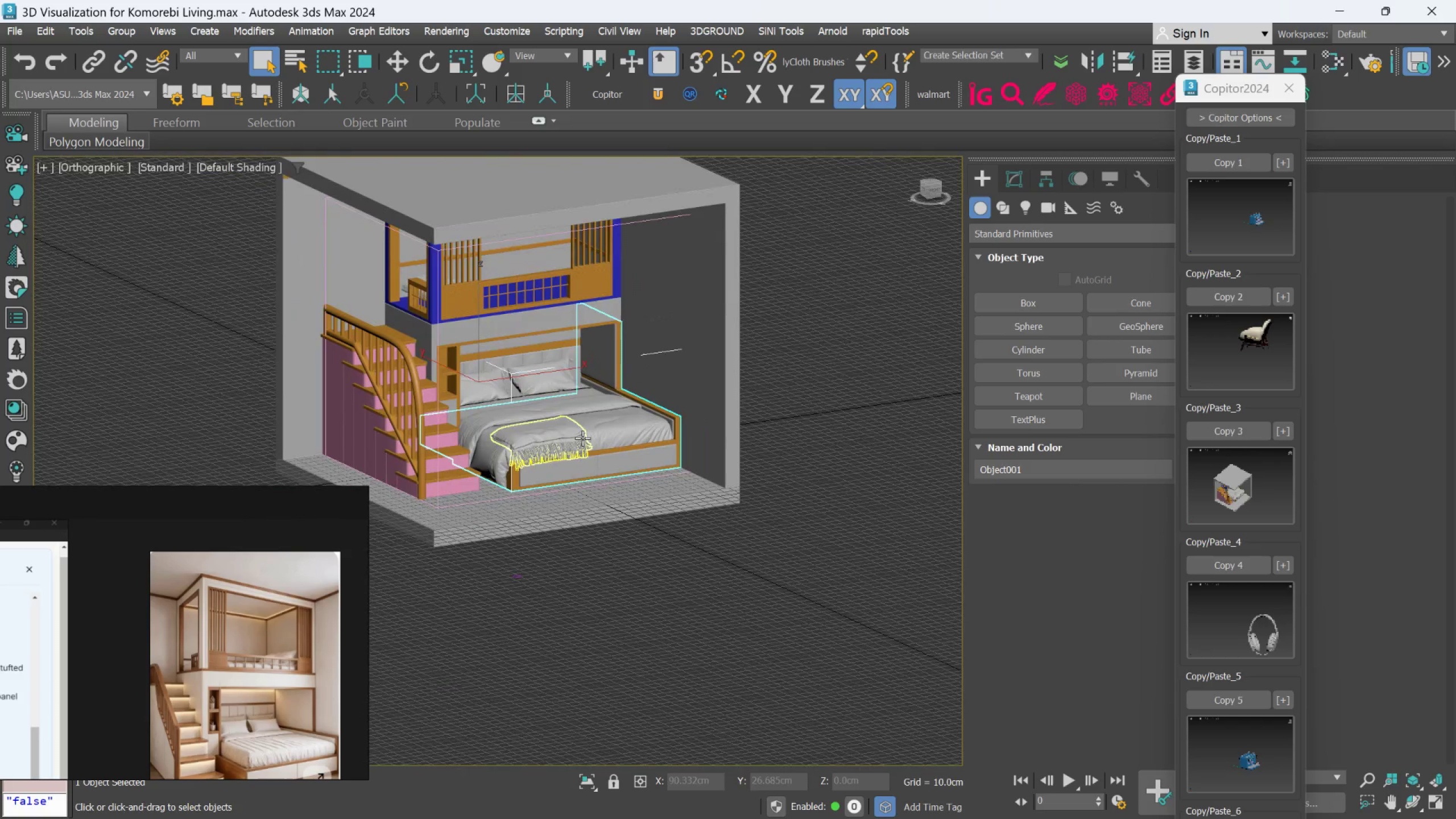 
left_click([380, 368])
 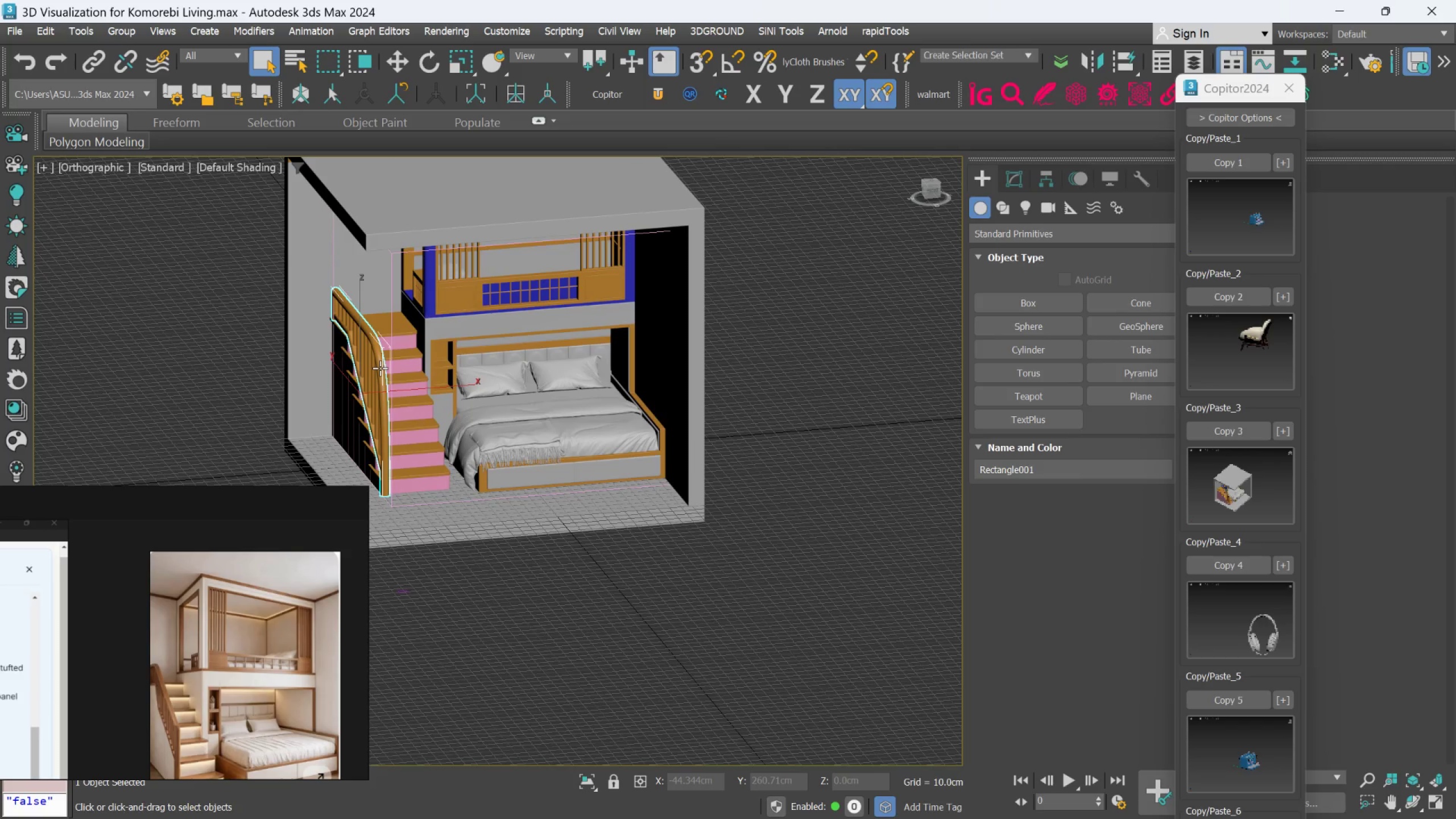 
scroll: coordinate [380, 368], scroll_direction: up, amount: 2.0
 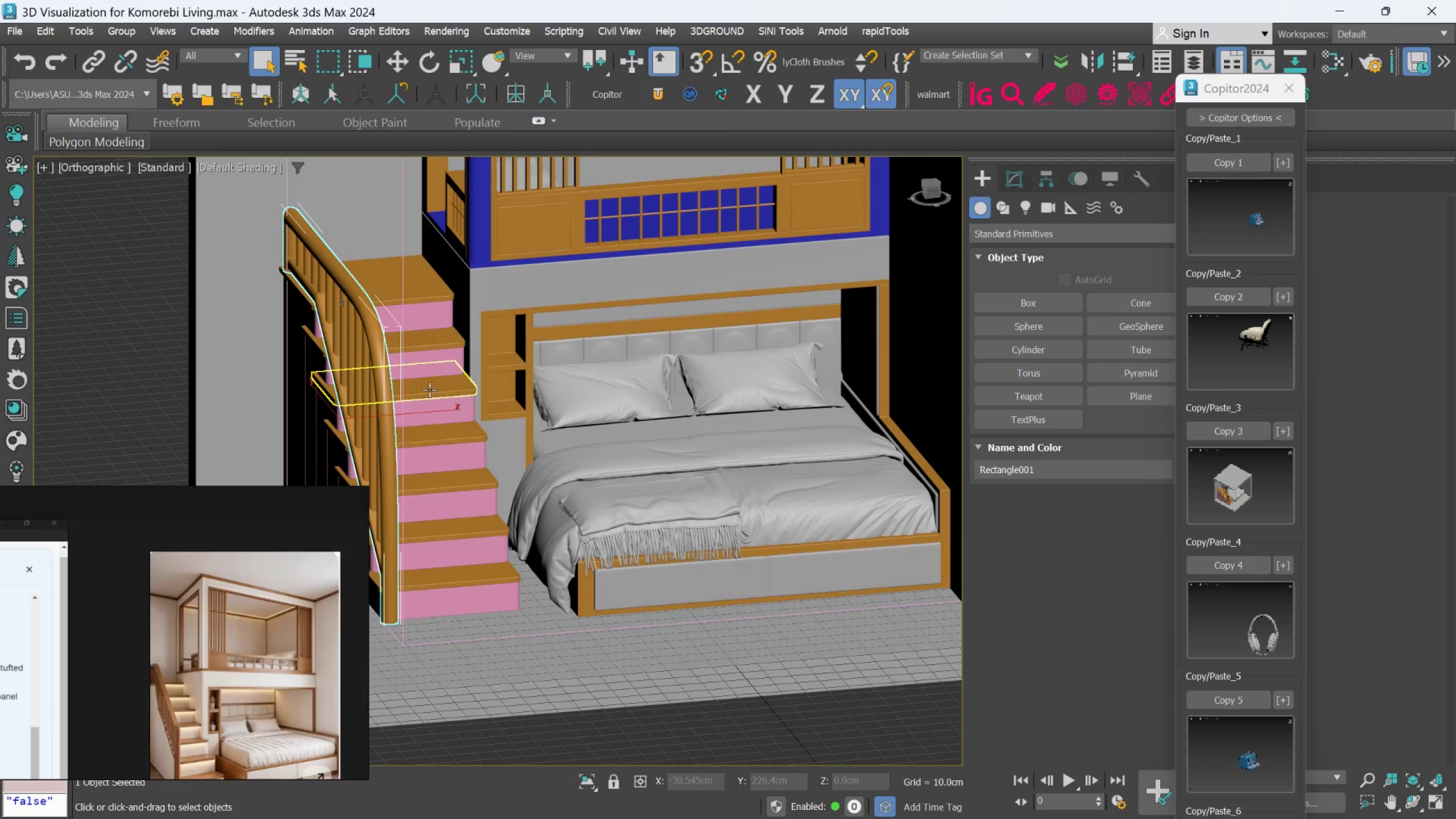 
hold_key(key=AltLeft, duration=0.7)
 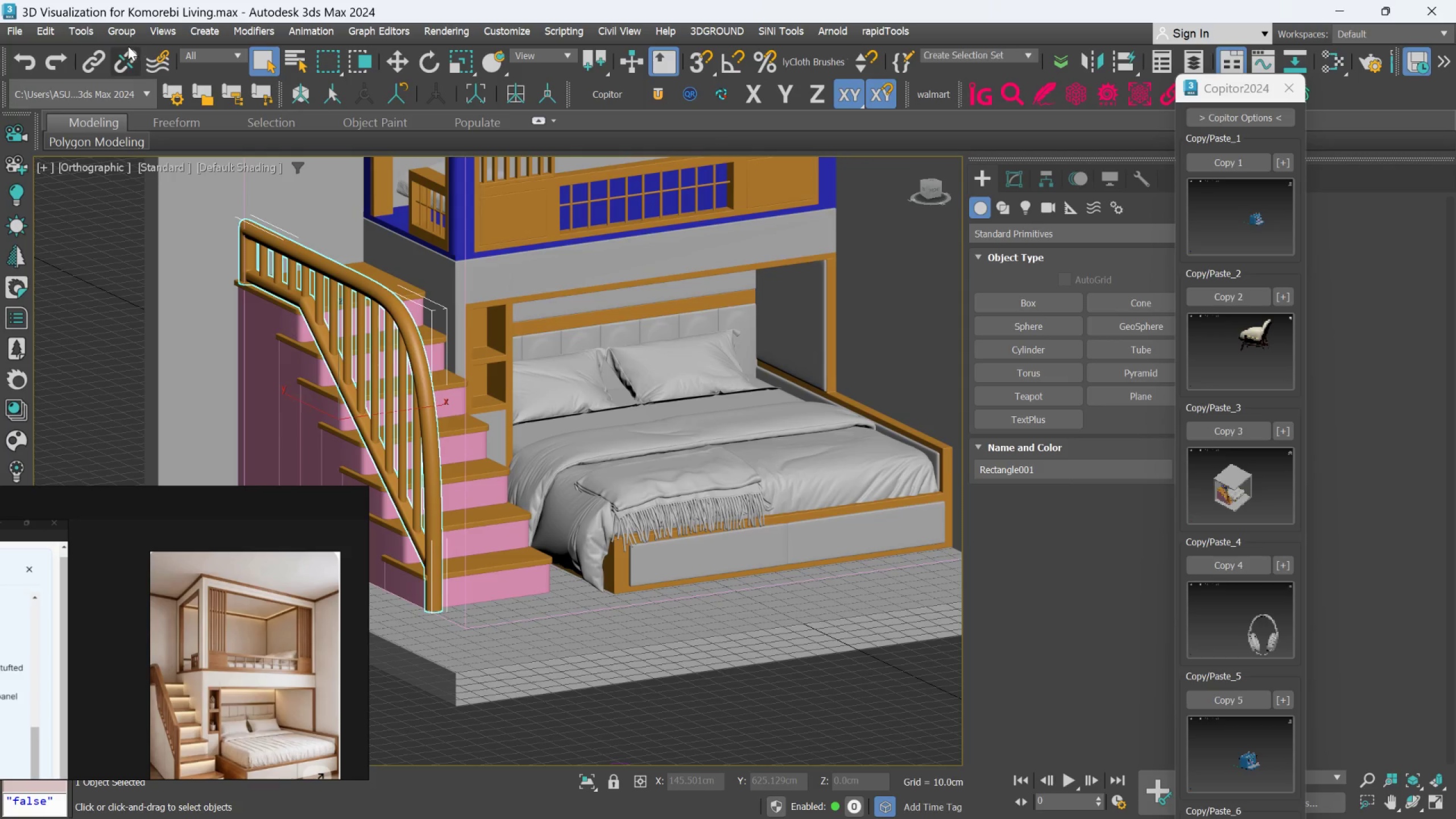 
left_click([125, 31])
 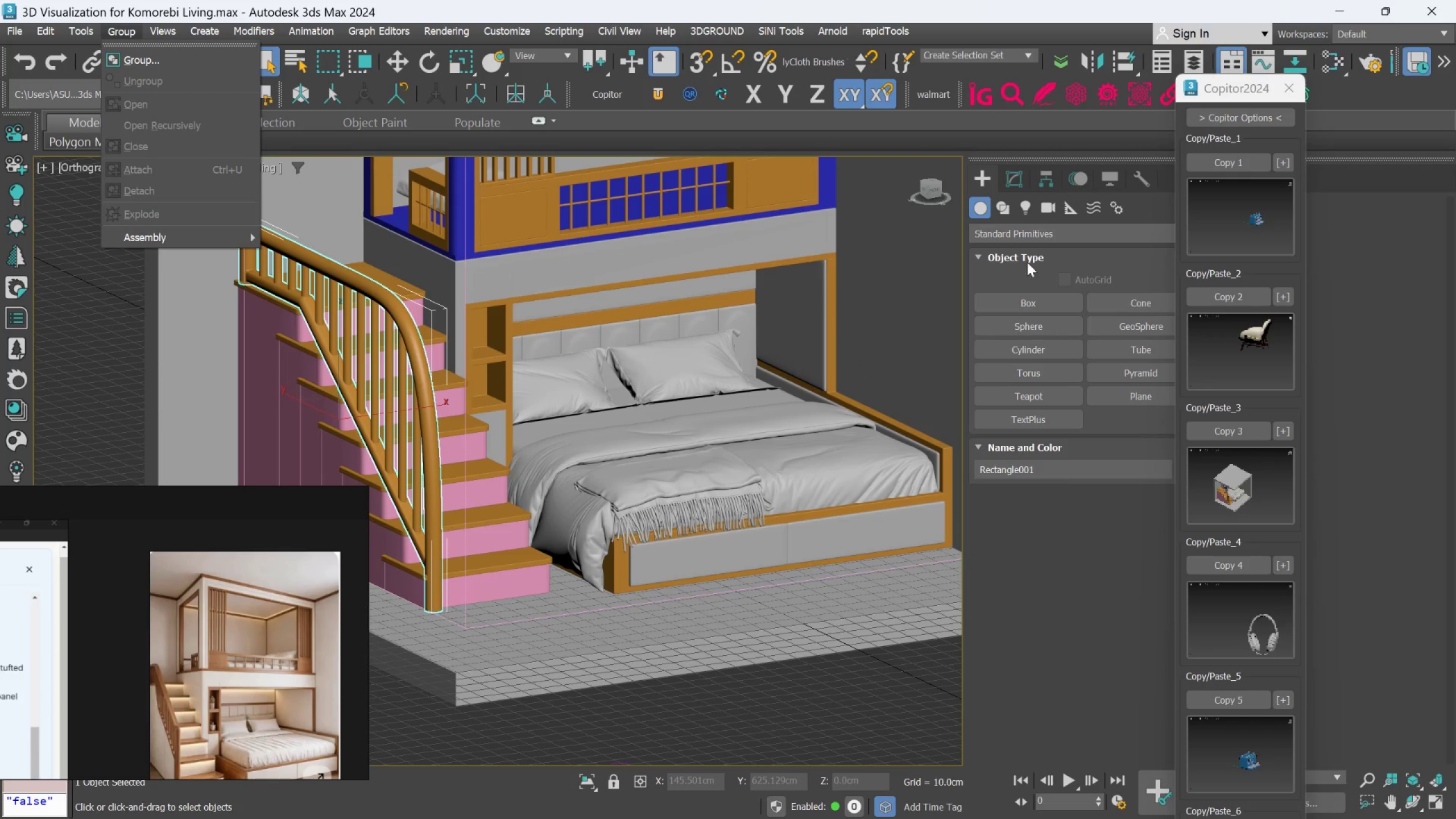 
left_click([1006, 187])
 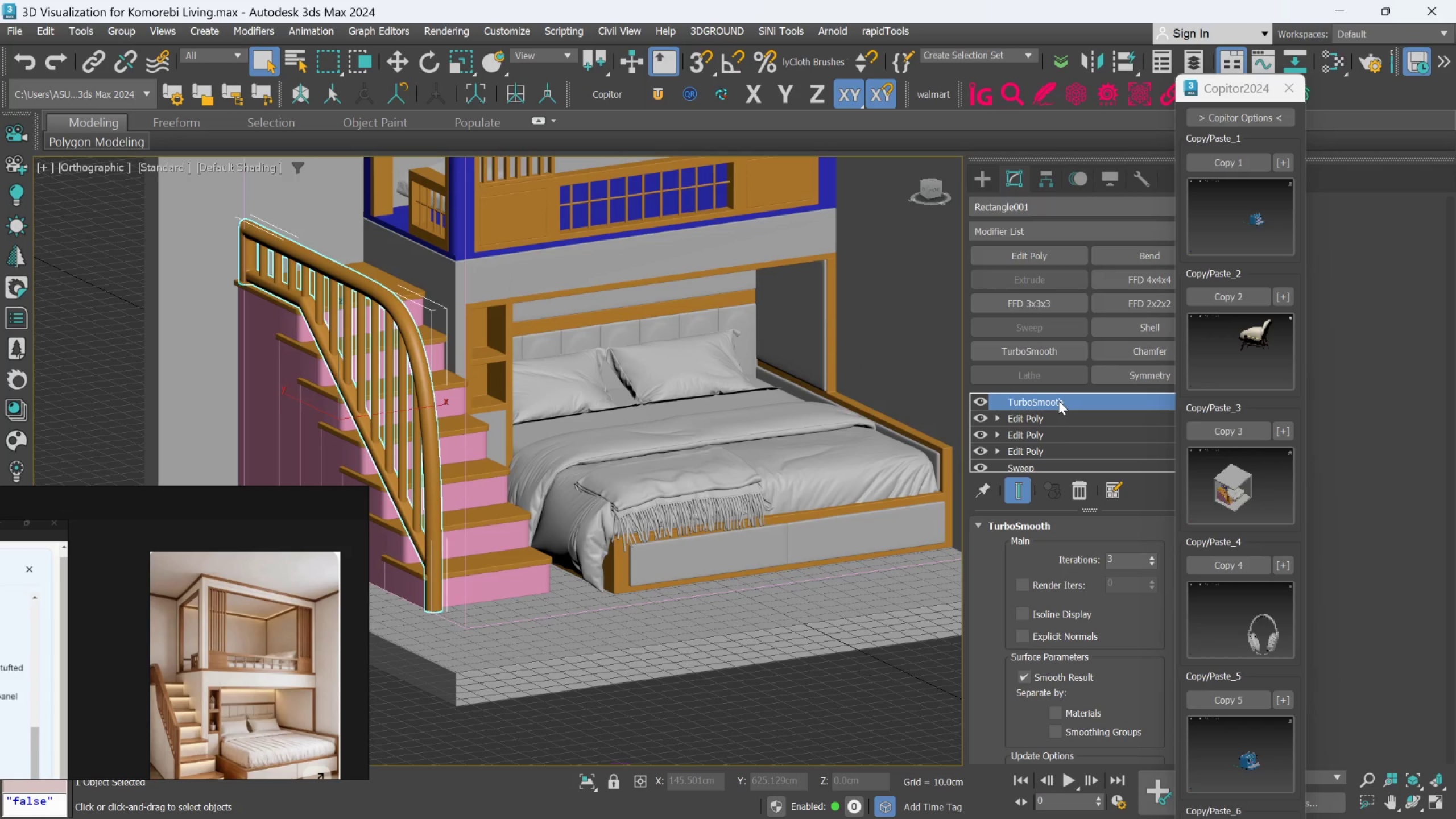 
scroll: coordinate [452, 424], scroll_direction: up, amount: 2.0
 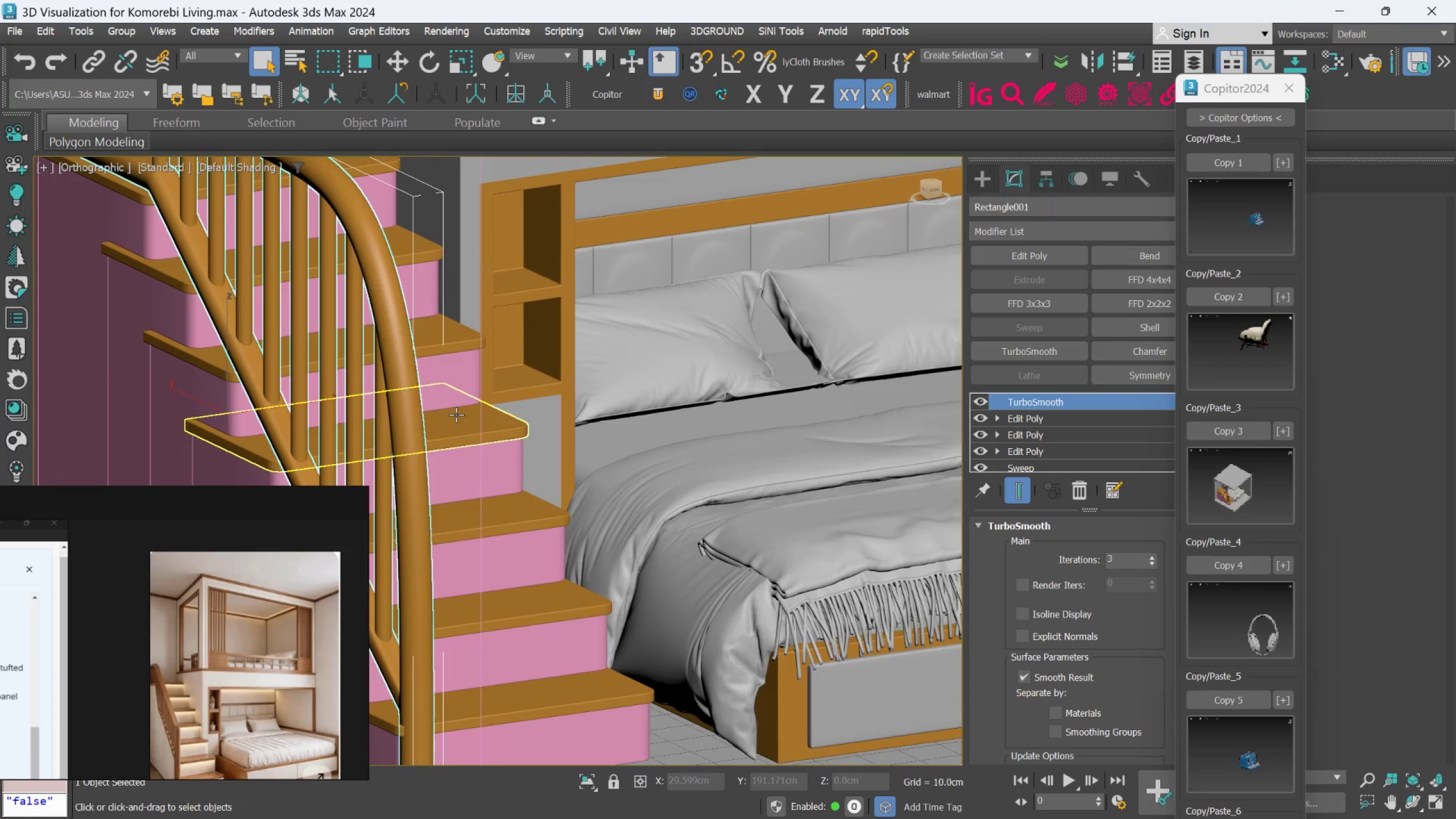 
key(F4)
 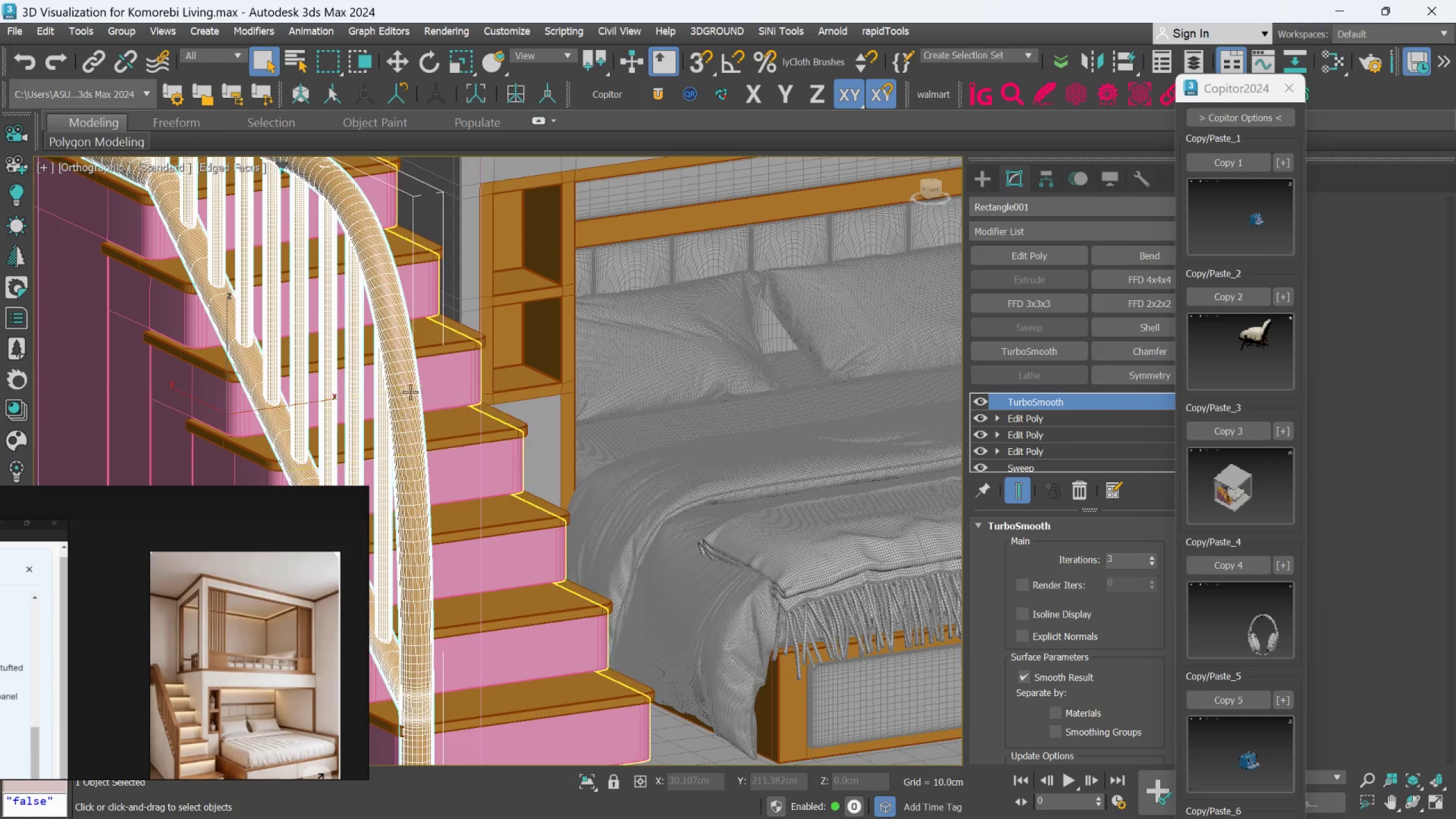 
scroll: coordinate [382, 311], scroll_direction: up, amount: 4.0
 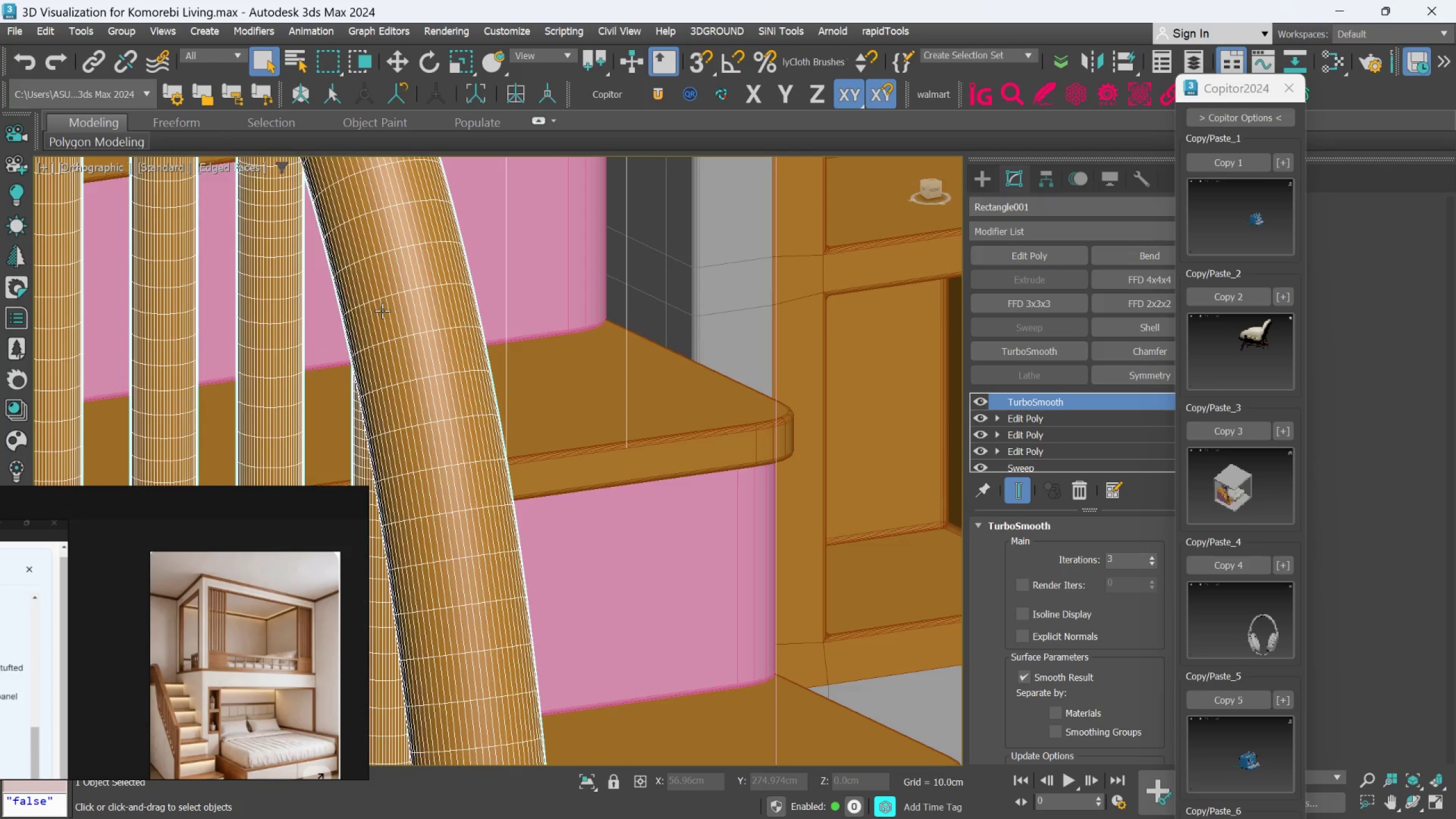 
key(F4)
 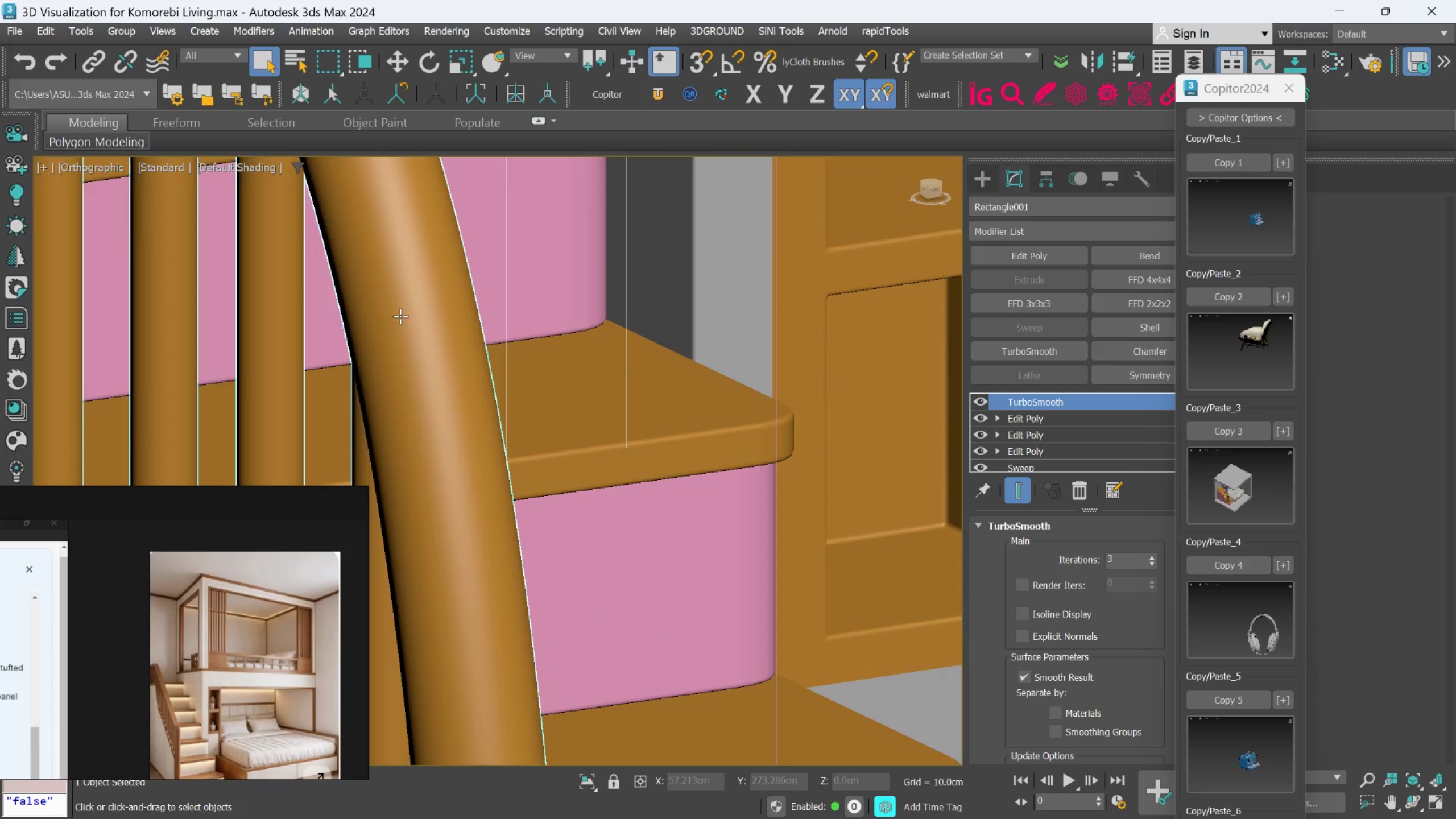 
scroll: coordinate [400, 317], scroll_direction: down, amount: 4.0
 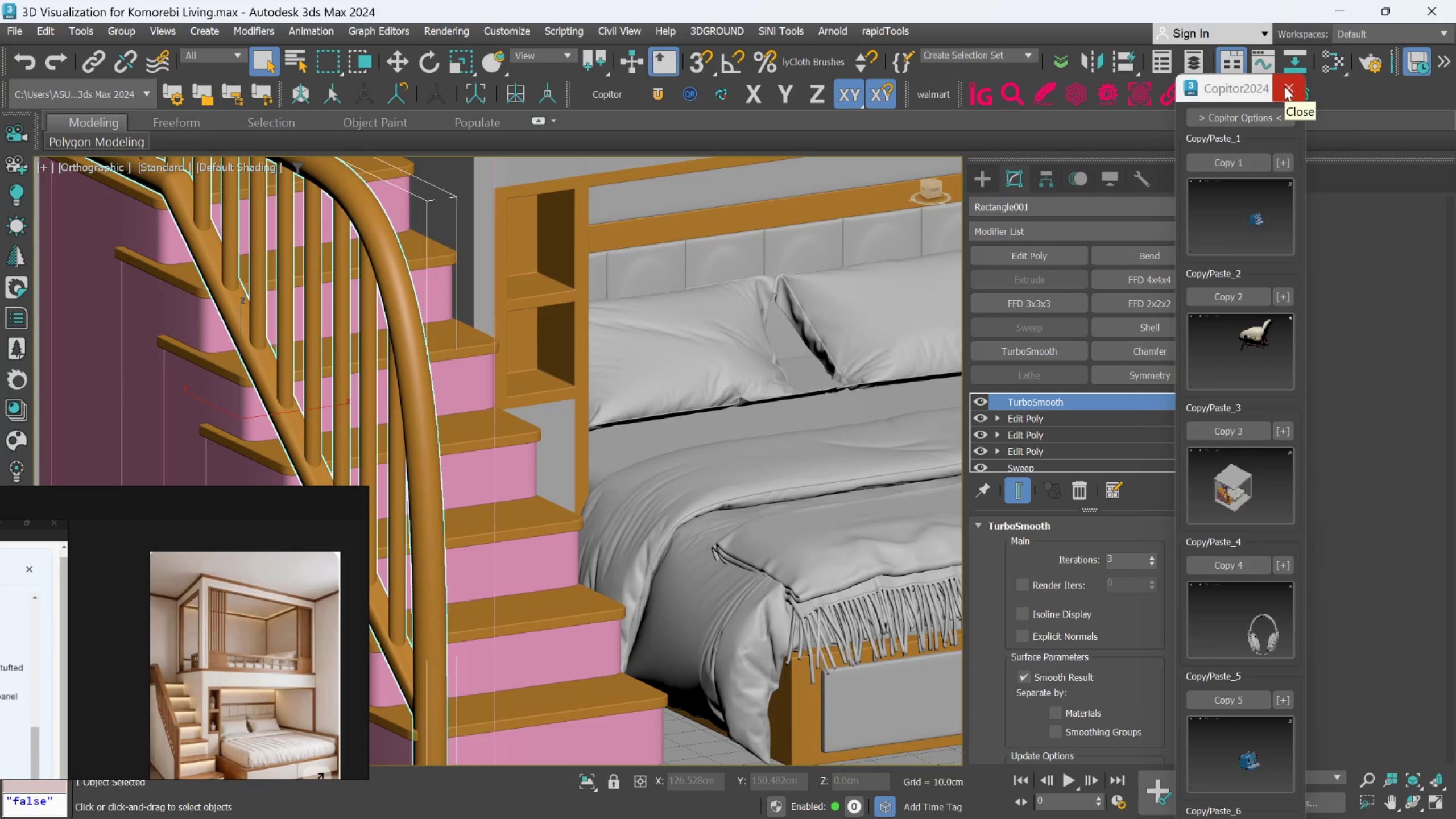 
left_click([1284, 86])
 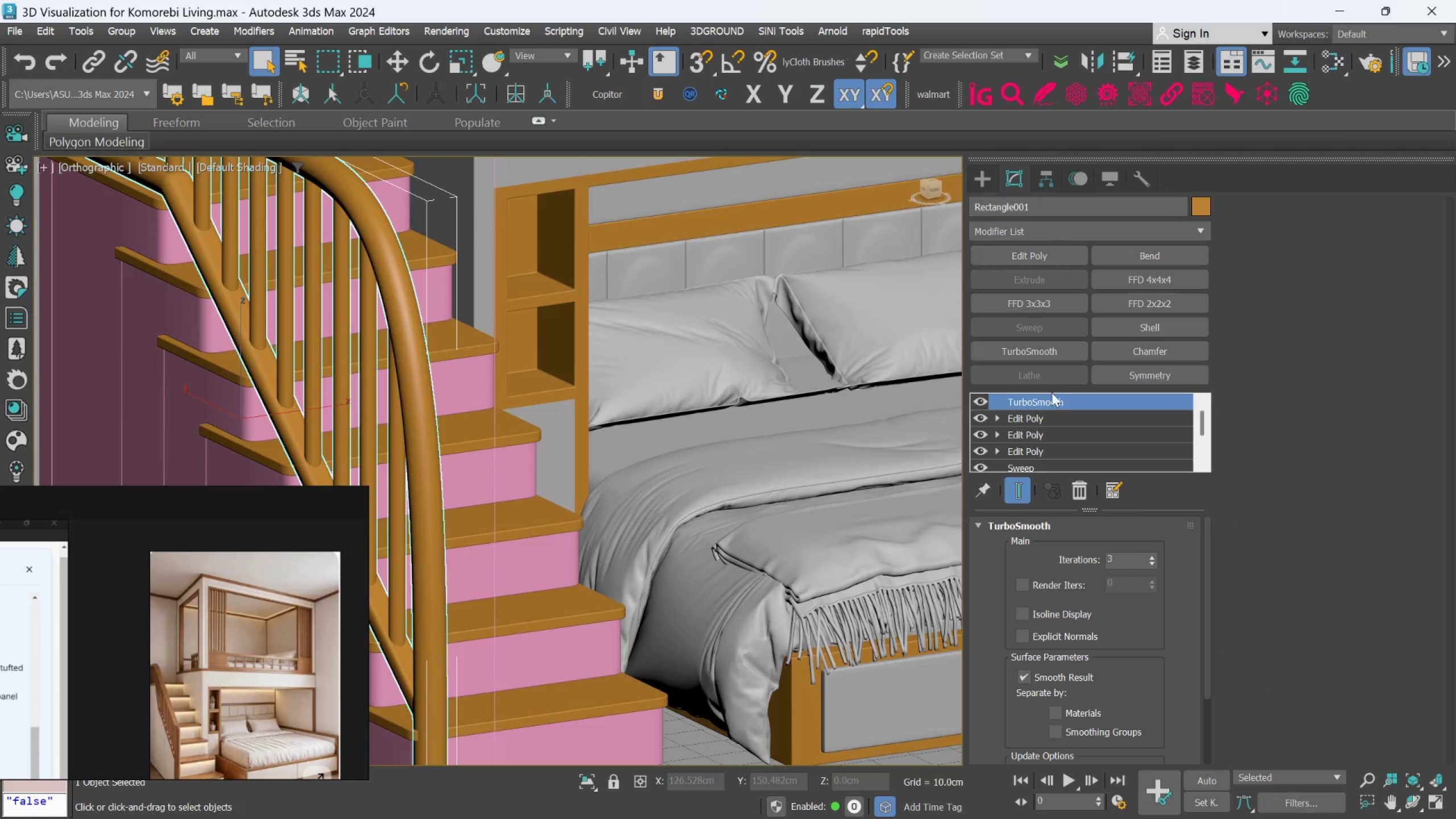 
right_click([1052, 398])
 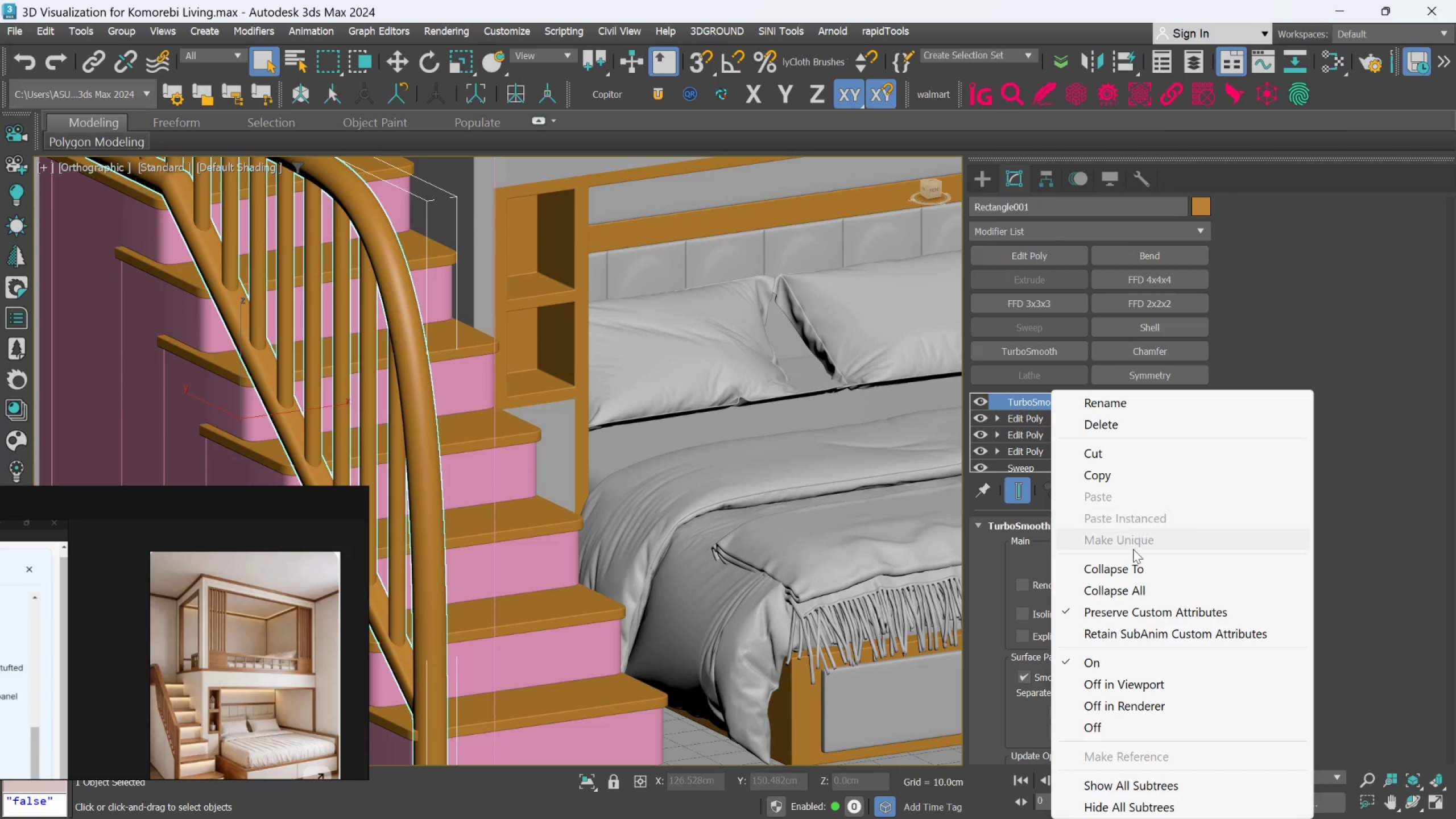 
left_click([1126, 569])
 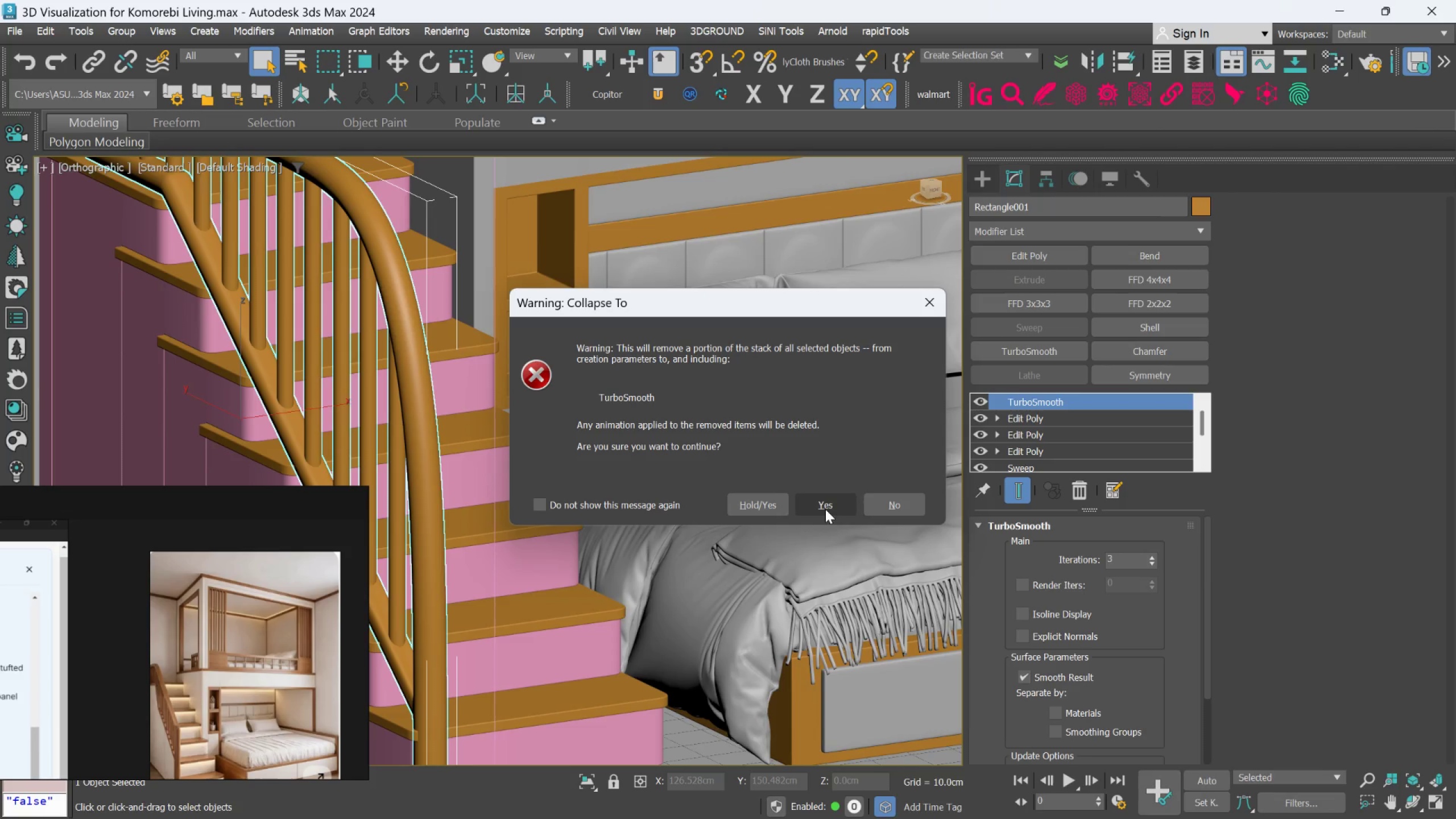 
left_click([826, 509])
 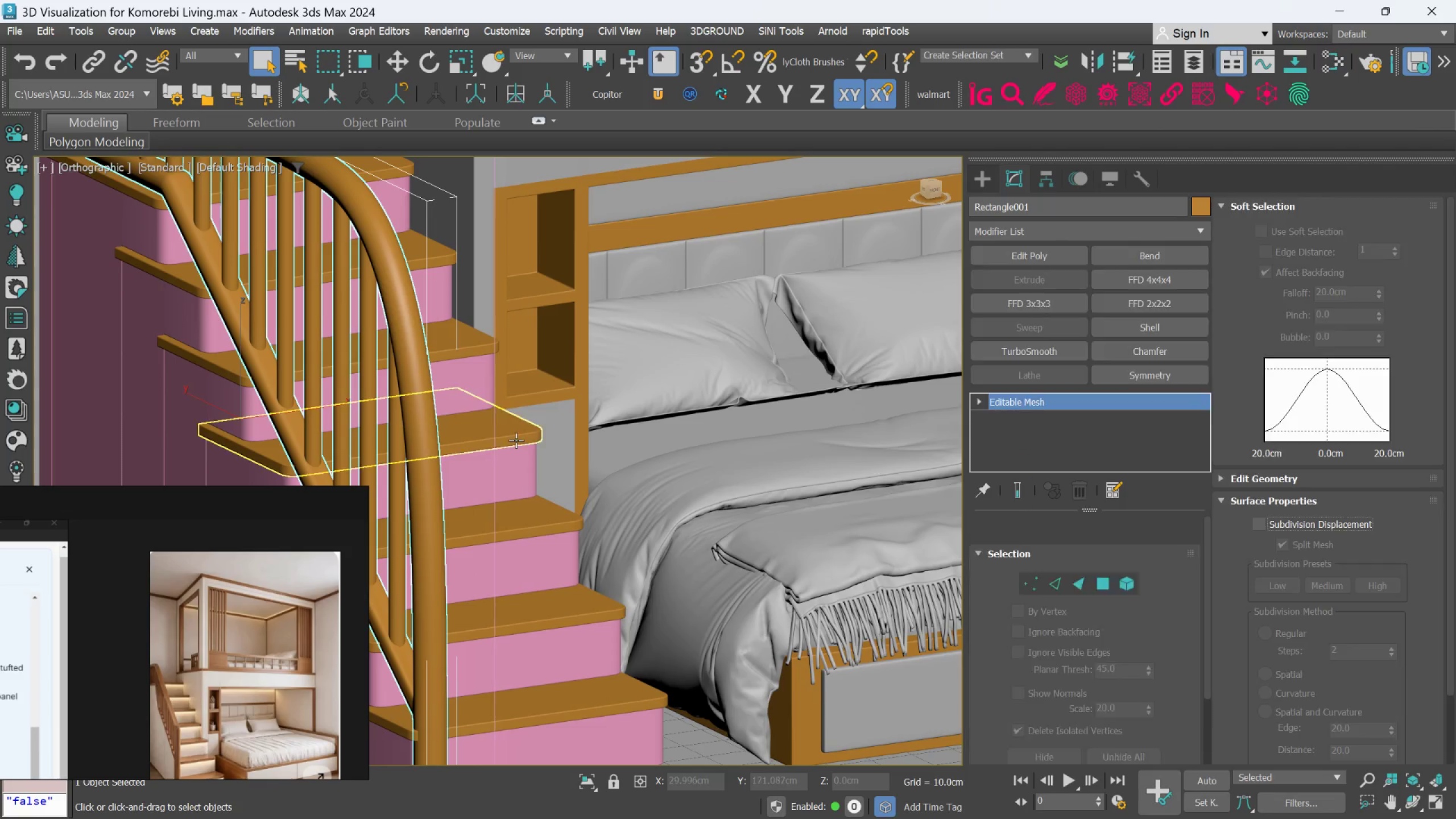 
scroll: coordinate [516, 440], scroll_direction: down, amount: 3.0
 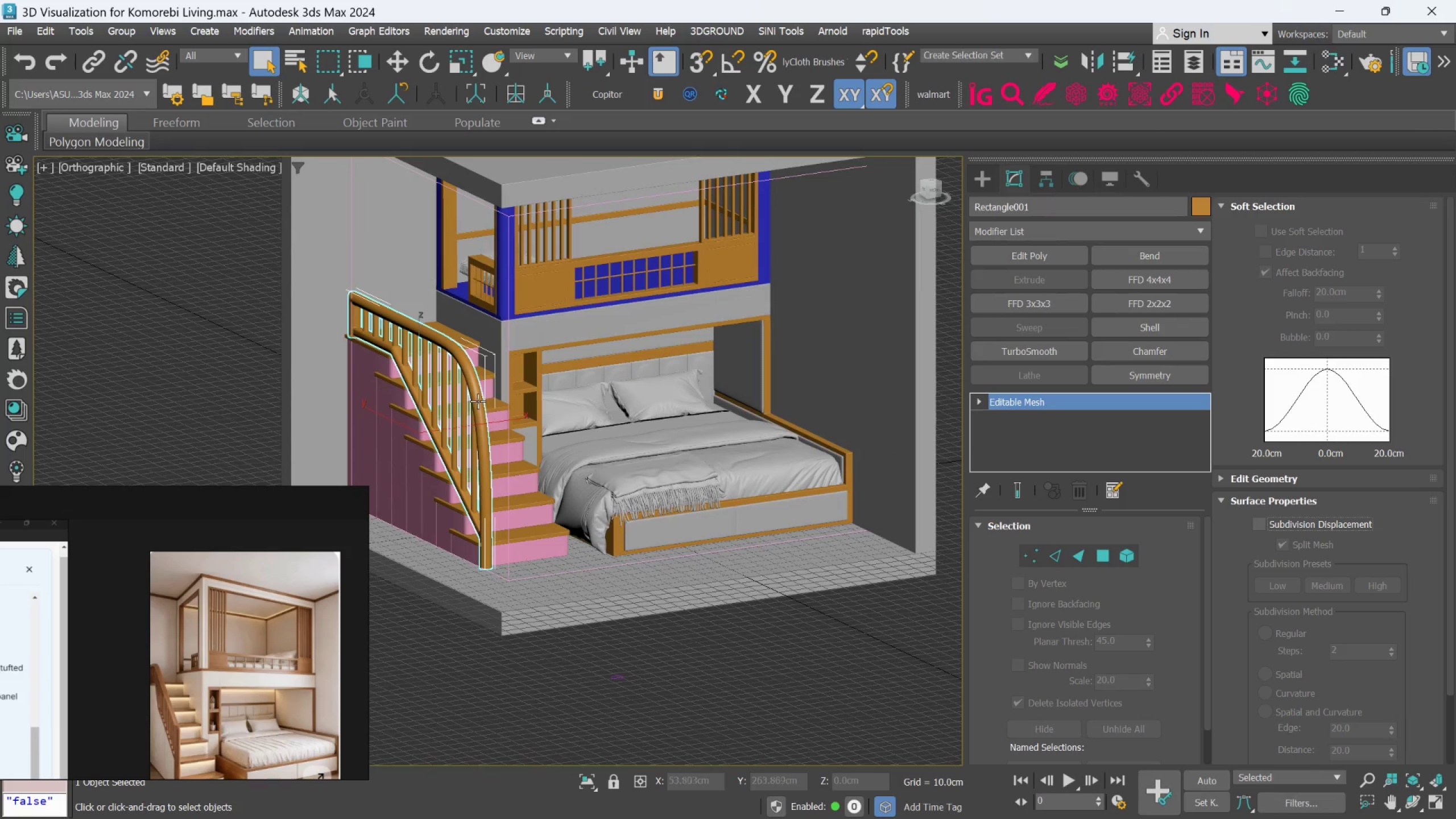 
scroll: coordinate [479, 392], scroll_direction: none, amount: 0.0
 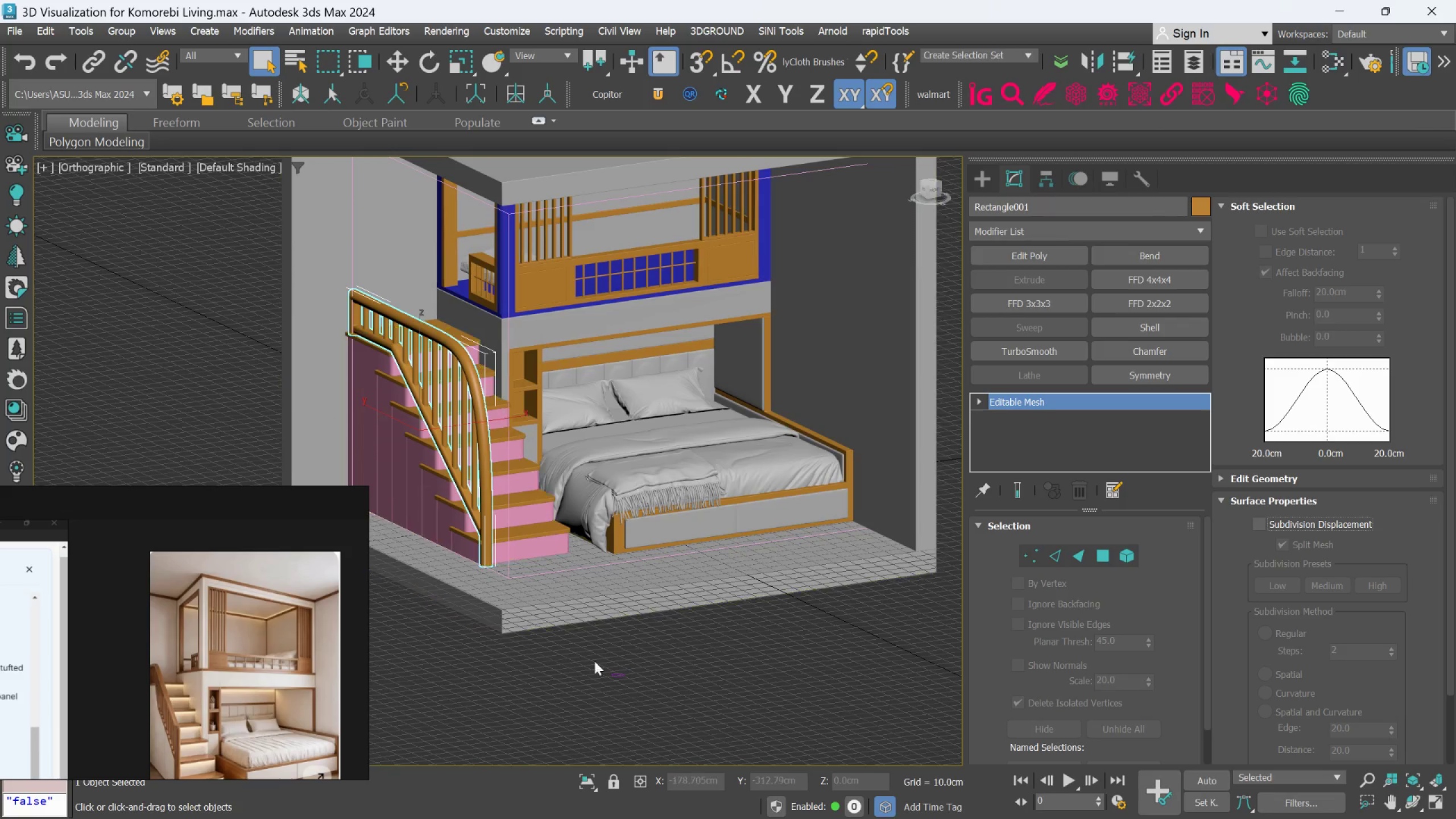 
left_click([603, 698])
 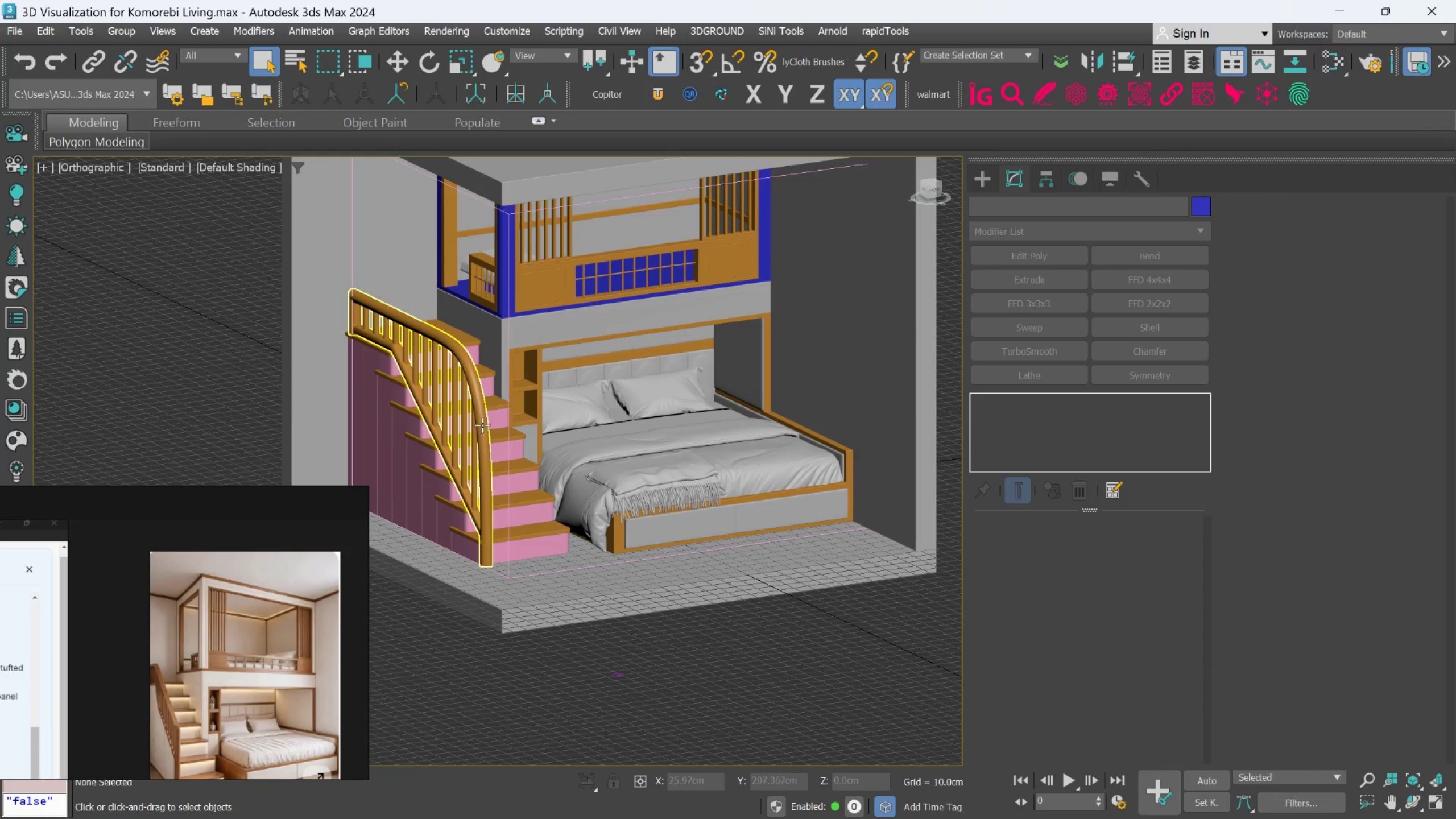 
scroll: coordinate [482, 408], scroll_direction: up, amount: 2.0
 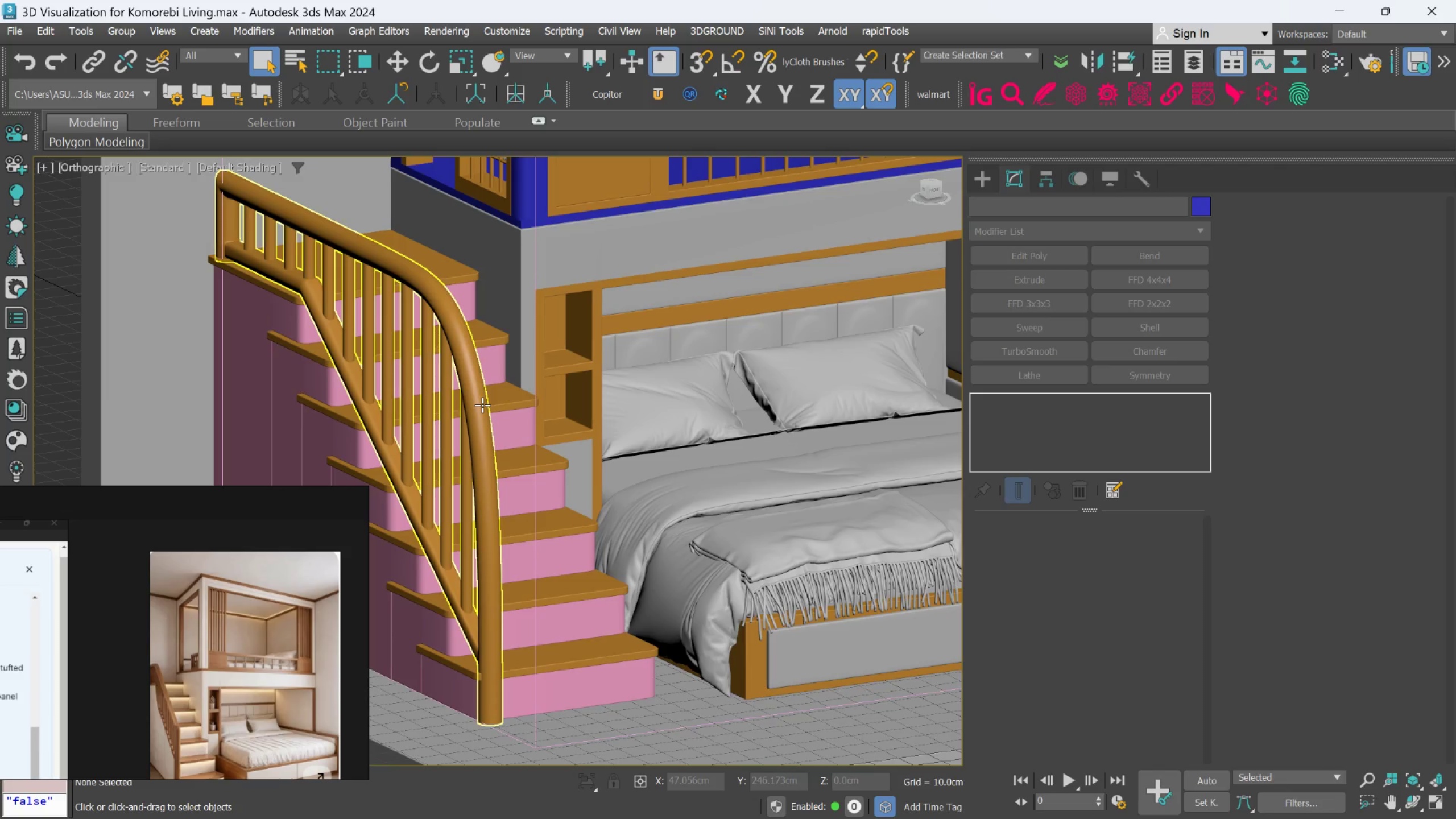 
left_click([482, 405])
 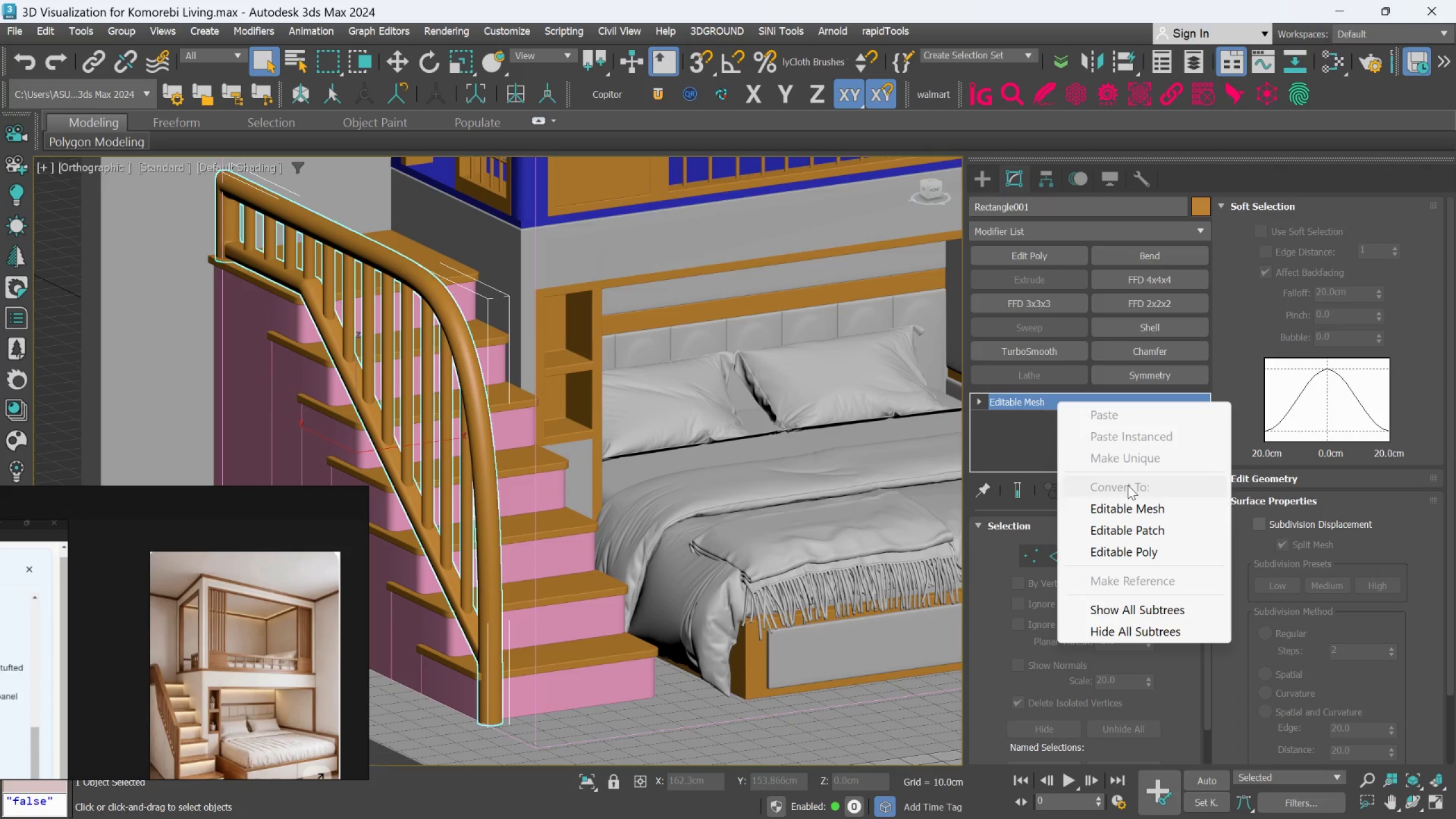 
left_click([1117, 548])
 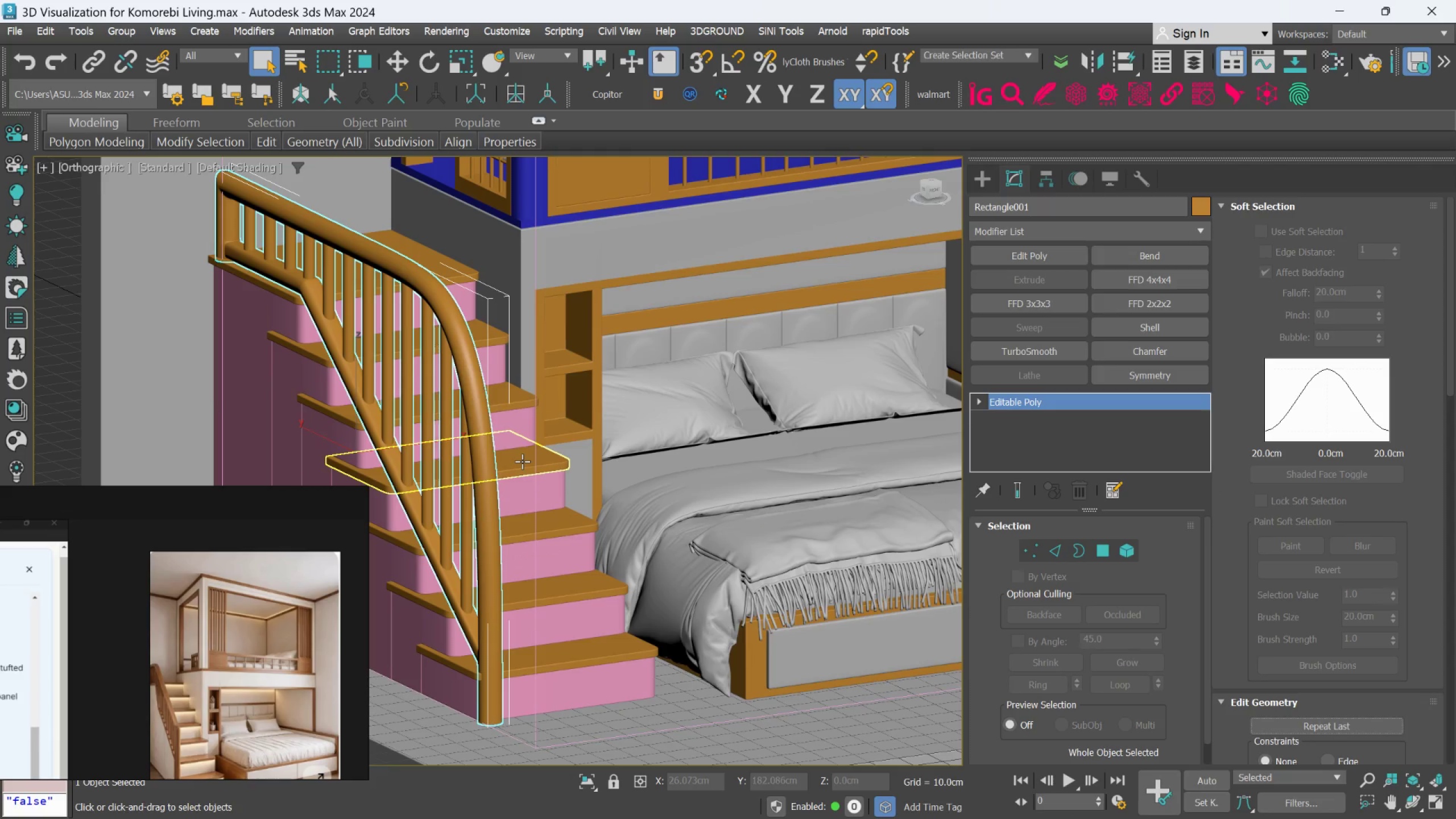 
left_click([522, 461])
 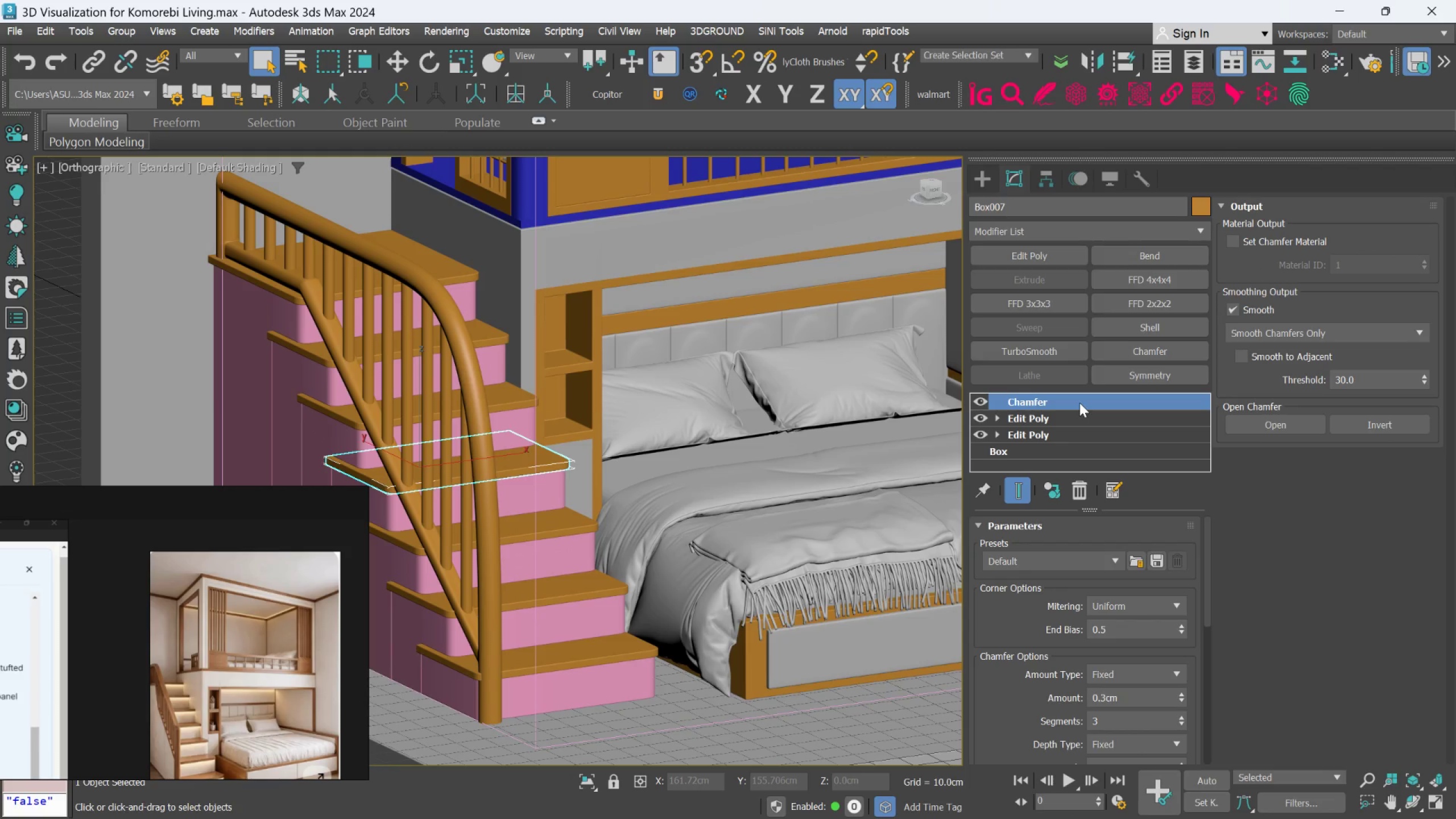 
wait(5.01)
 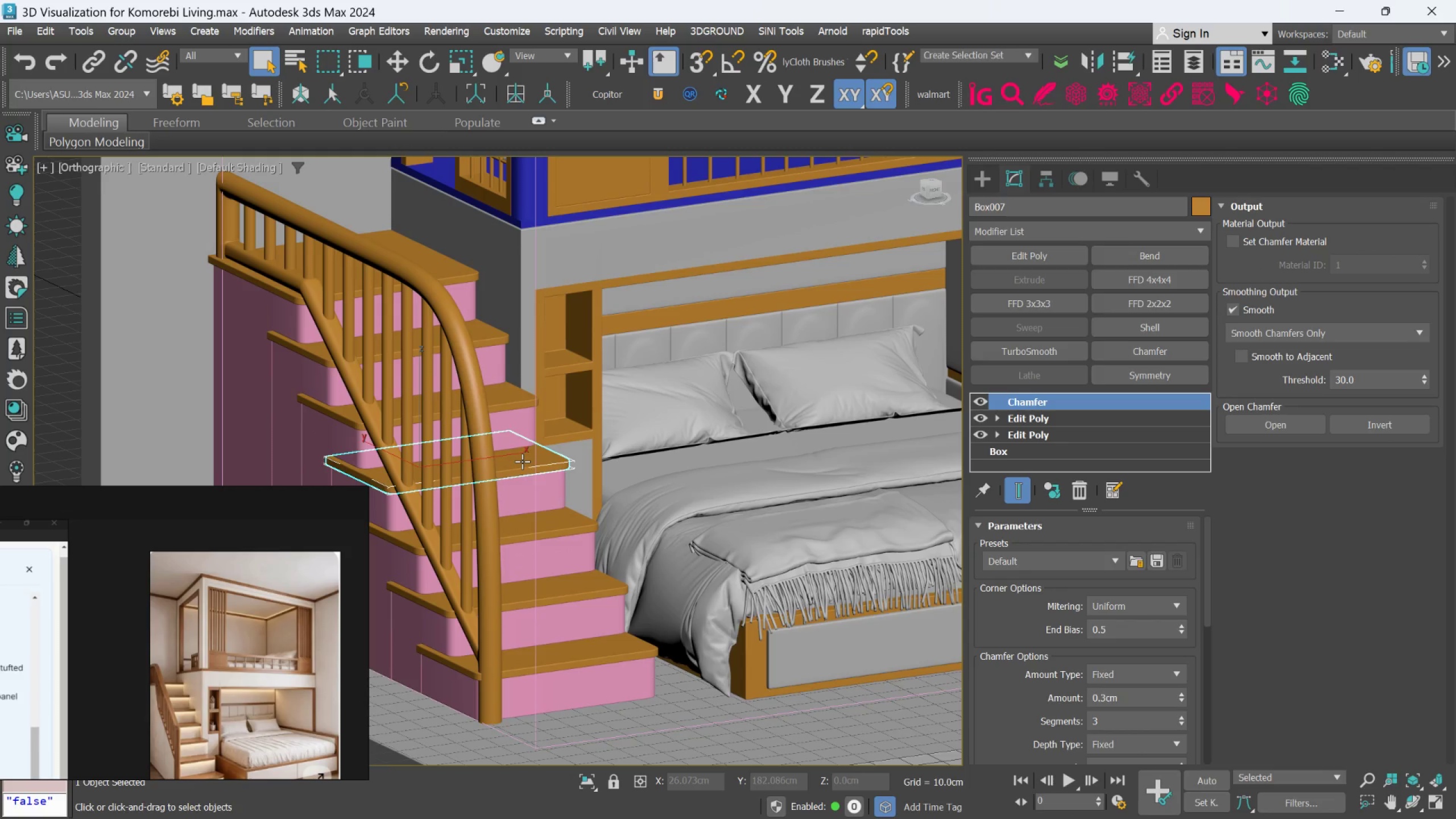 
left_click([473, 365])
 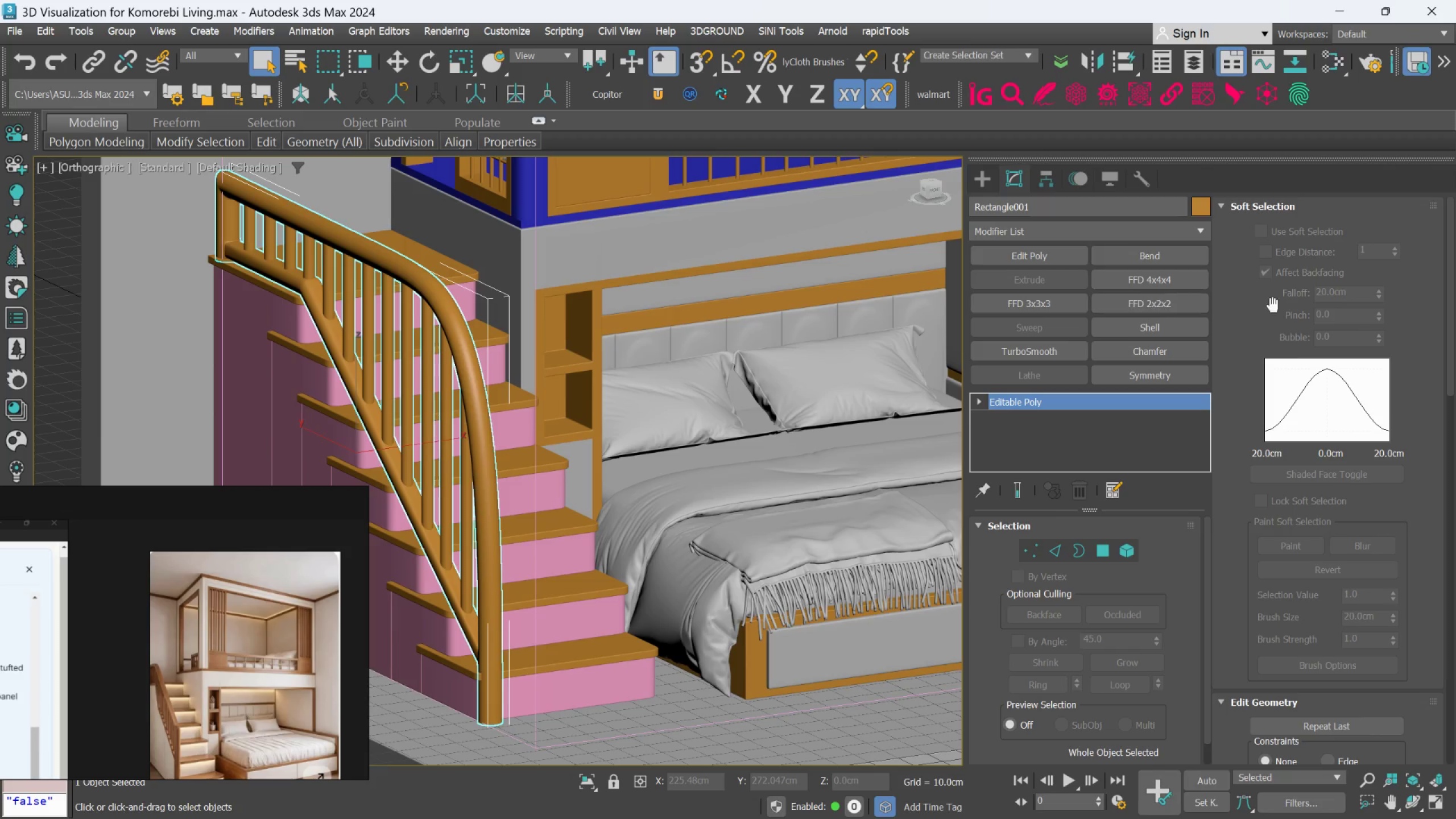 
scroll: coordinate [1323, 523], scroll_direction: down, amount: 12.0
 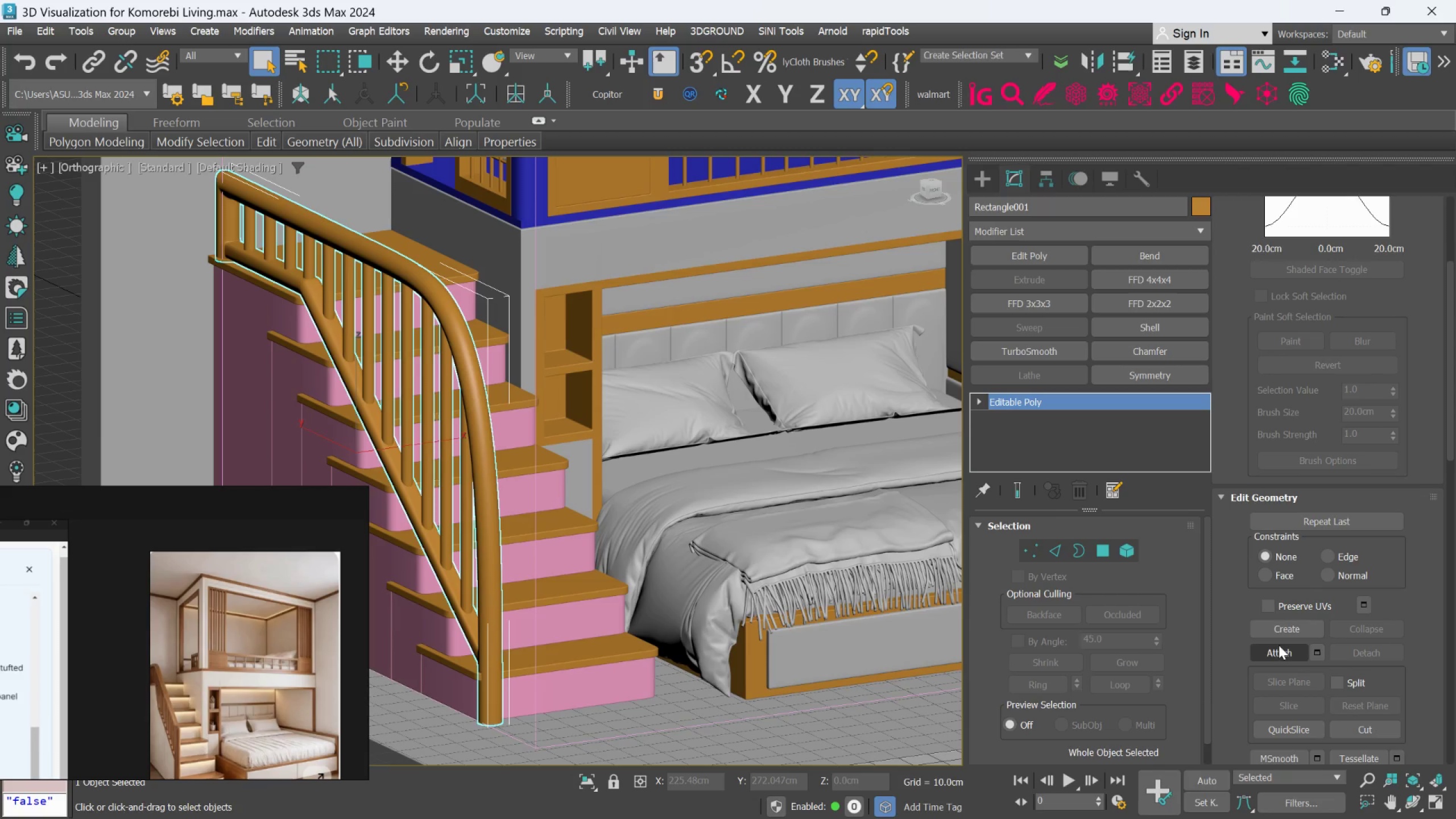 
left_click([1275, 648])
 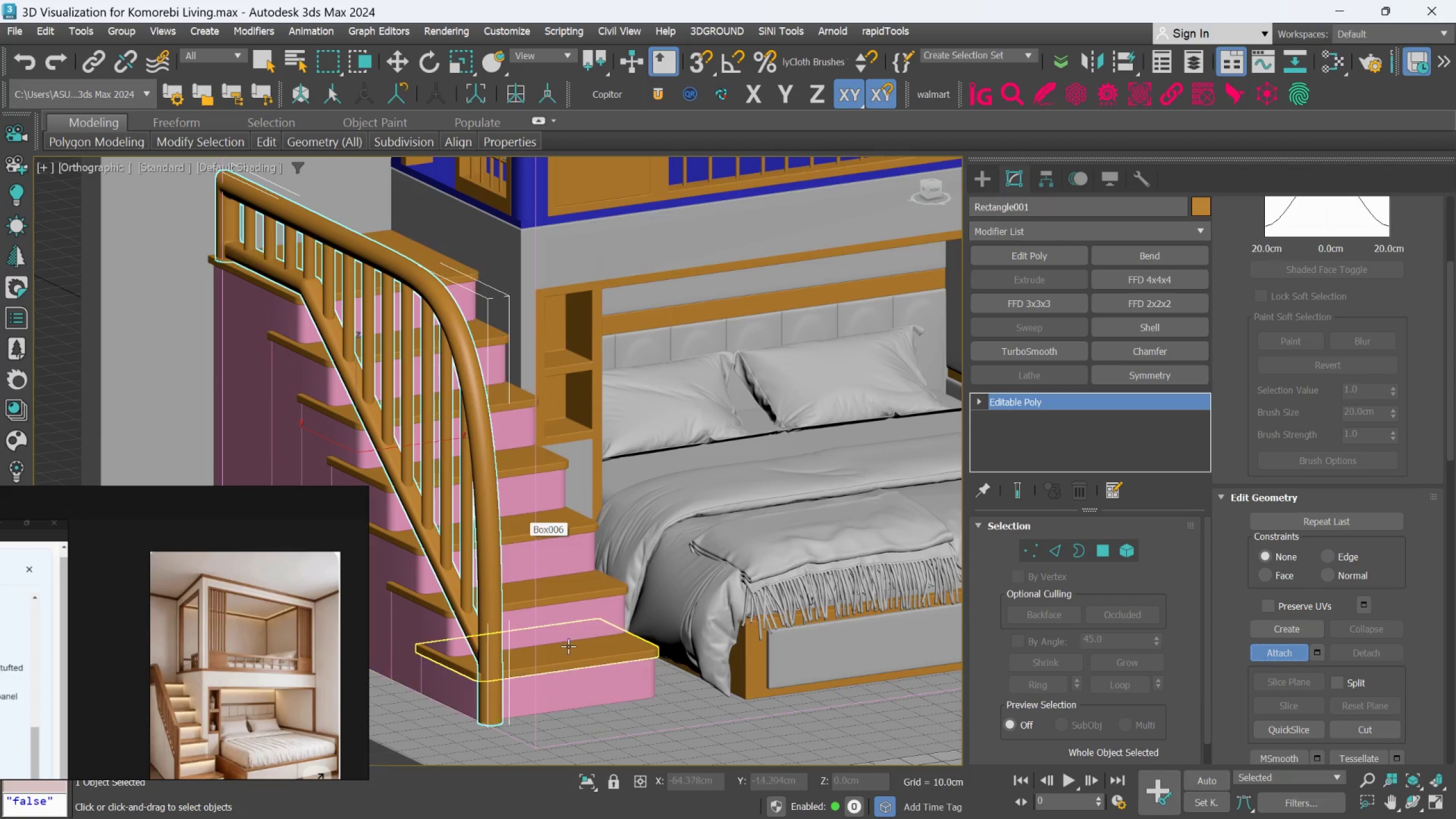 
left_click([568, 651])
 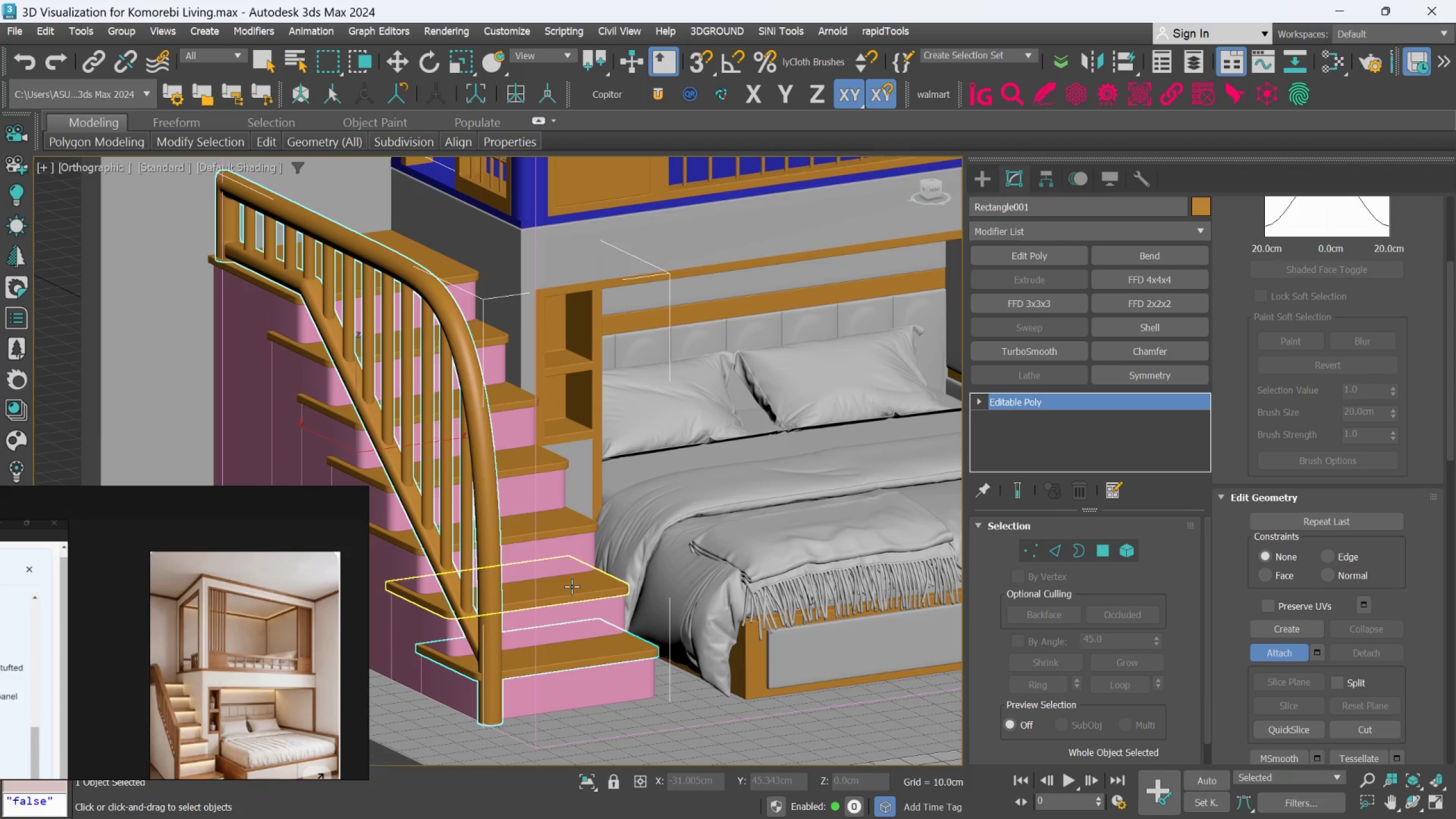 
left_click([572, 586])
 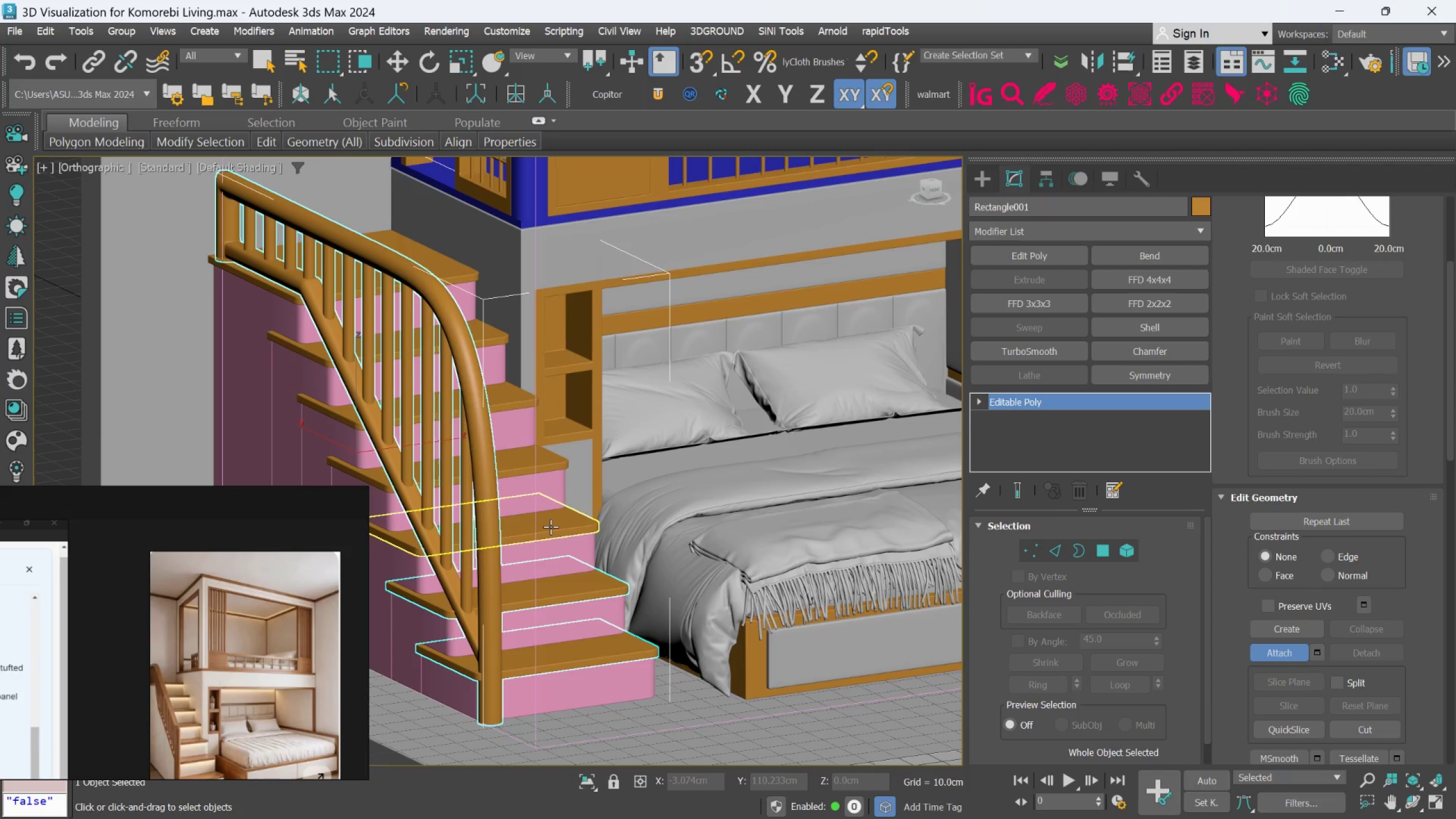 
left_click([551, 527])
 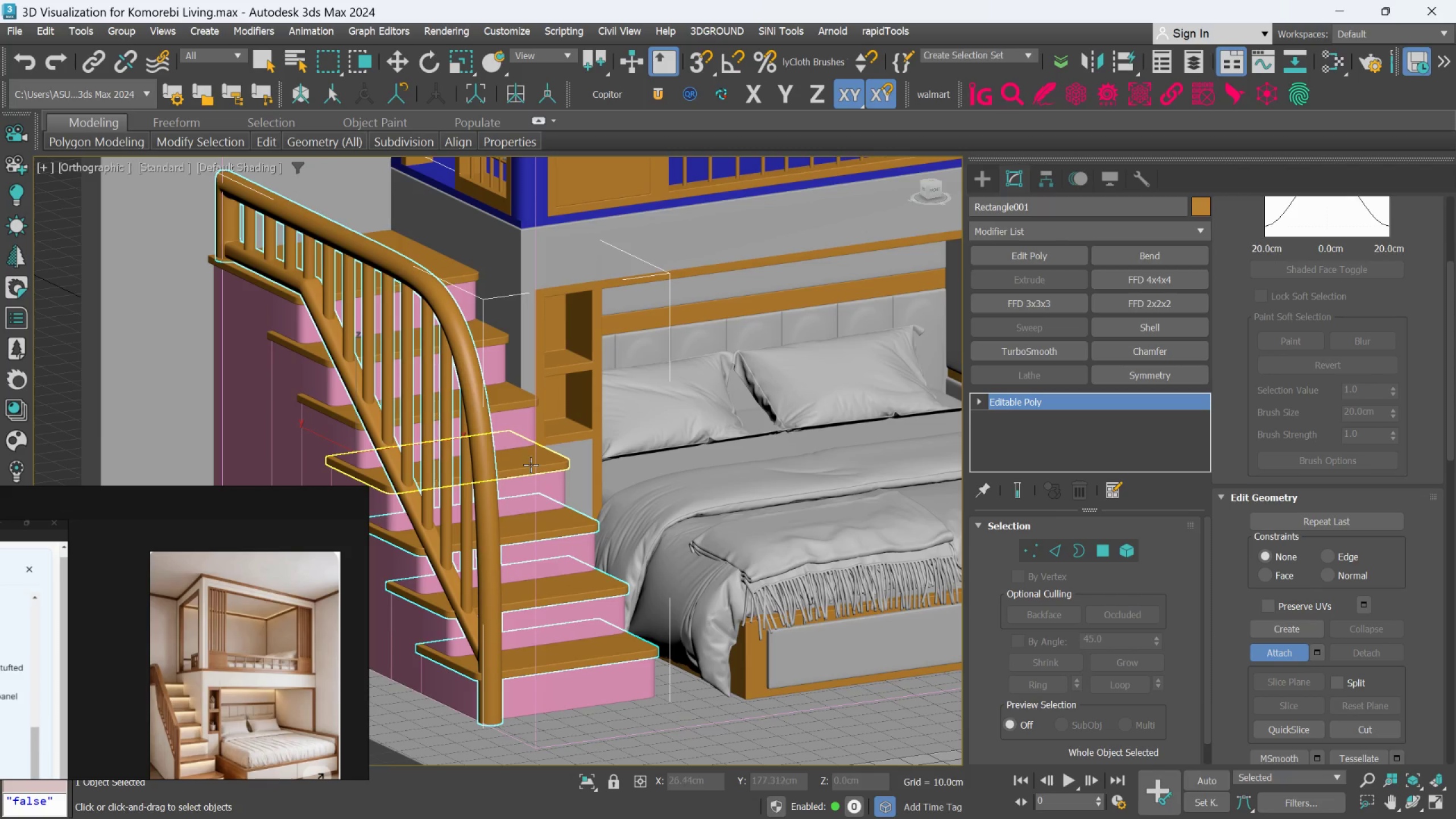 
left_click([531, 464])
 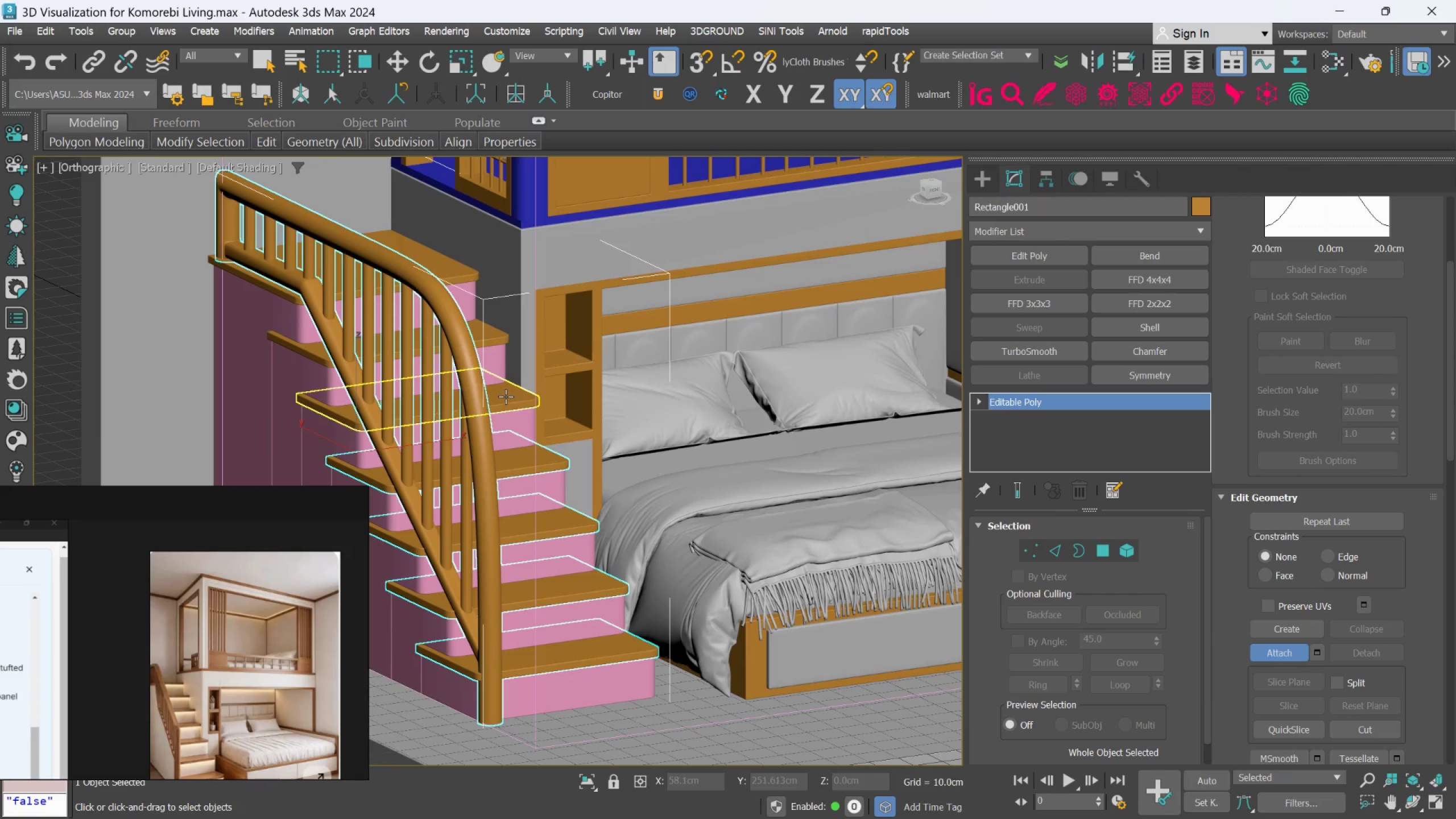 
left_click([506, 396])
 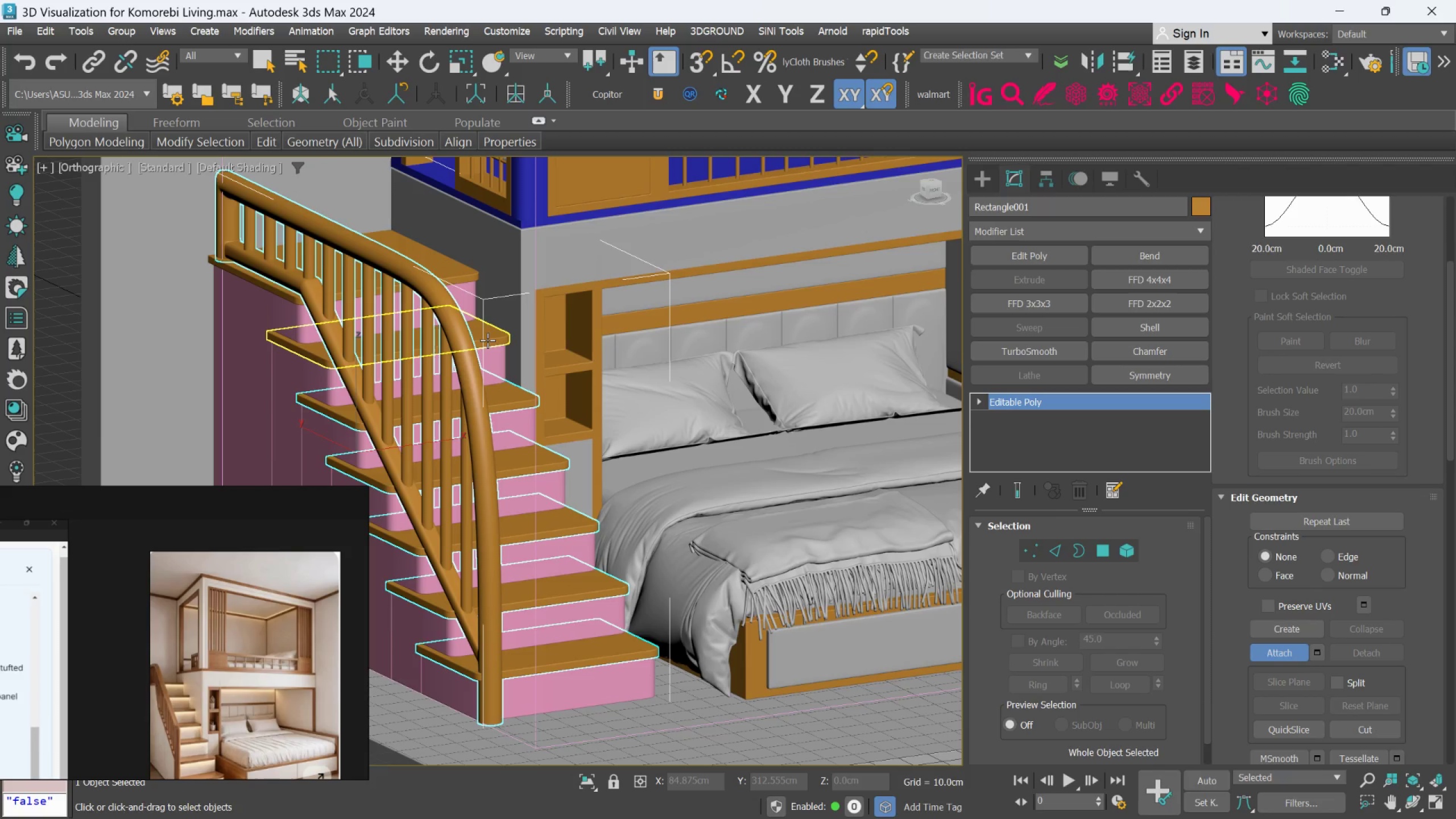 
left_click([487, 340])
 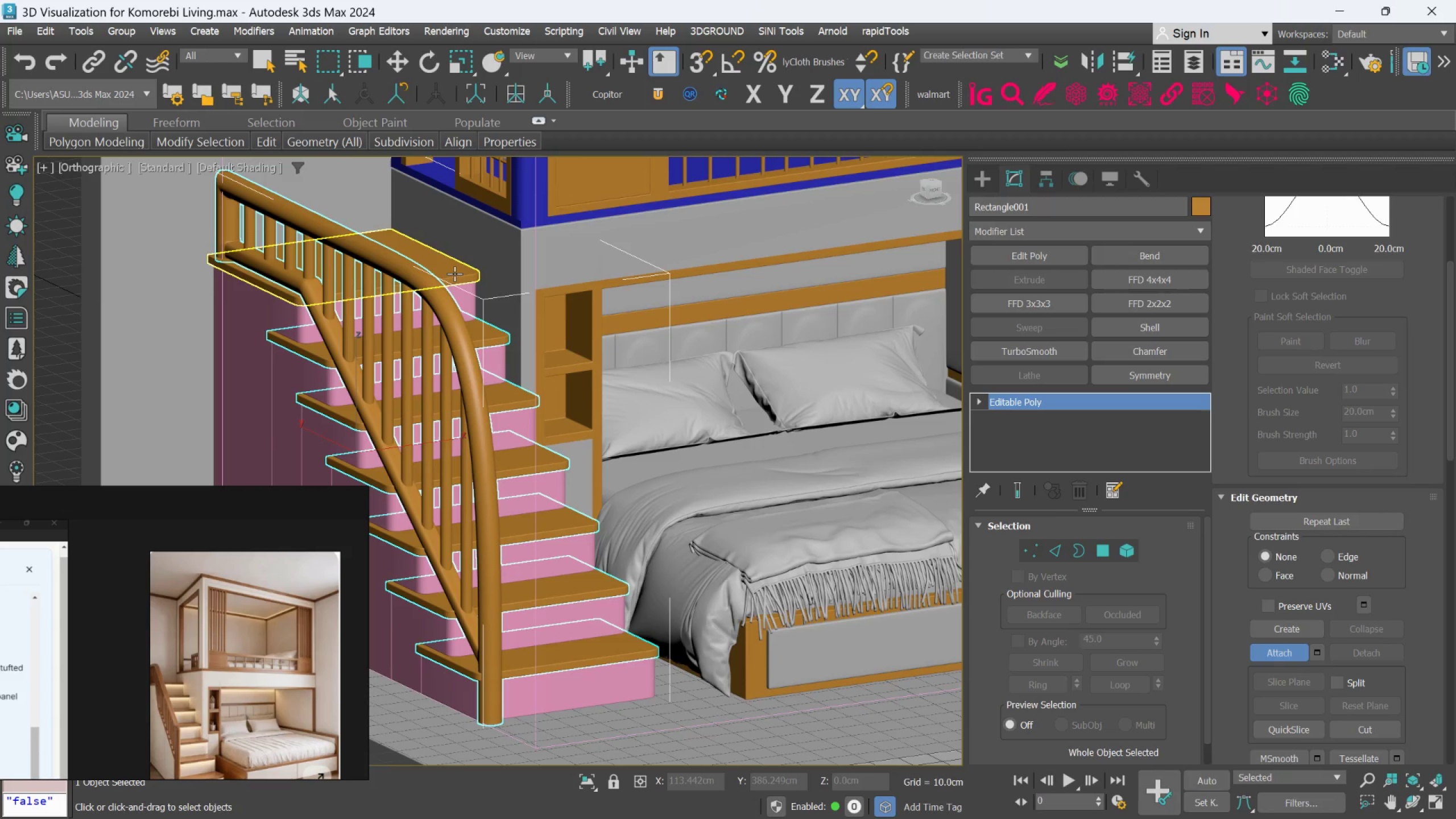 
left_click([454, 274])
 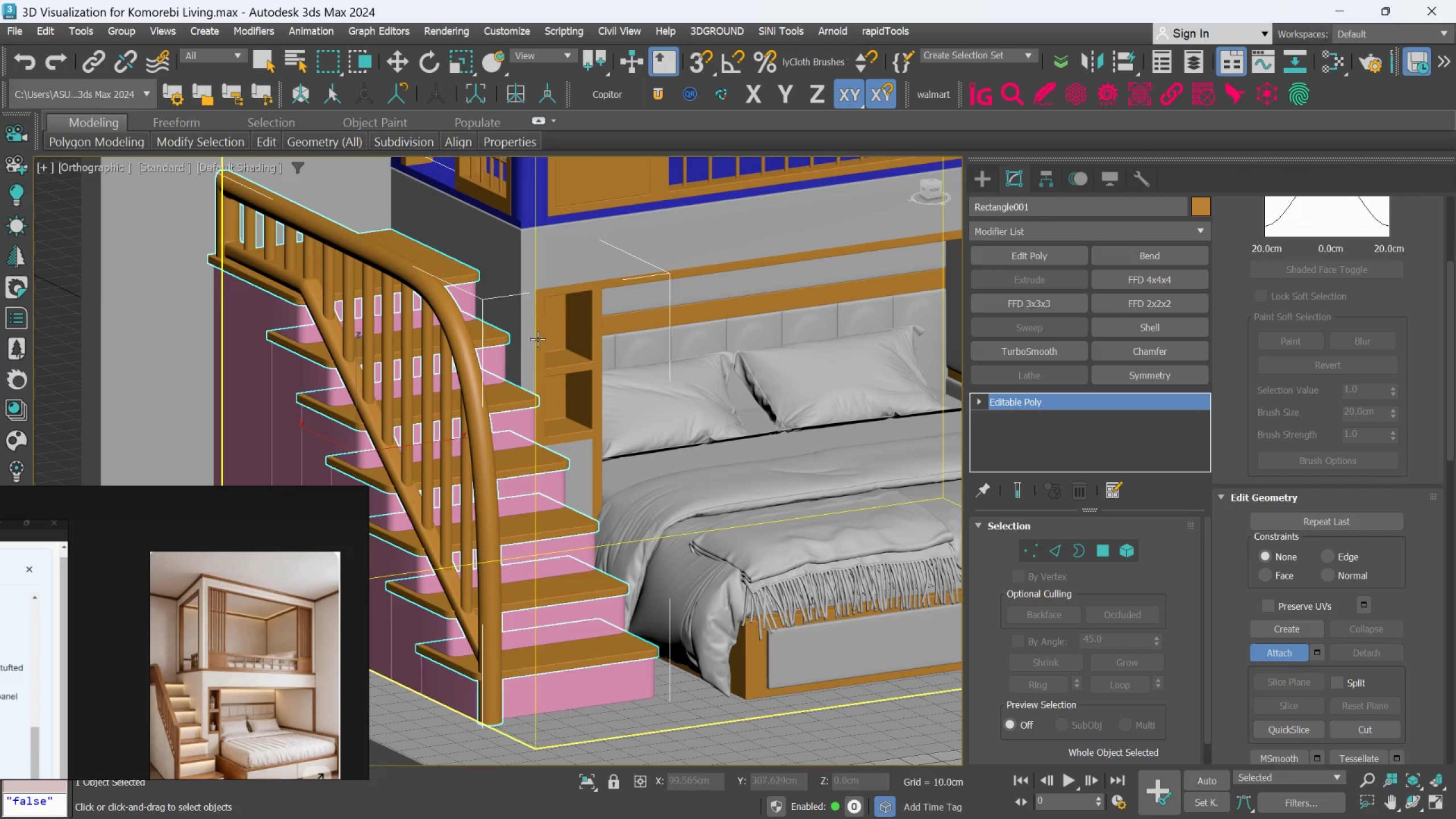 
hold_key(key=AltLeft, duration=0.53)
 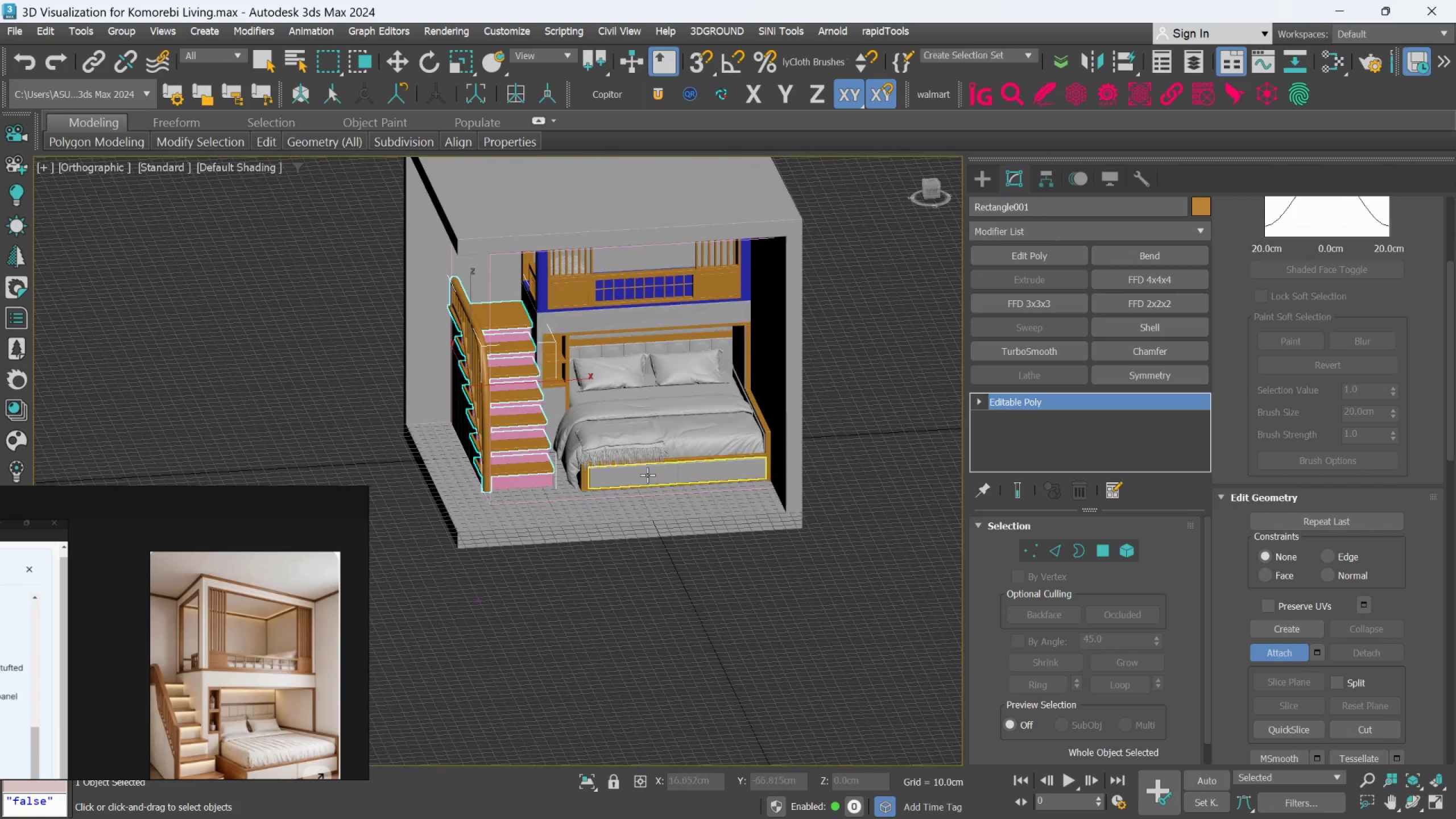 
scroll: coordinate [537, 355], scroll_direction: down, amount: 3.0
 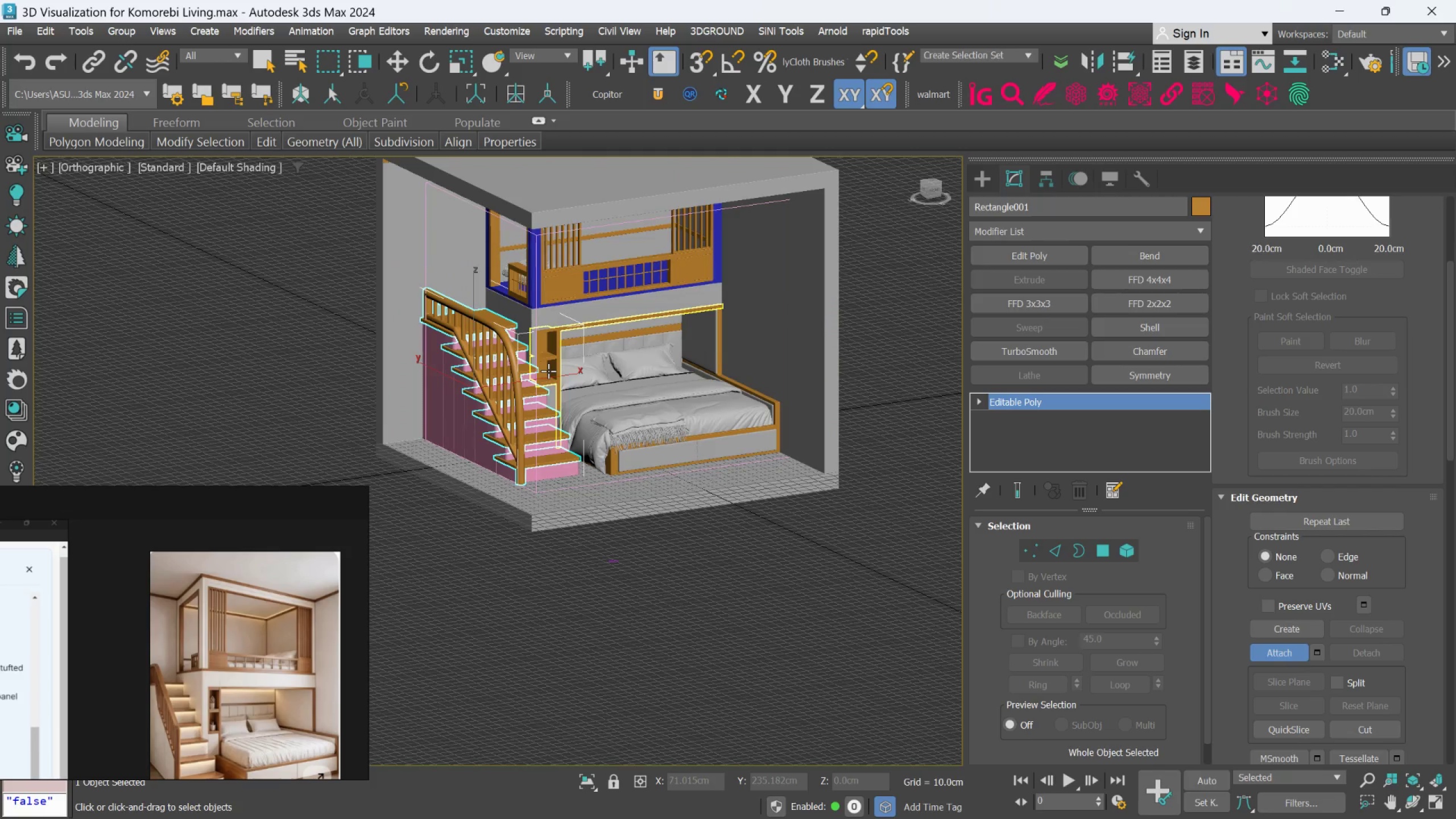 
scroll: coordinate [515, 465], scroll_direction: up, amount: 5.0
 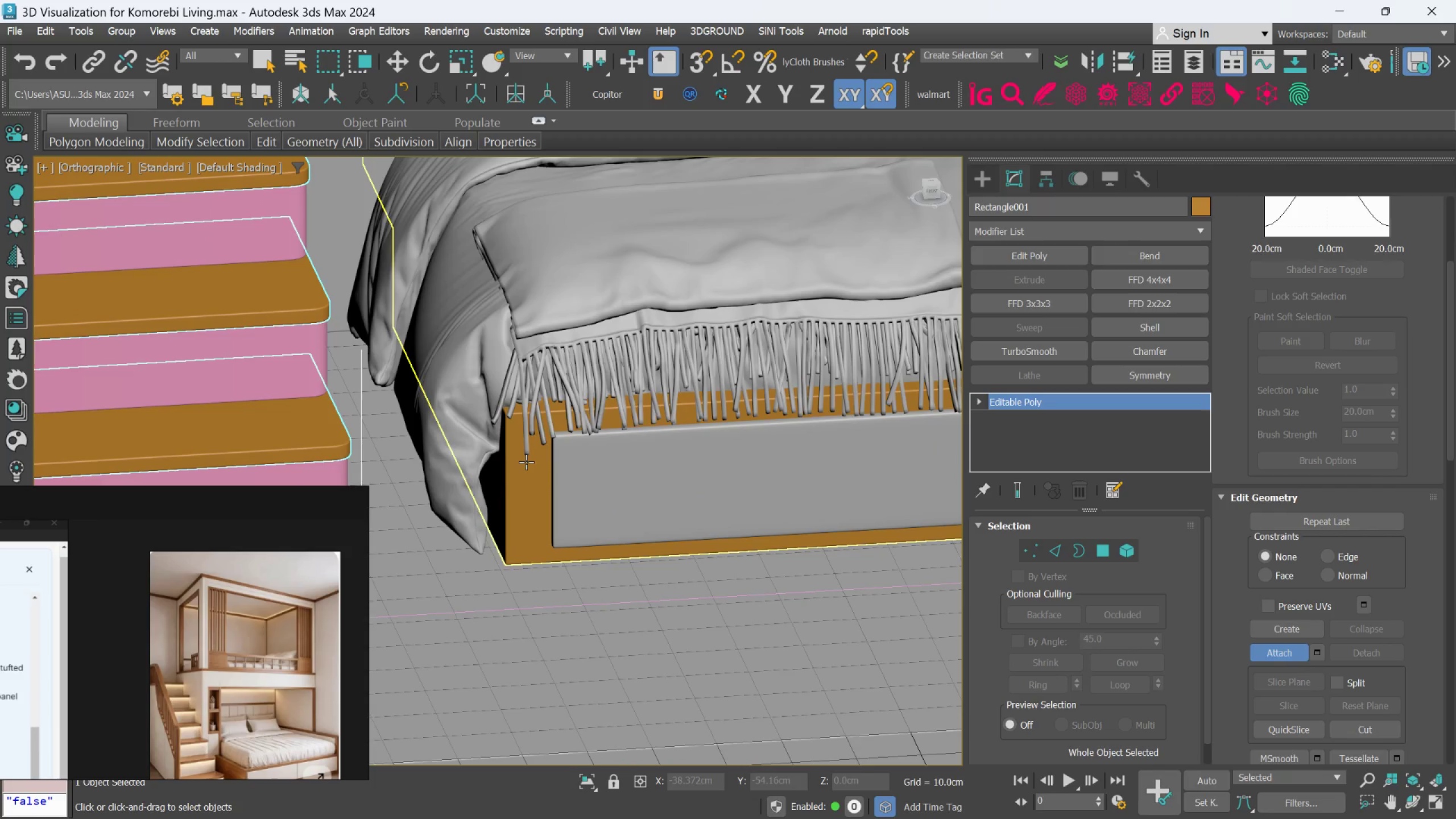 
hold_key(key=AltLeft, duration=0.44)
 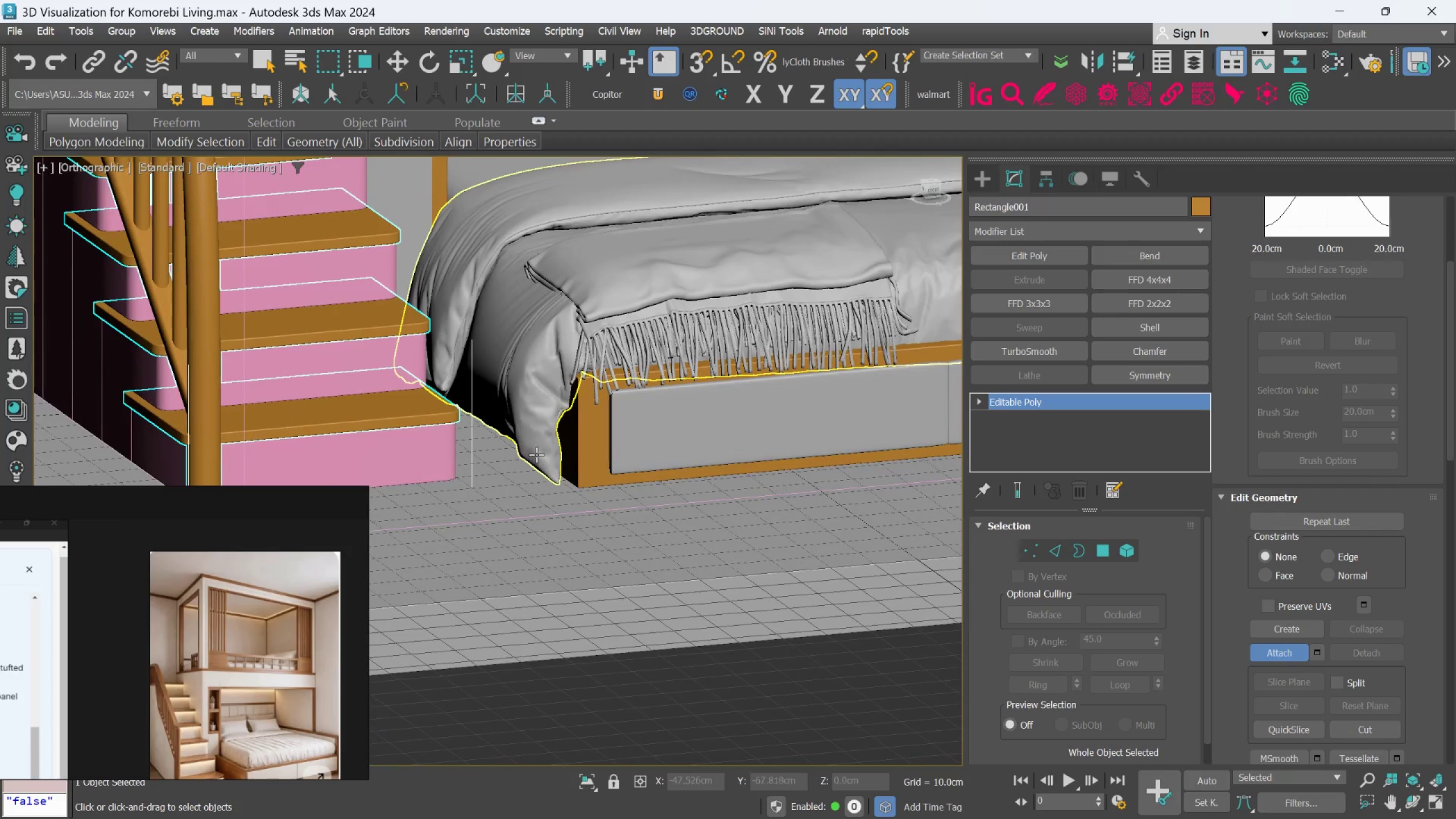 
scroll: coordinate [540, 452], scroll_direction: down, amount: 3.0
 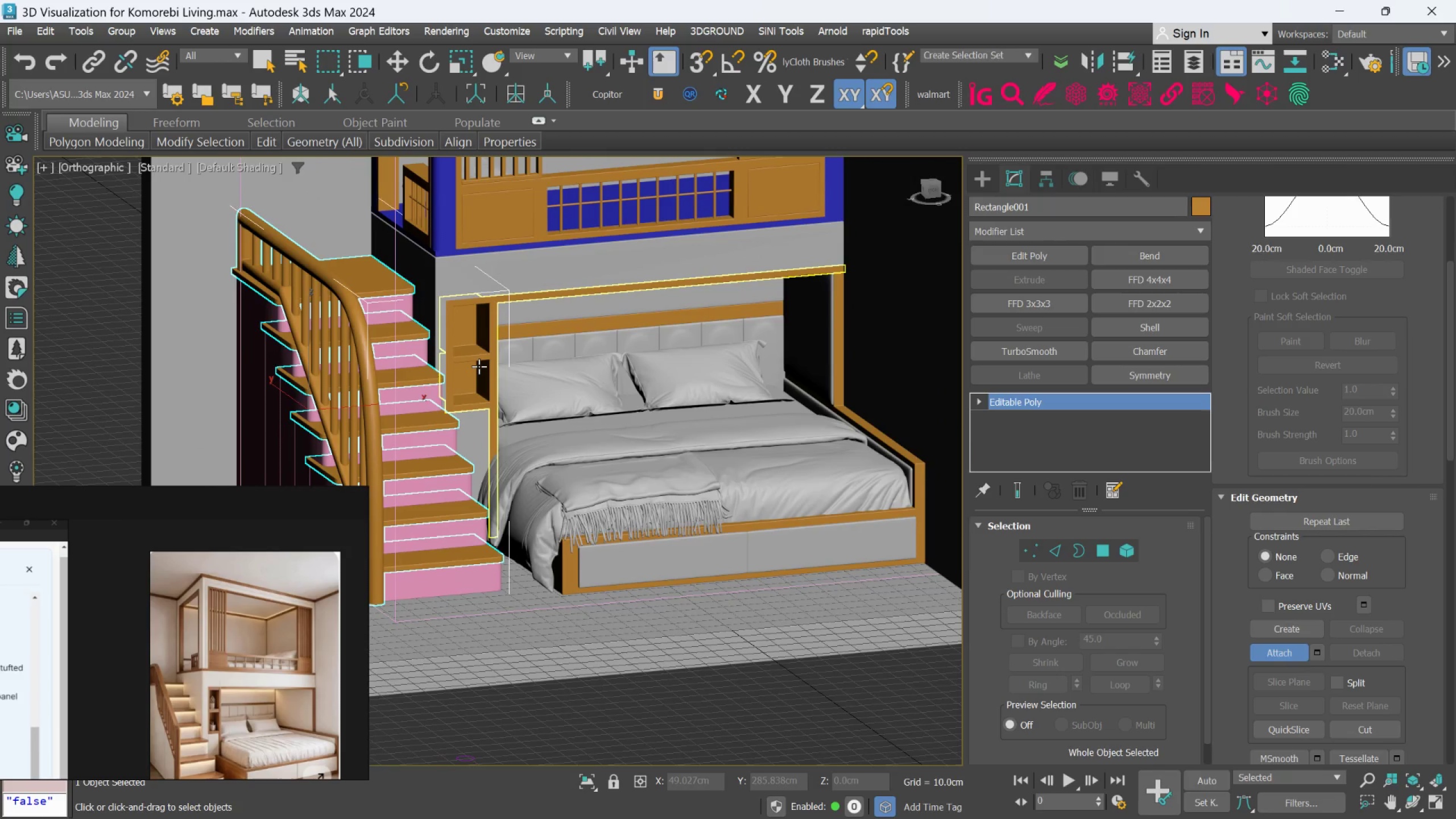 
left_click([479, 366])
 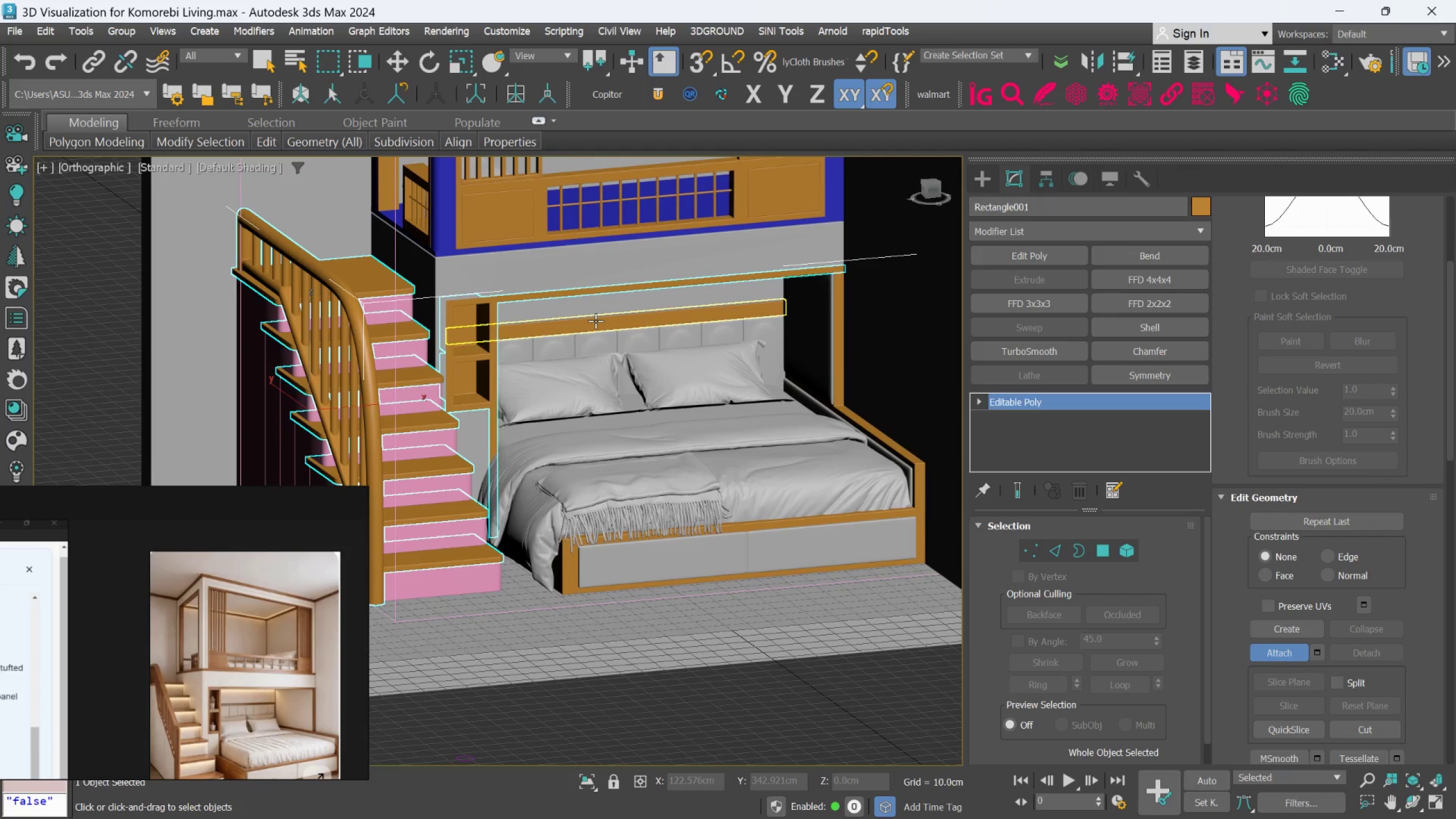 
left_click([595, 321])
 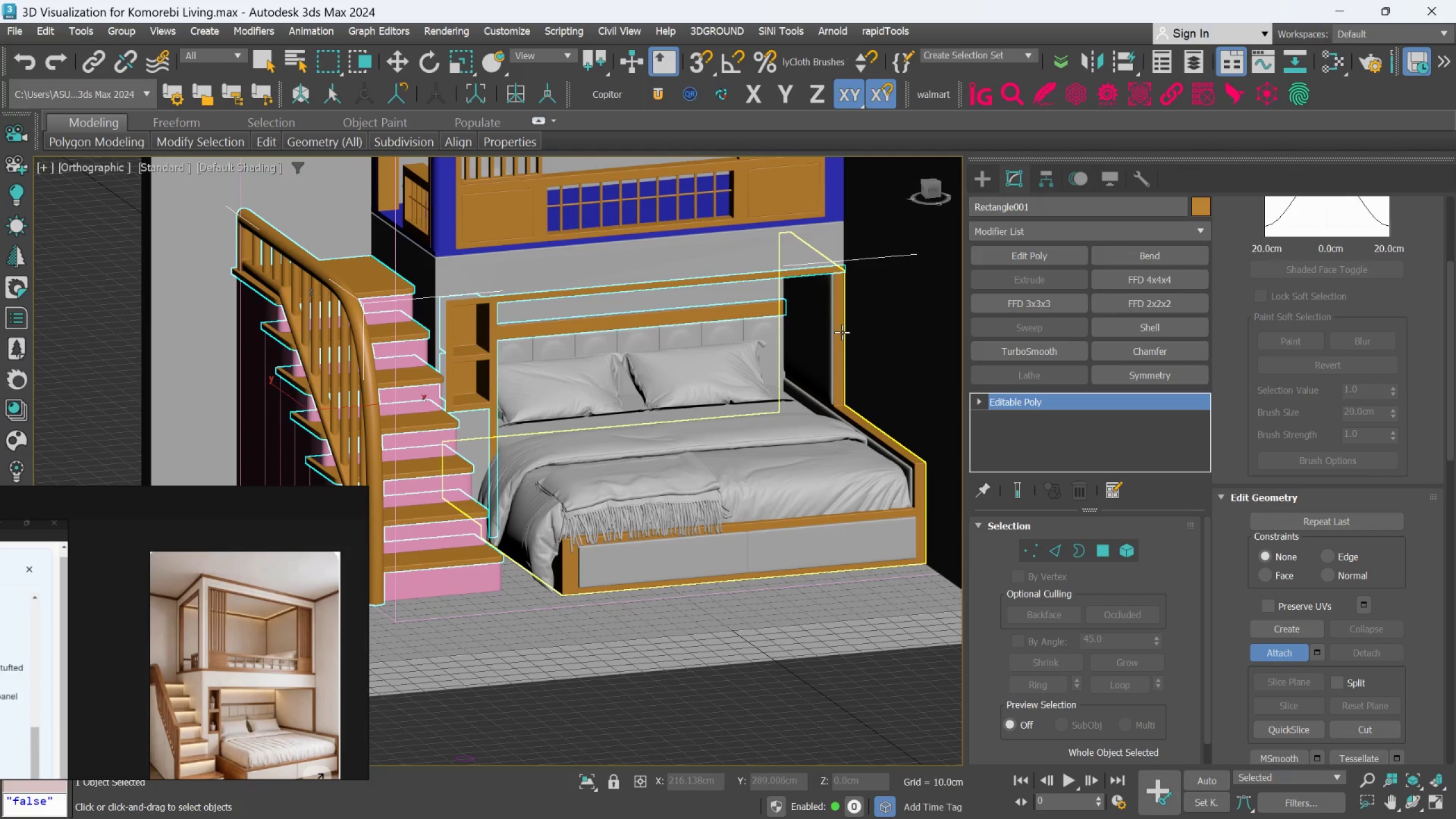 
left_click([842, 332])
 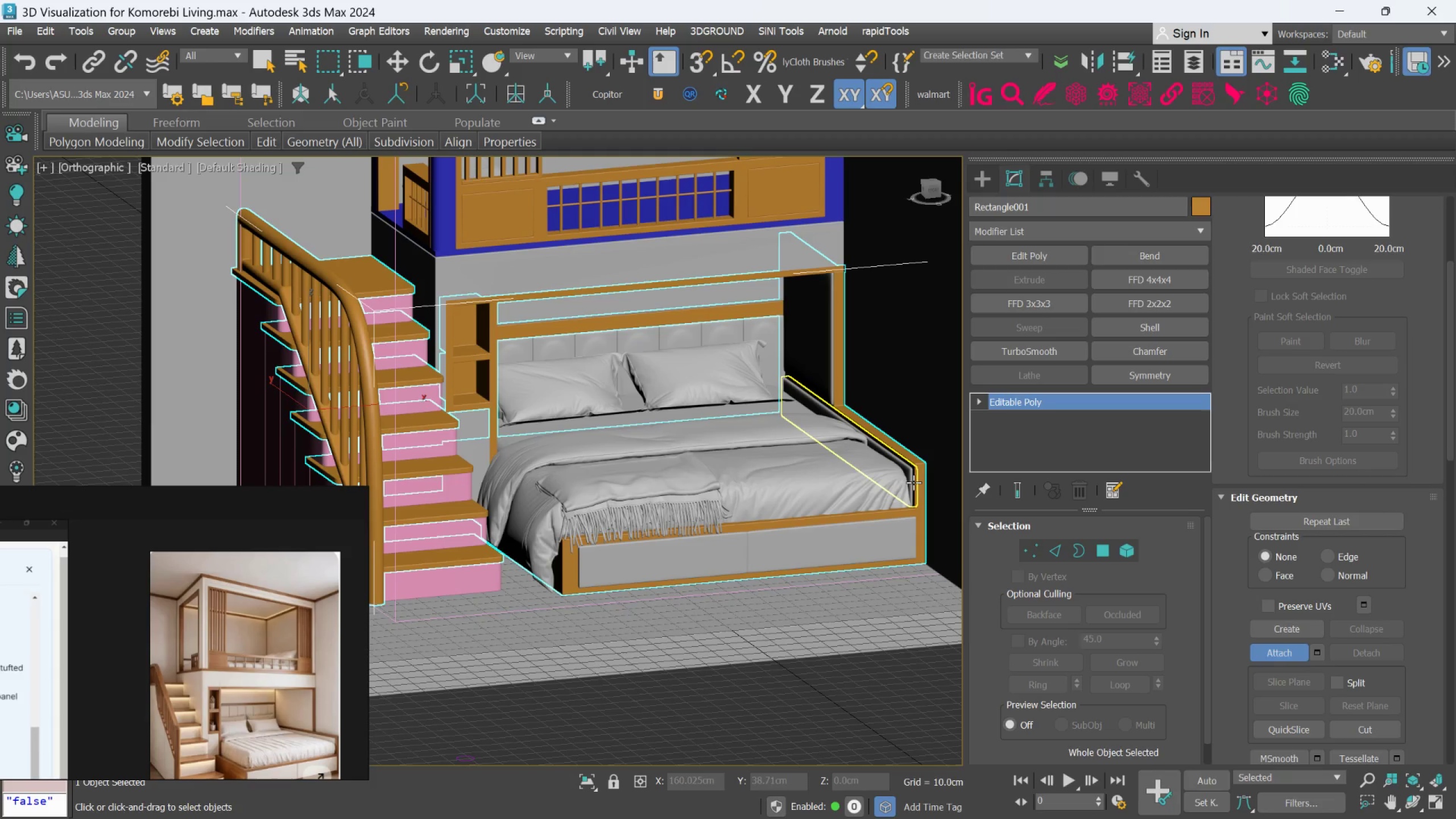 
scroll: coordinate [918, 490], scroll_direction: up, amount: 3.0
 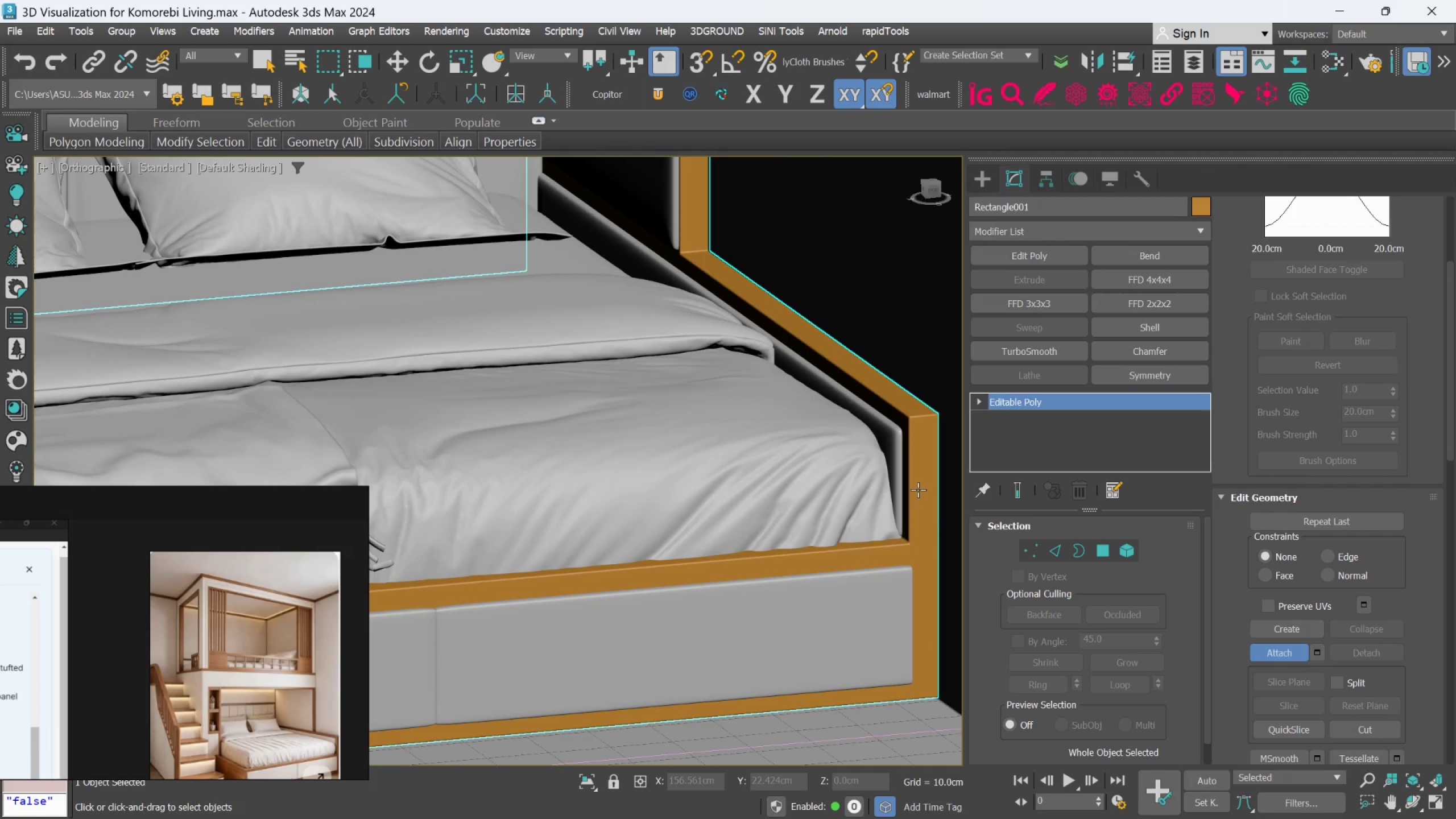 
hold_key(key=AltLeft, duration=0.91)
 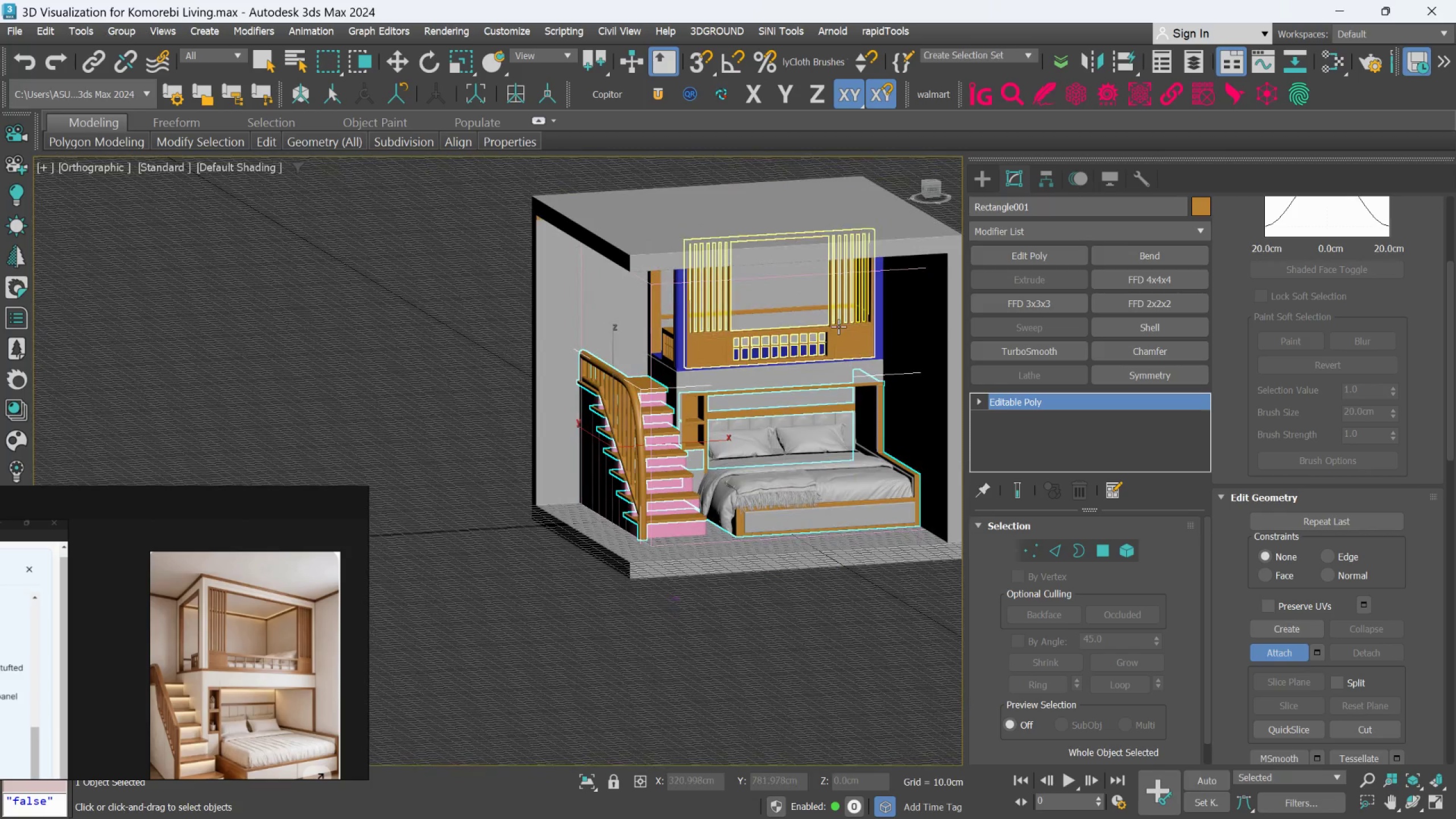 
scroll: coordinate [918, 490], scroll_direction: down, amount: 5.0
 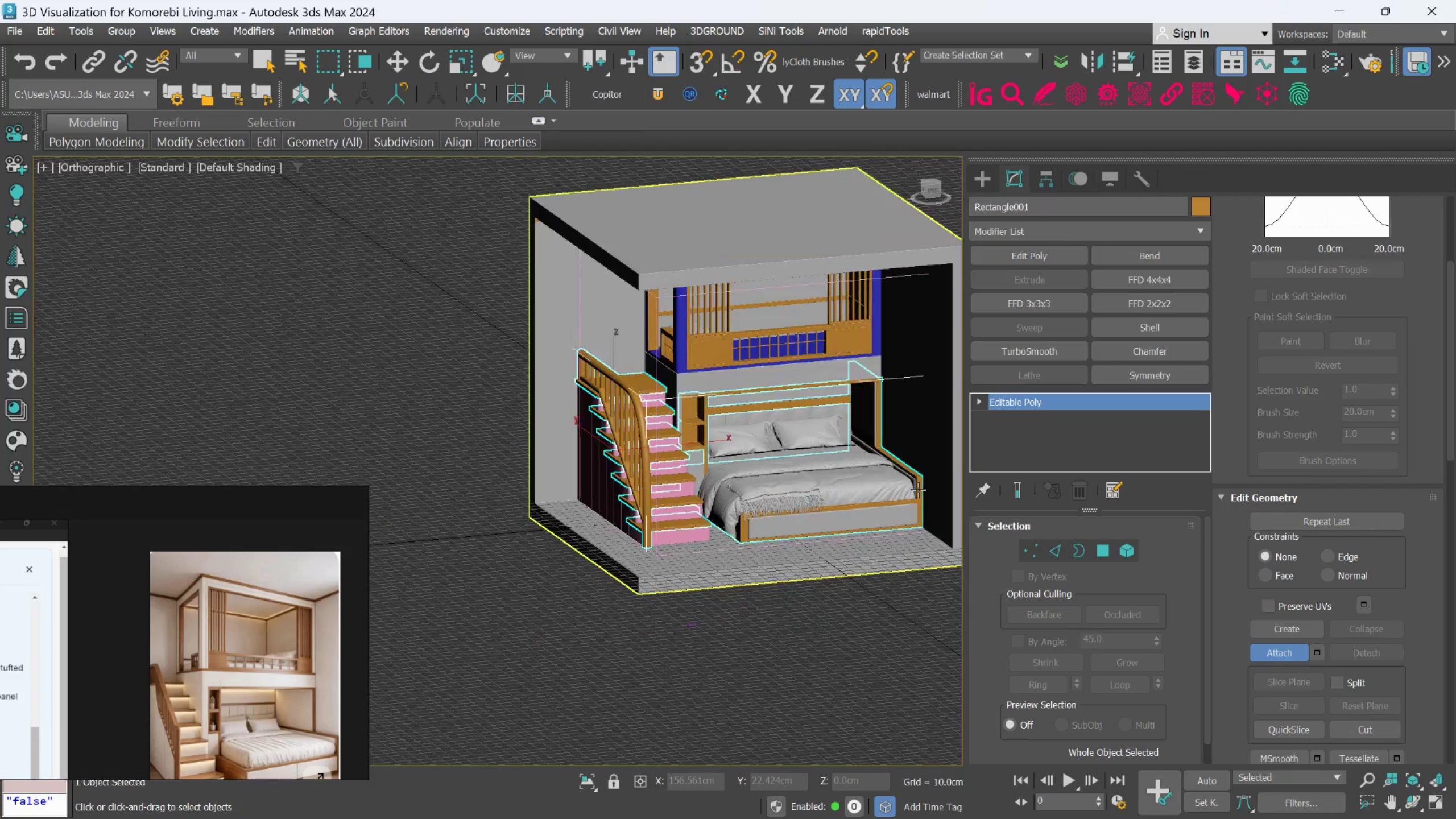 
scroll: coordinate [838, 326], scroll_direction: up, amount: 2.0
 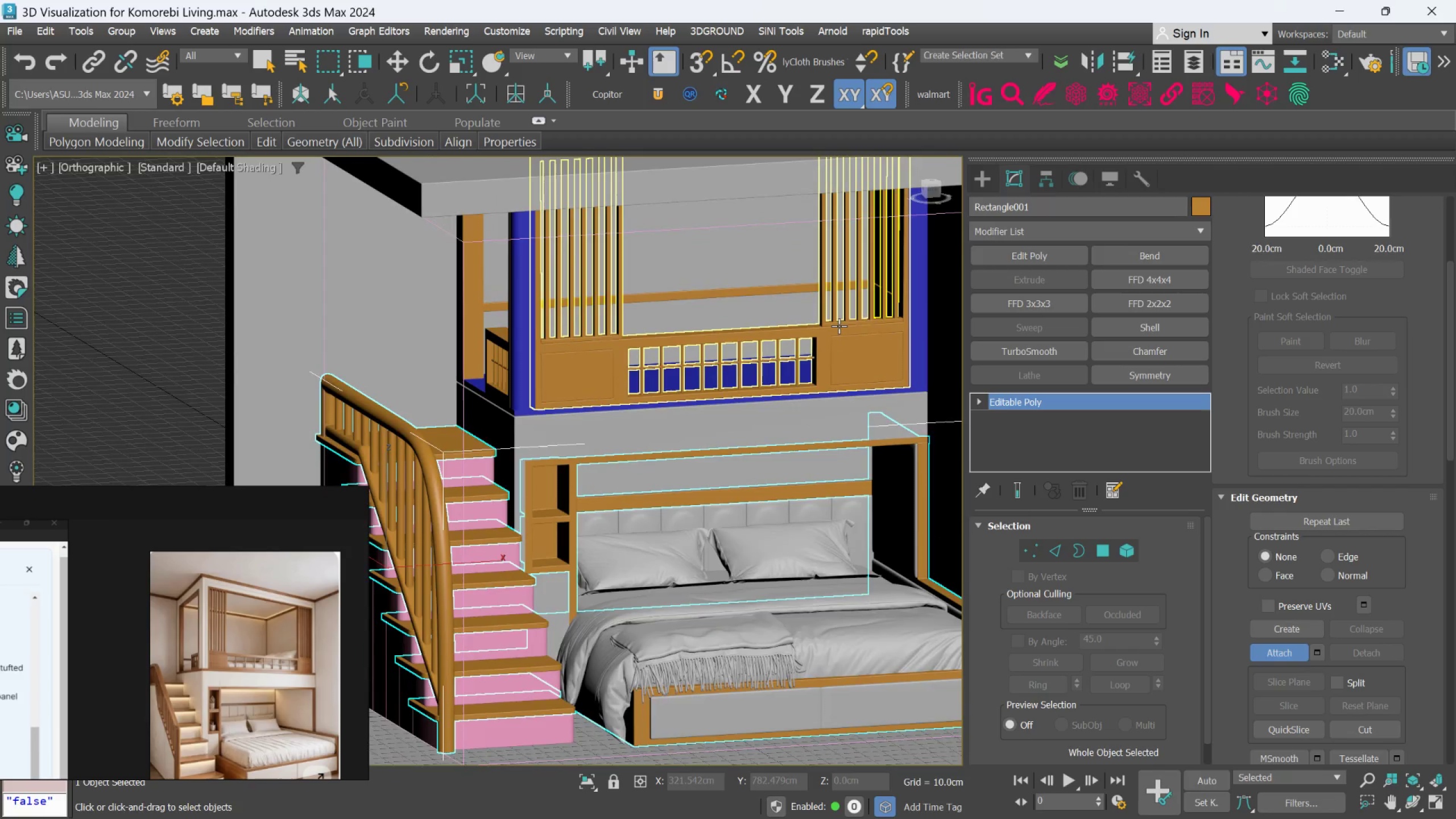 
left_click([839, 326])
 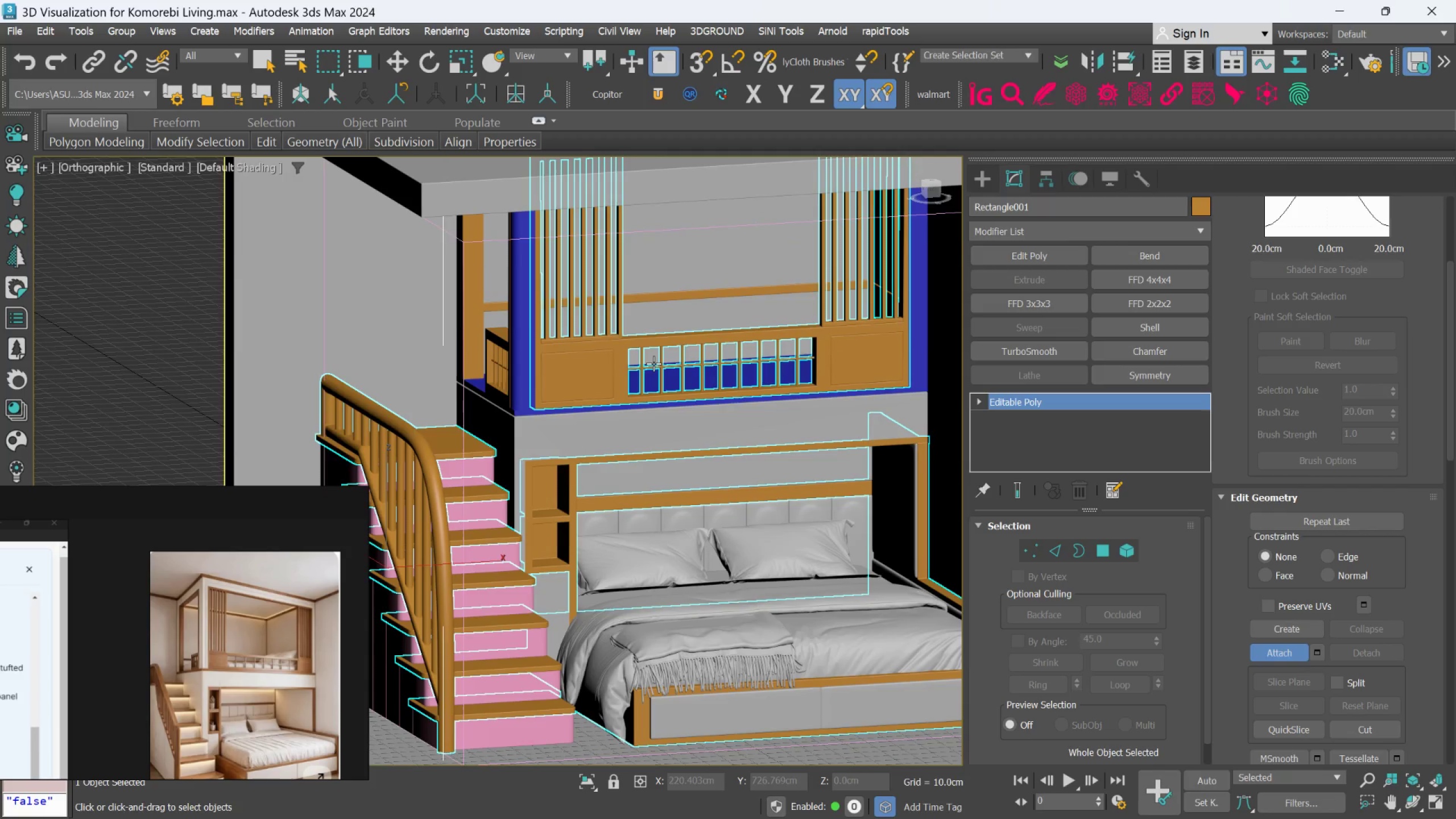 
hold_key(key=AltLeft, duration=0.39)
 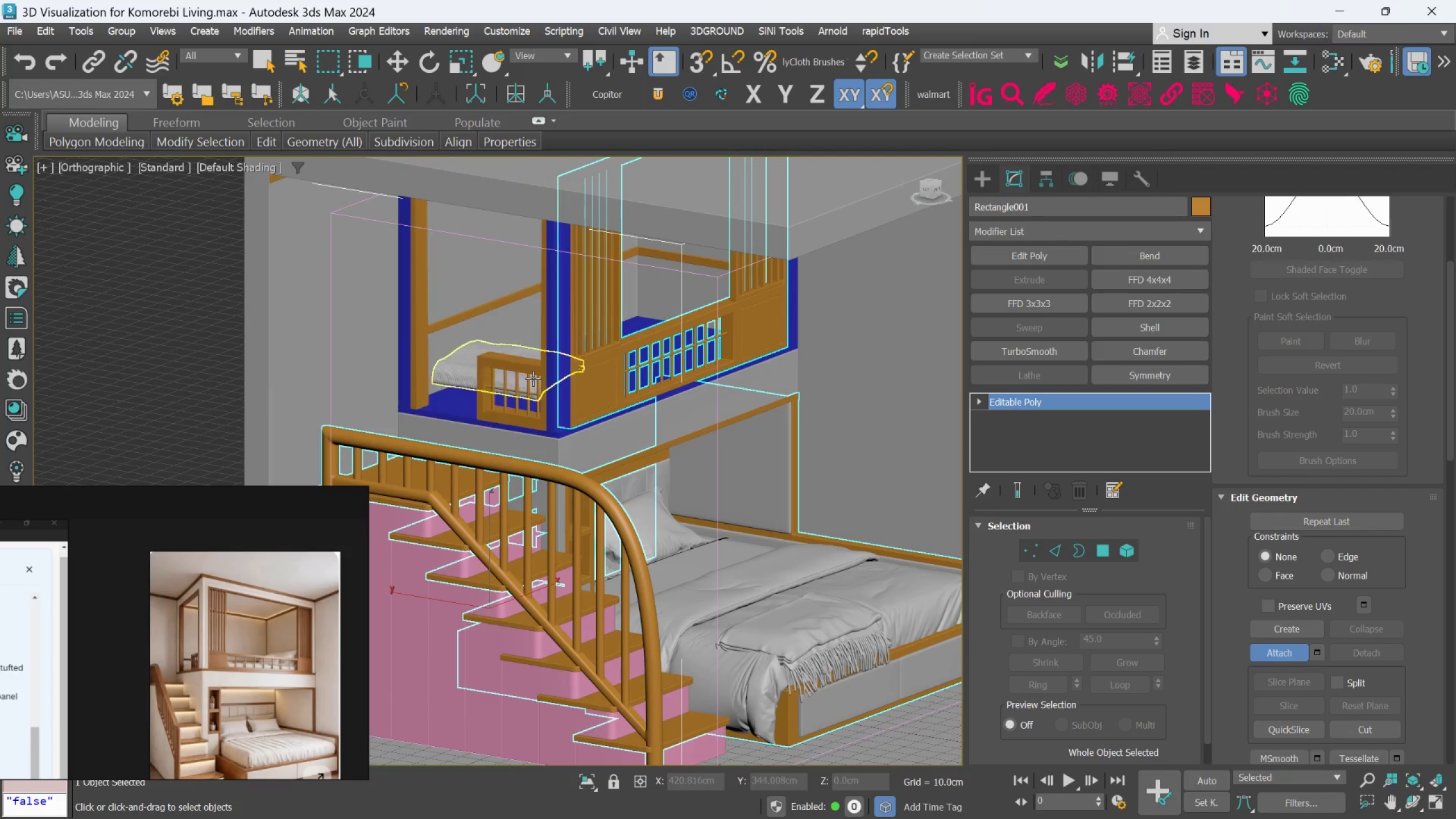 
left_click([533, 378])
 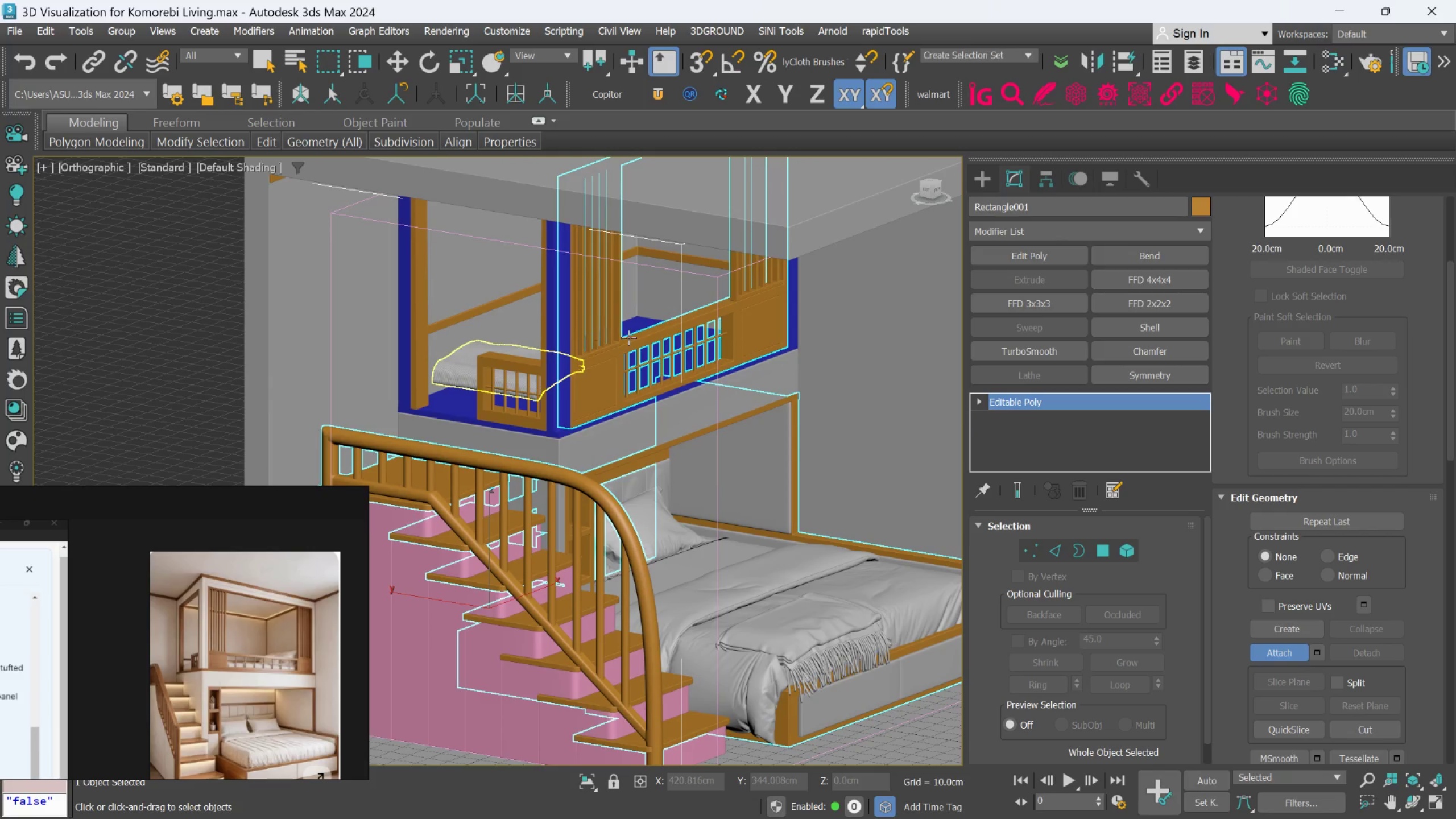 
scroll: coordinate [530, 367], scroll_direction: none, amount: 0.0
 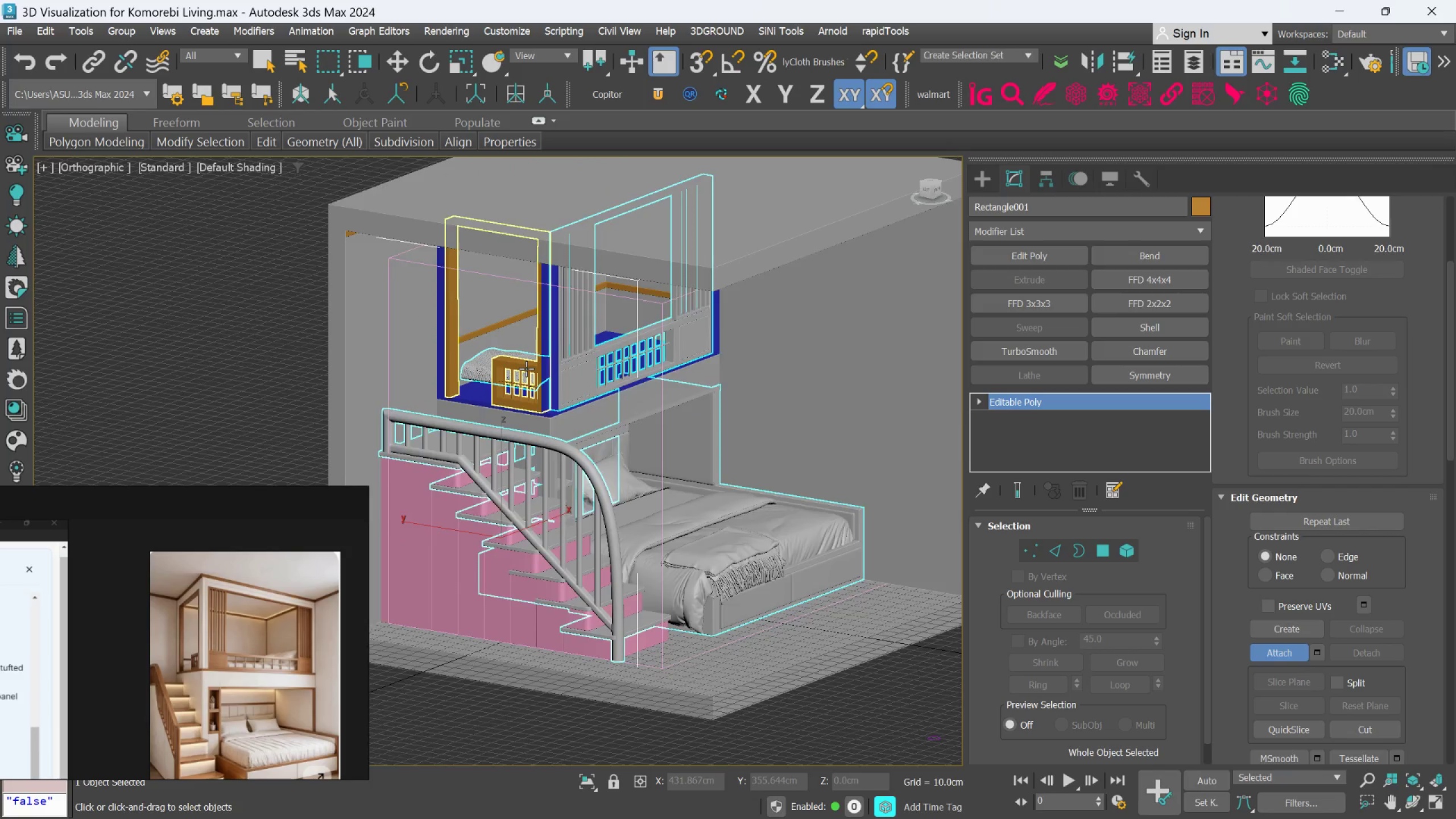 
scroll: coordinate [526, 369], scroll_direction: up, amount: 2.0
 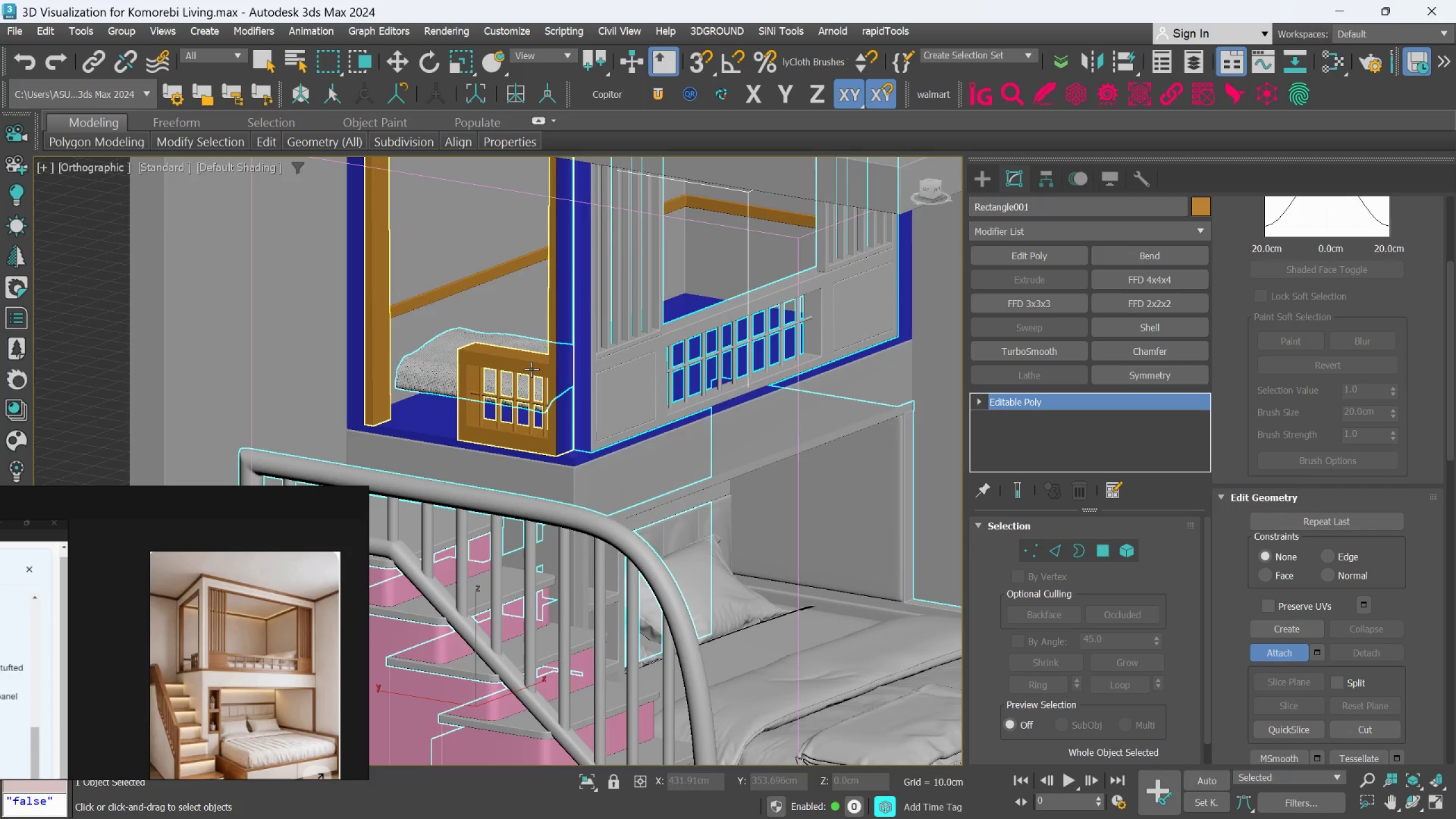 
key(Control+Z)
 